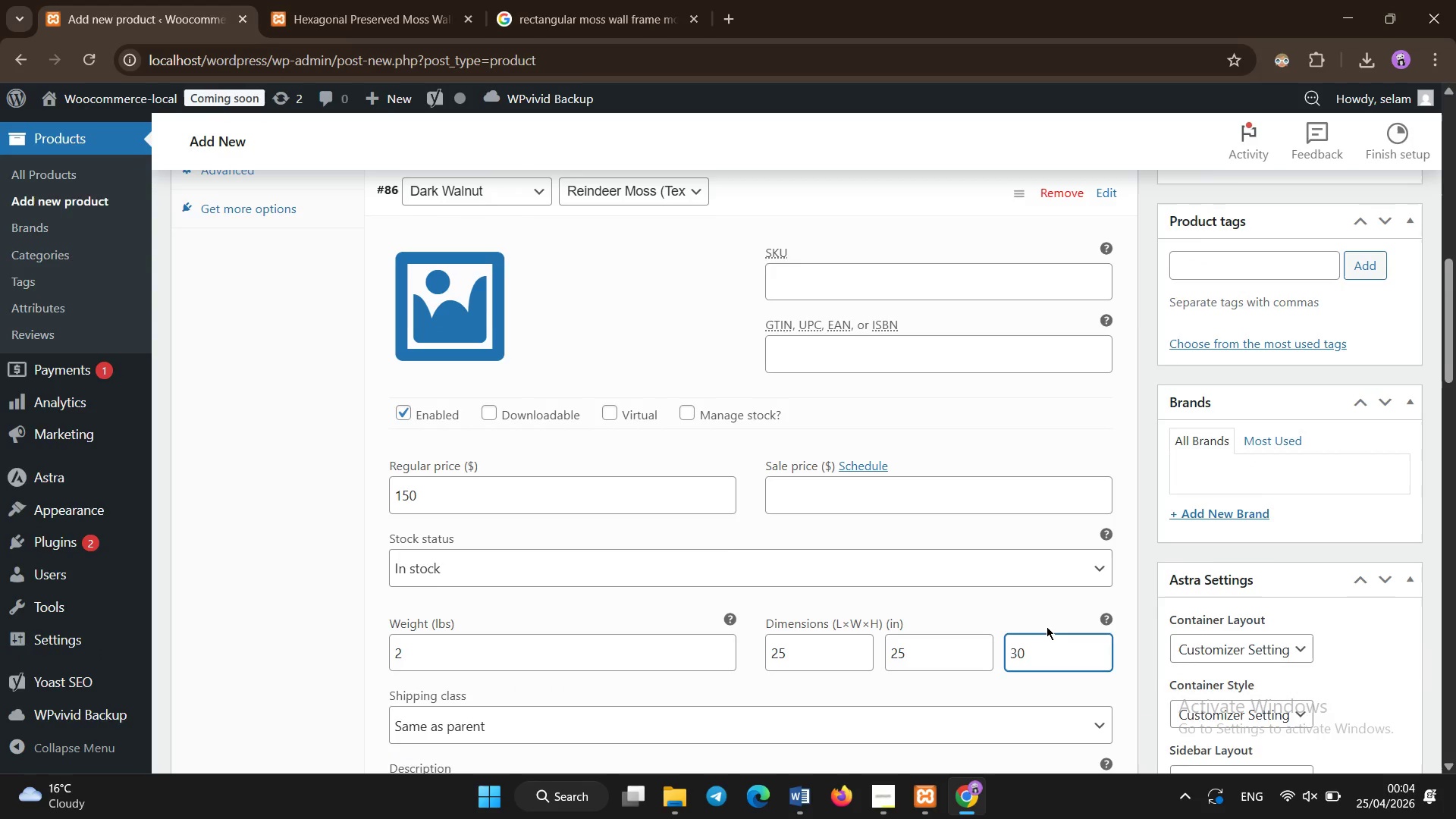 
scroll: coordinate [1046, 626], scroll_direction: up, amount: 1.0
 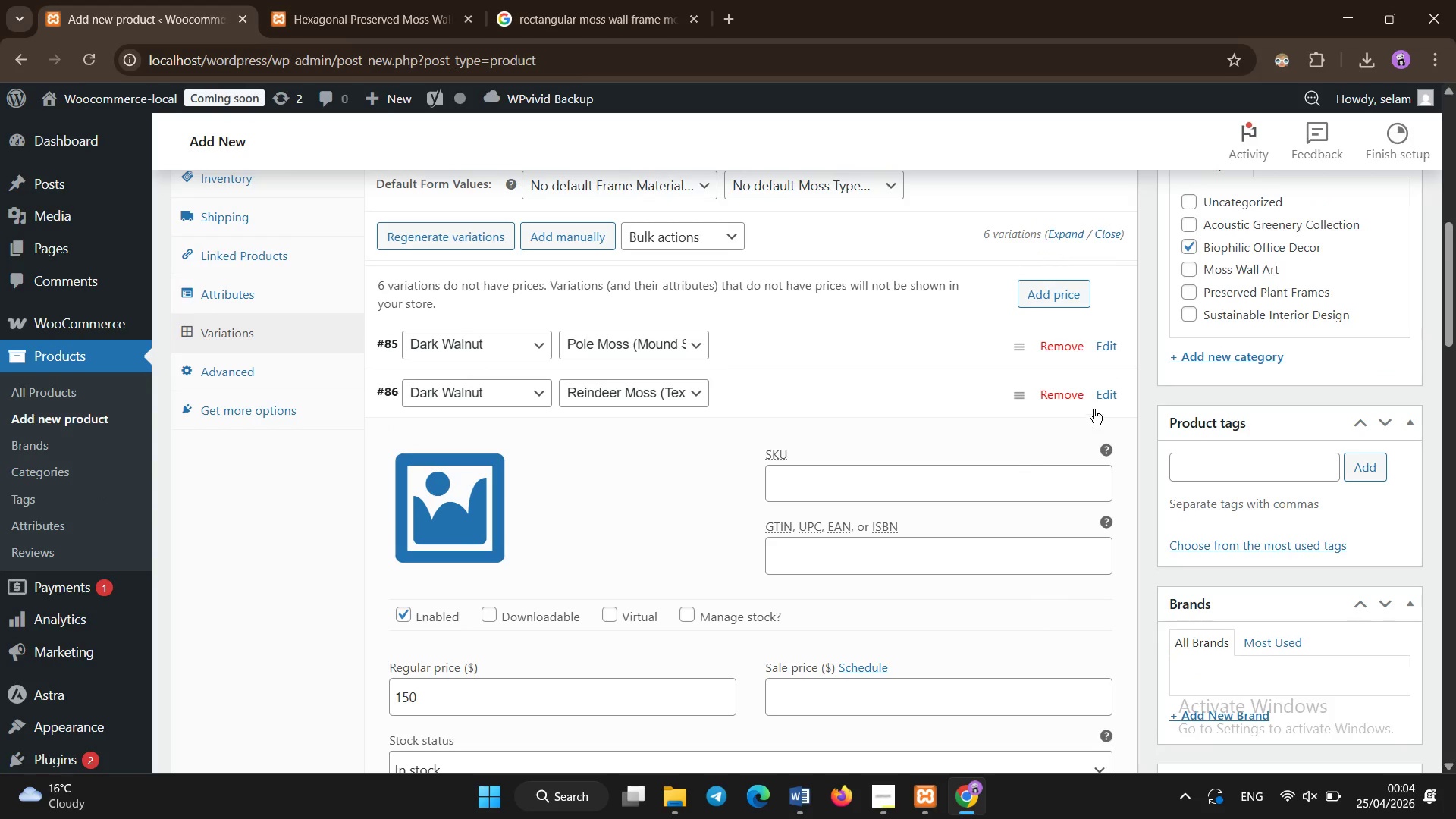 
left_click([1109, 381])
 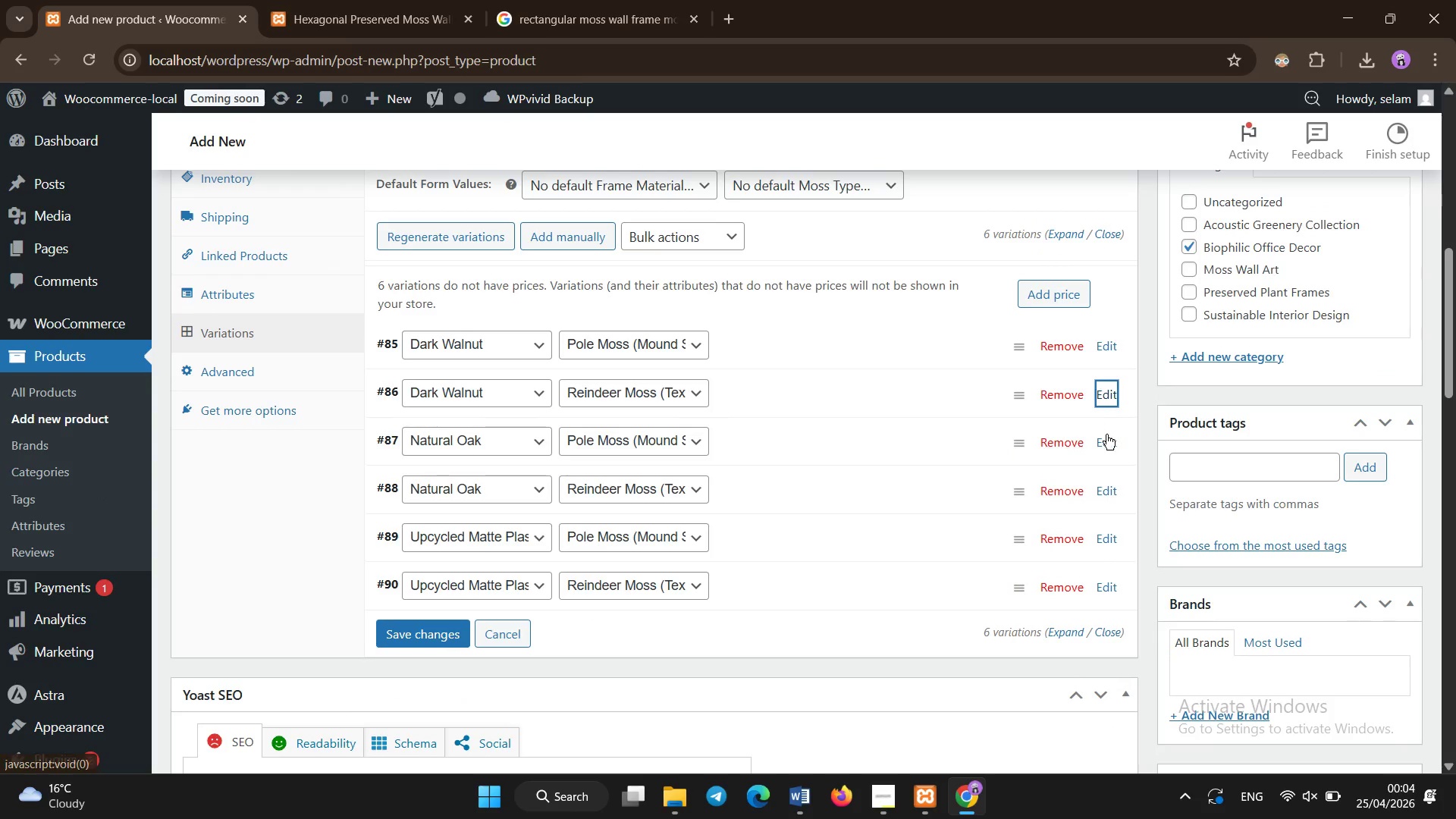 
left_click([1106, 441])
 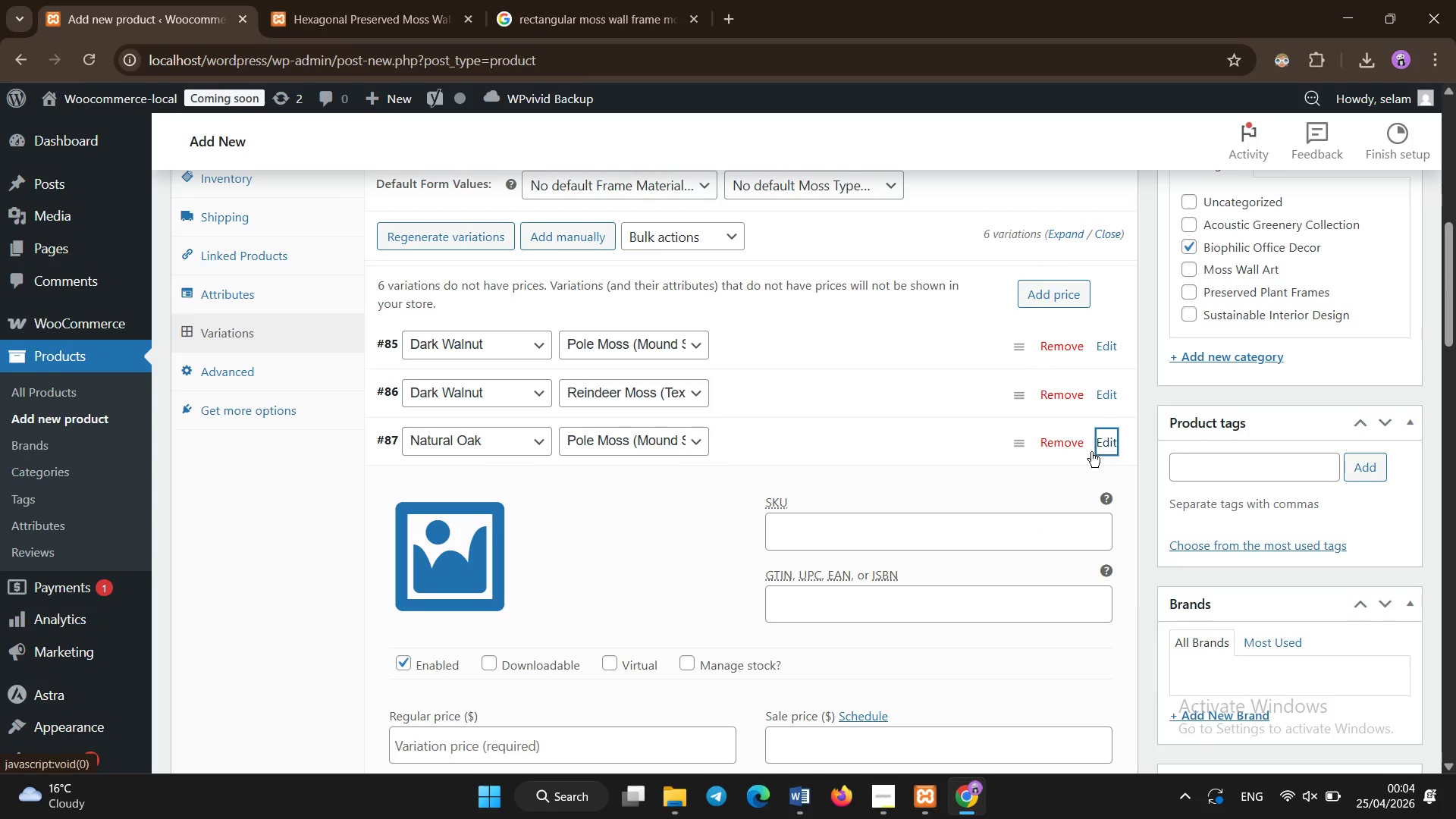 
scroll: coordinate [783, 599], scroll_direction: none, amount: 0.0
 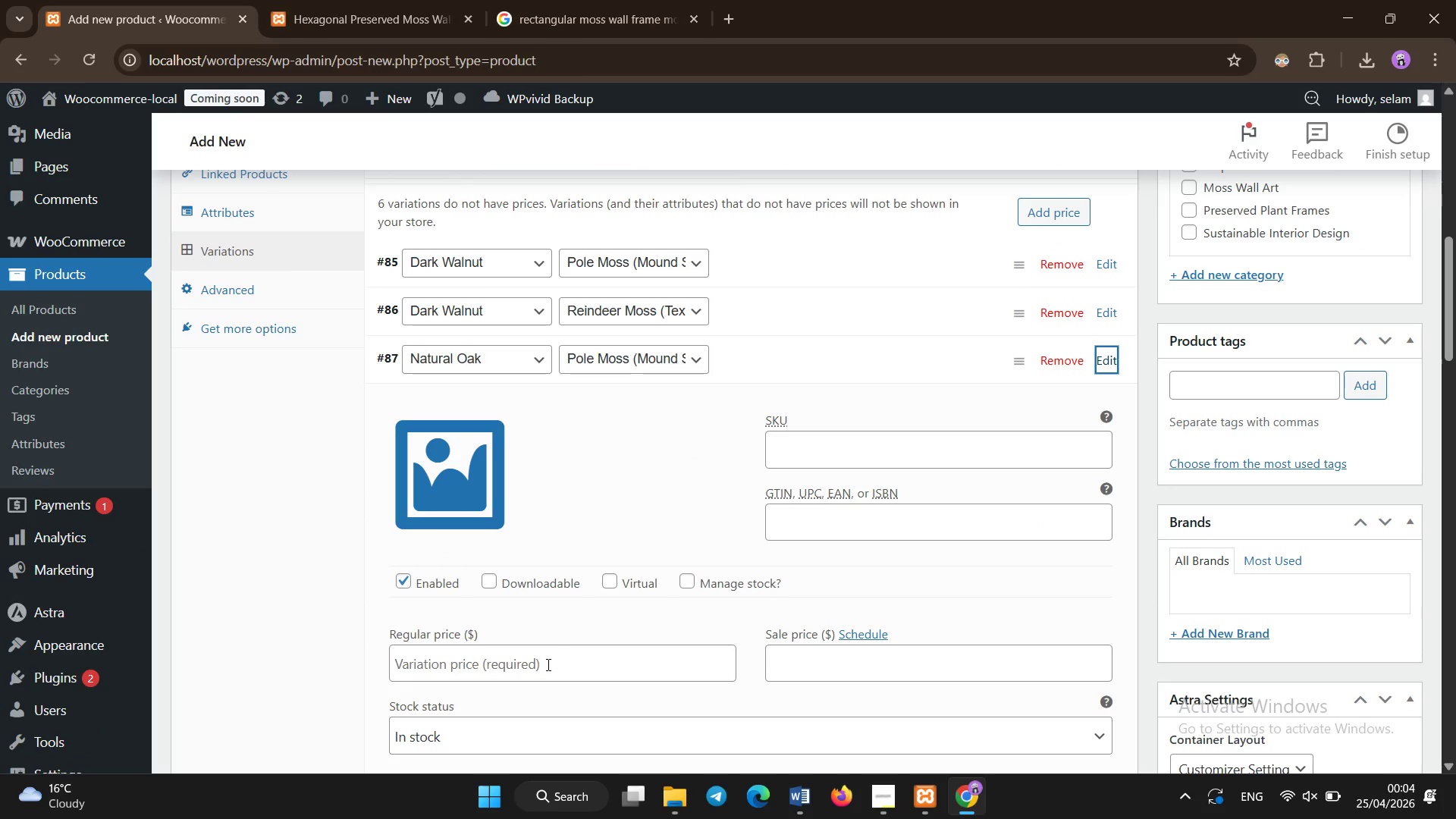 
left_click([548, 665])
 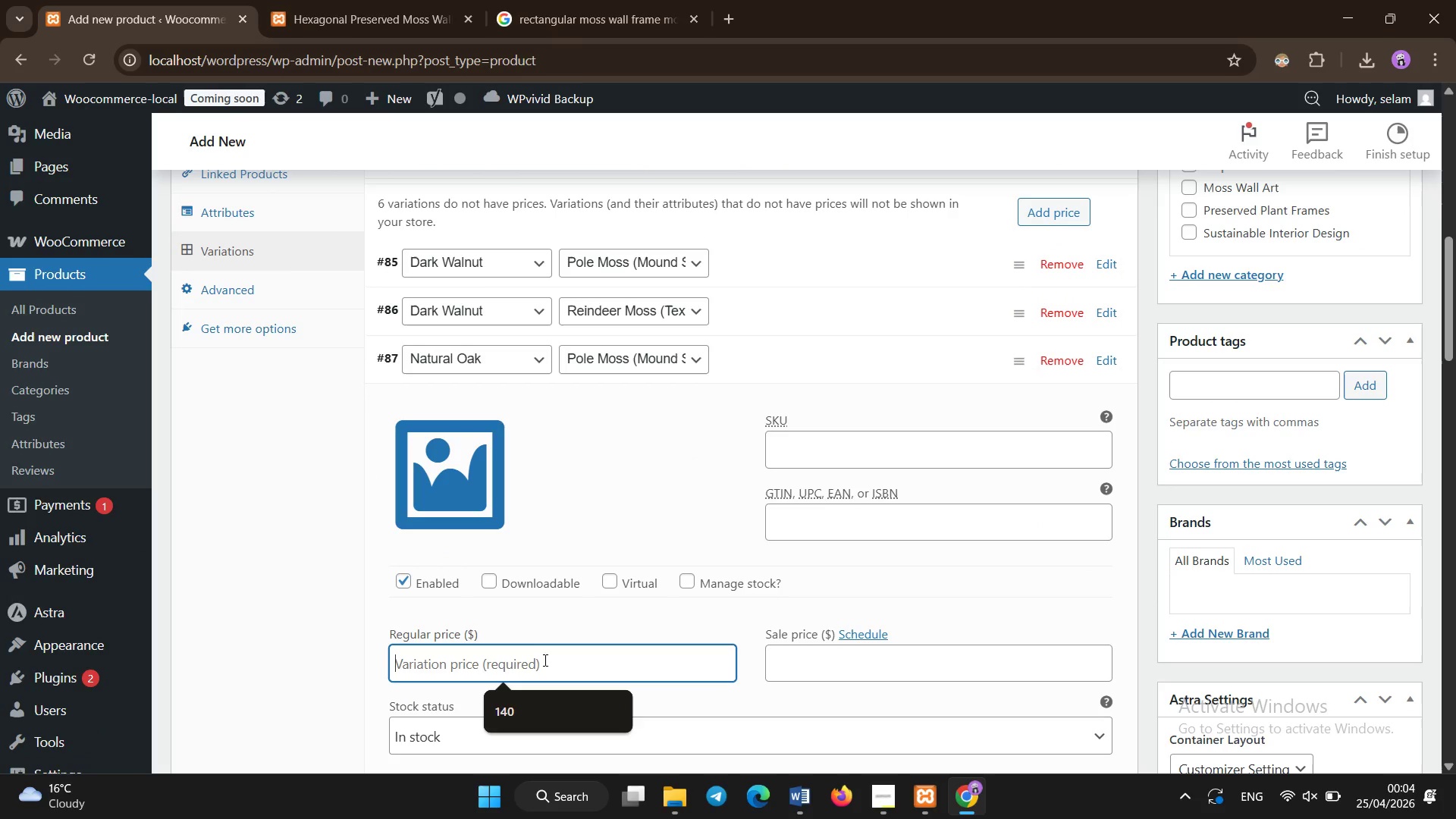 
type(170)
 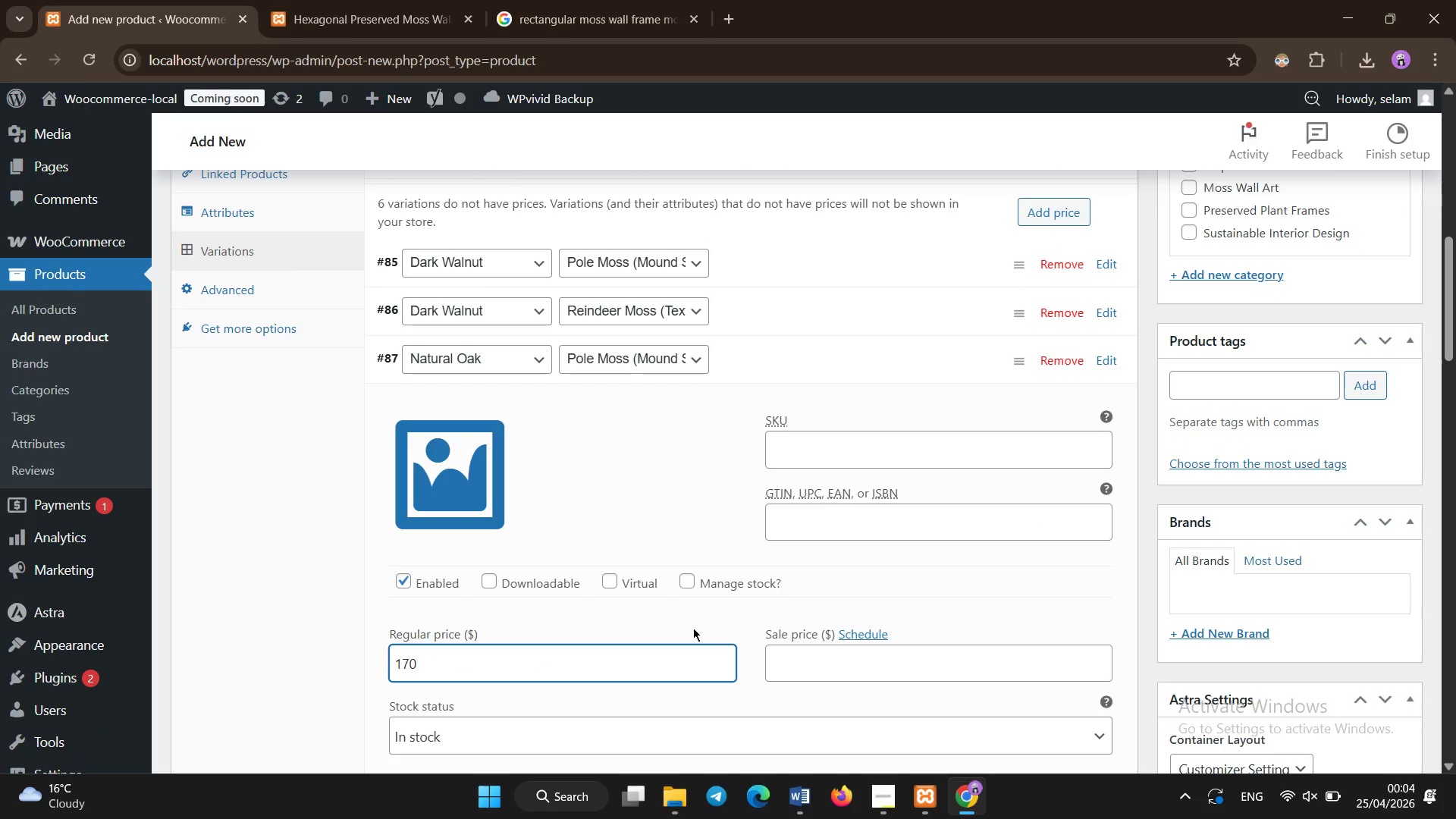 
scroll: coordinate [693, 629], scroll_direction: down, amount: 1.0
 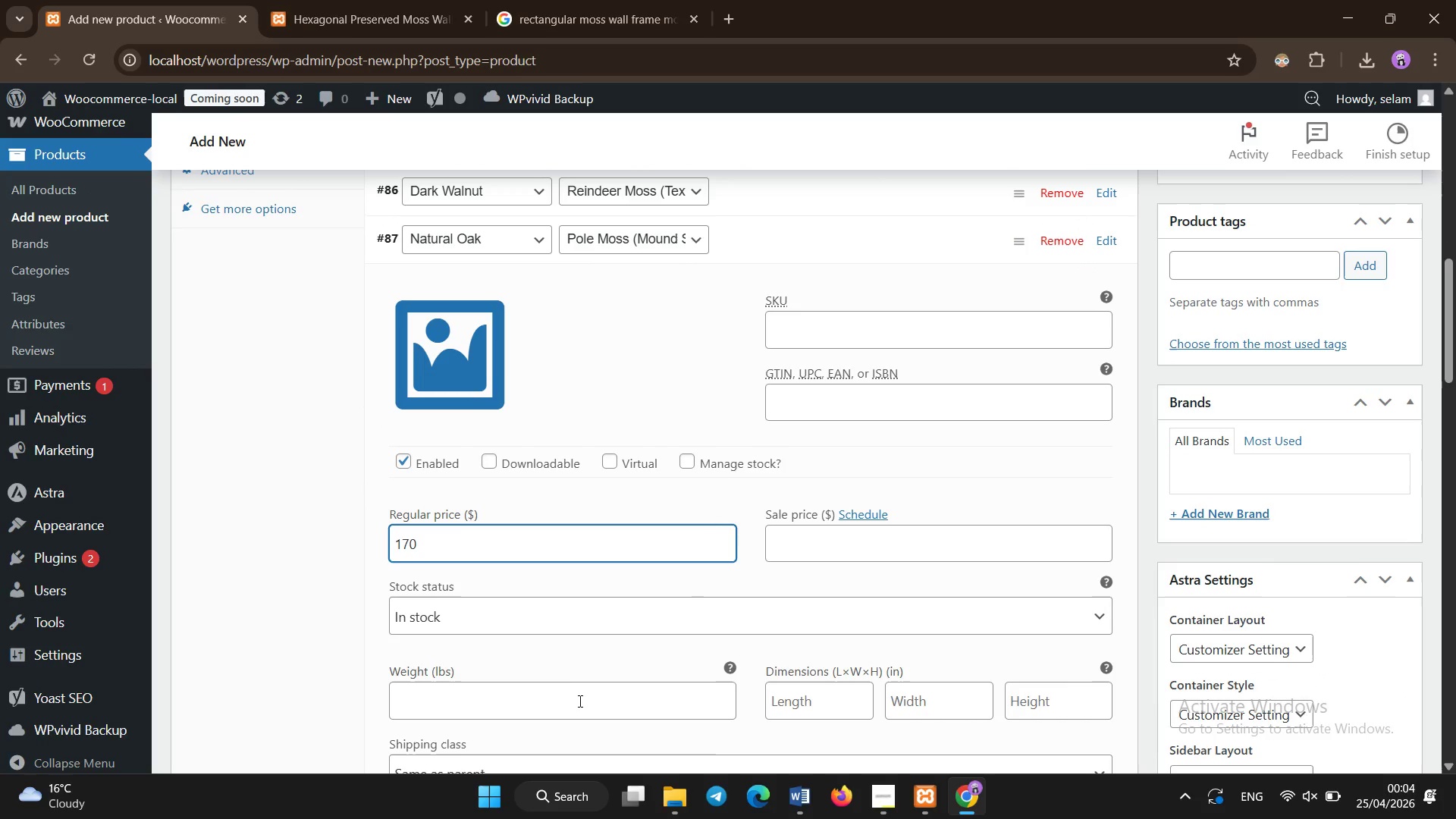 
left_click([582, 706])
 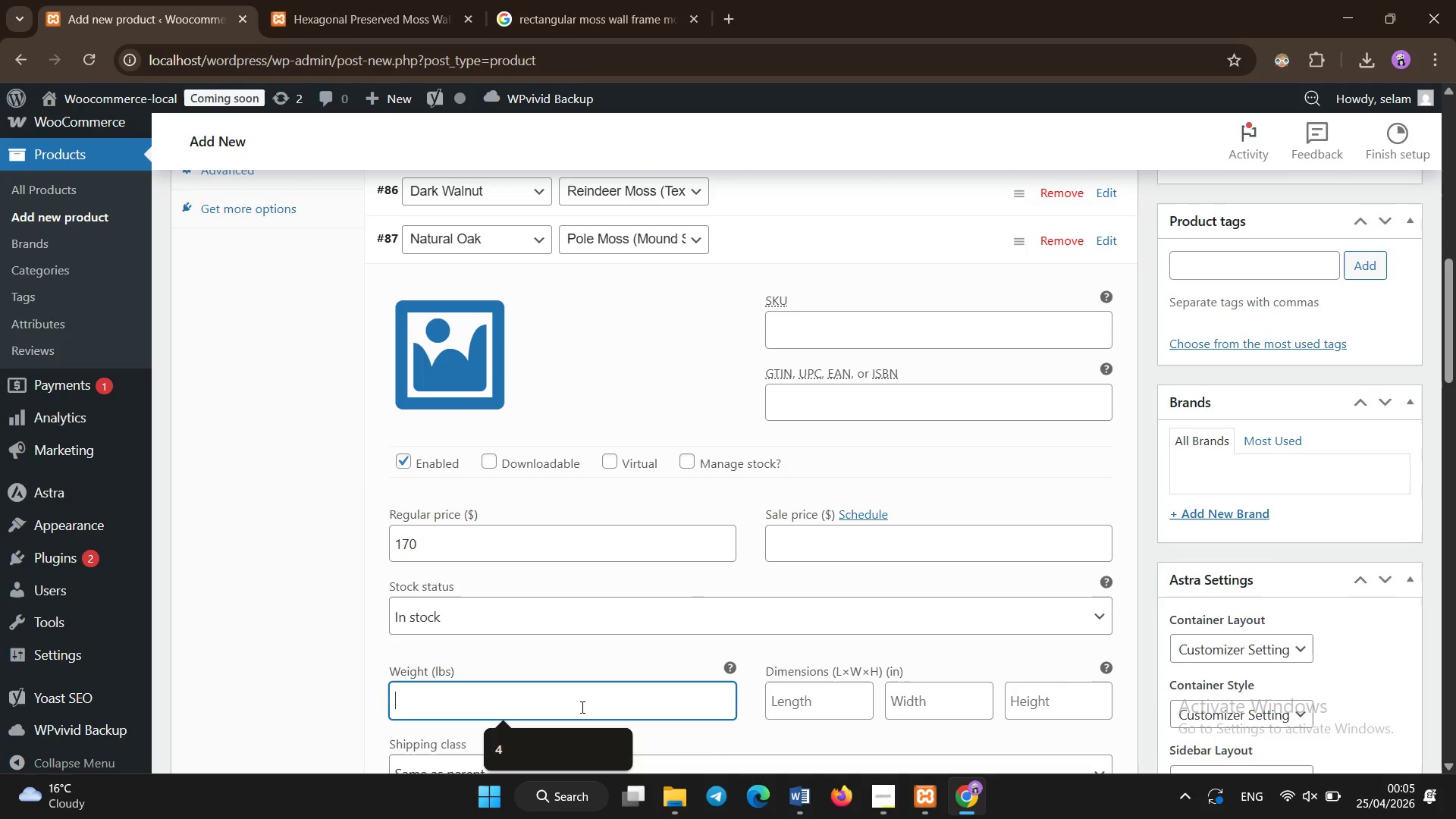 
key(2)
 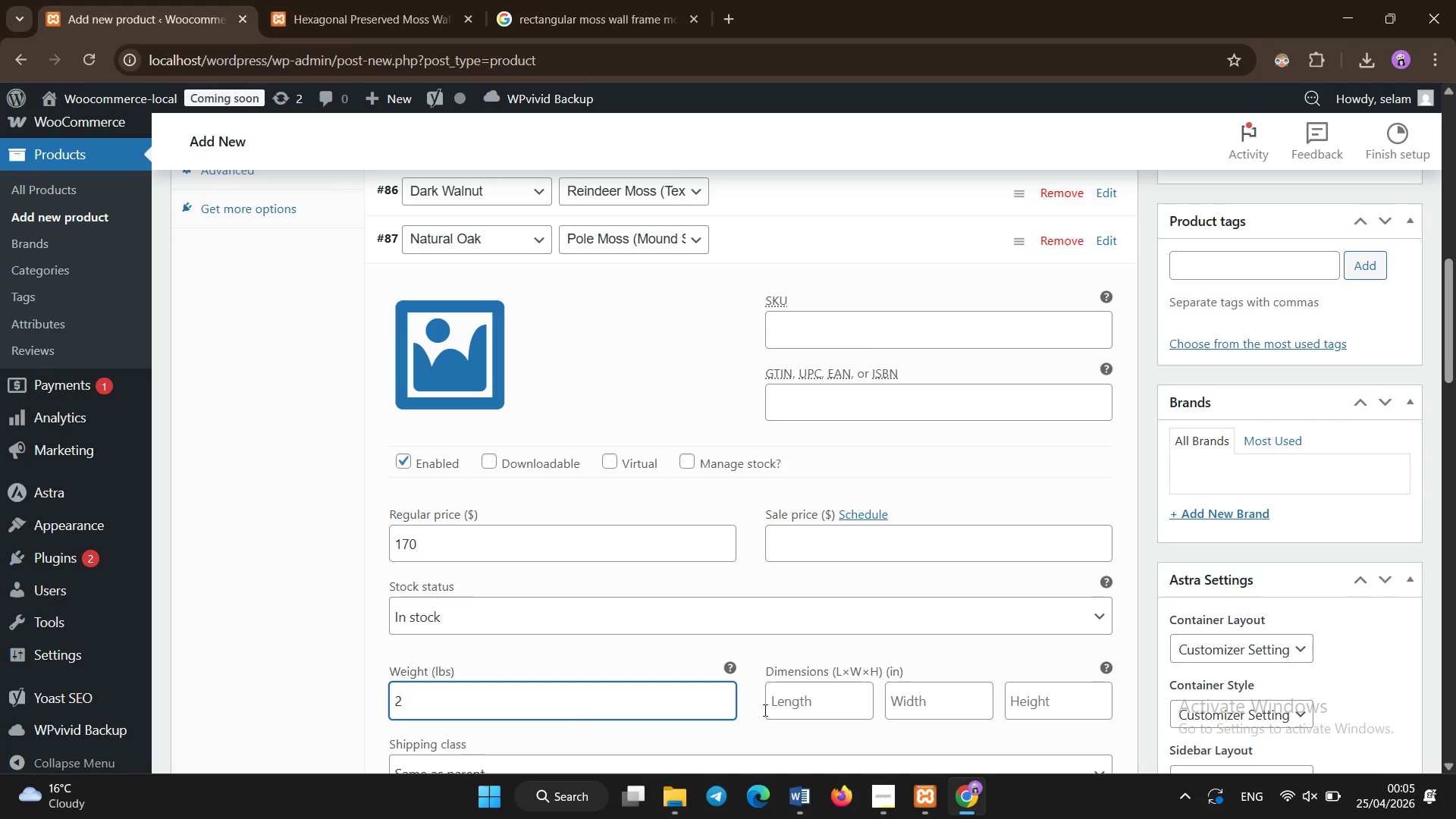 
left_click([802, 700])
 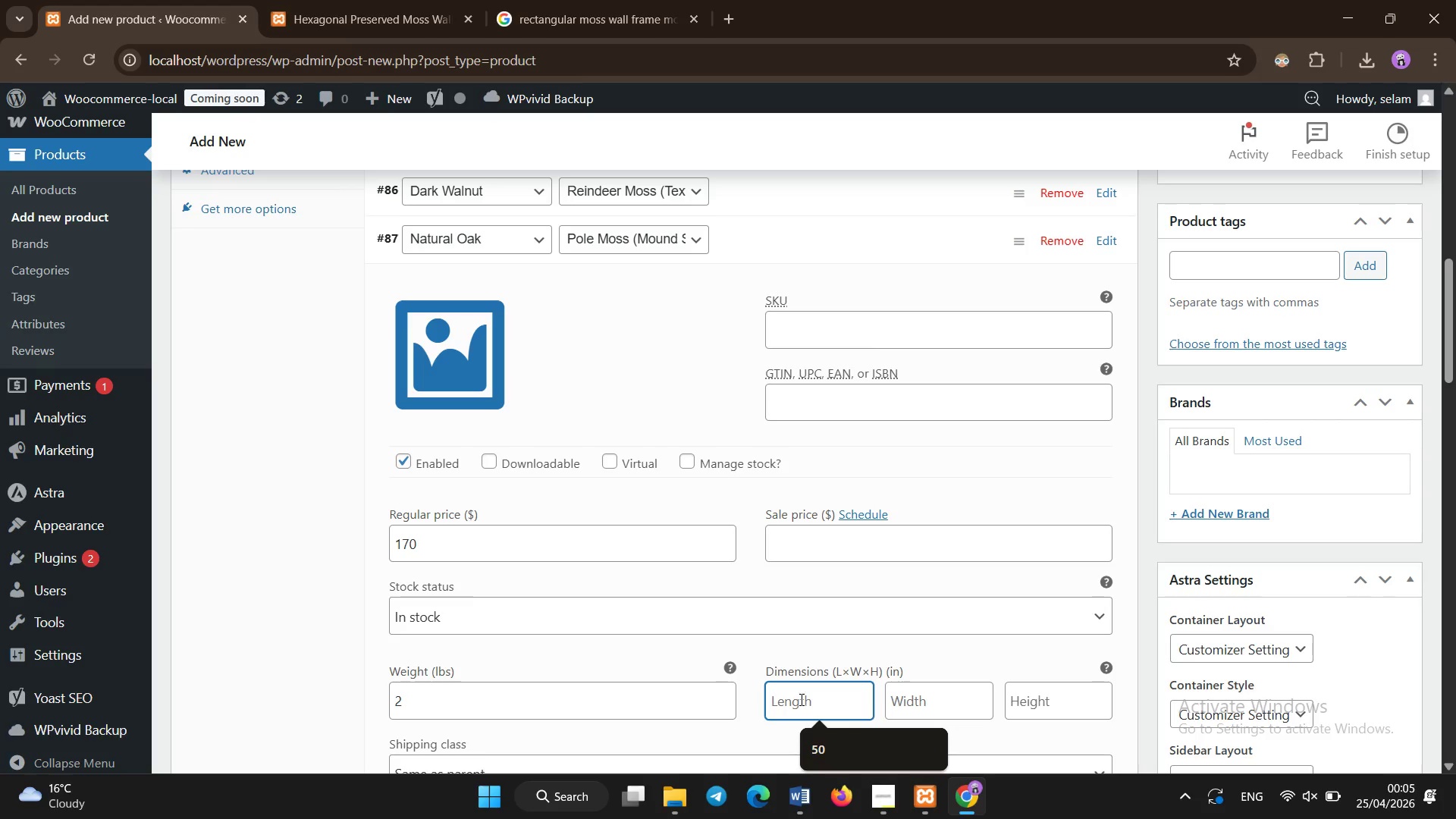 
type(30)
 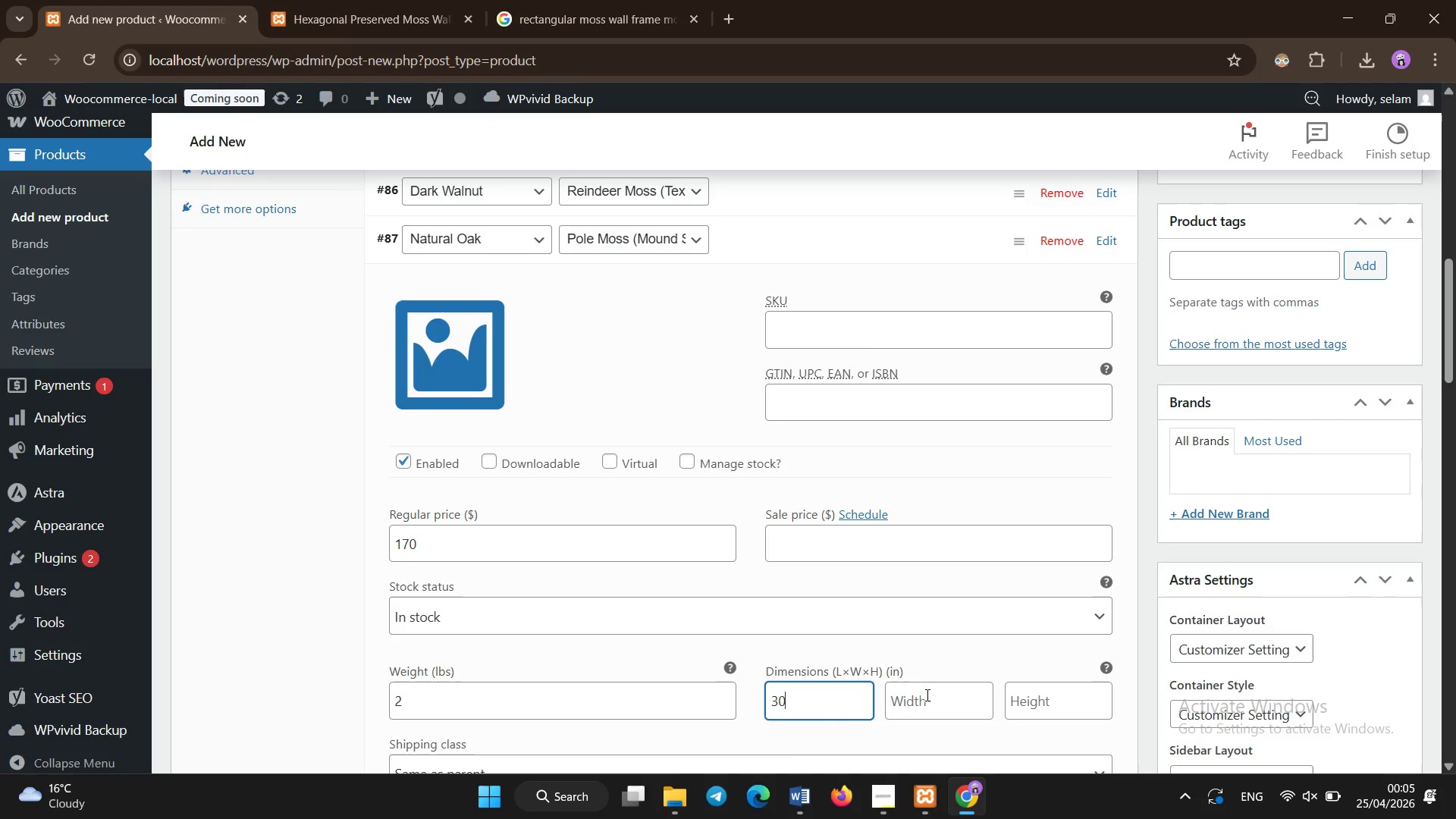 
left_click([934, 701])
 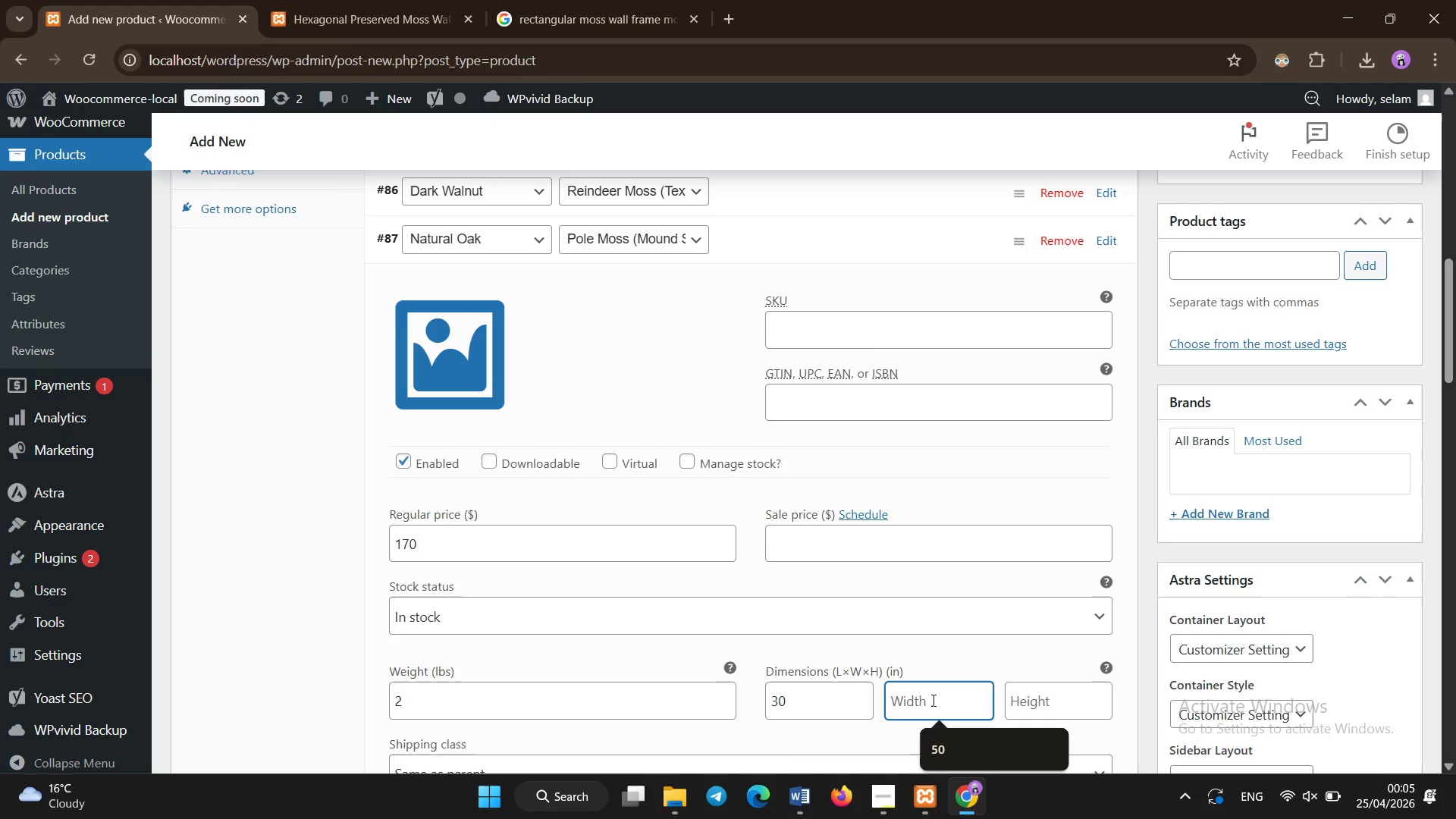 
type(30)
 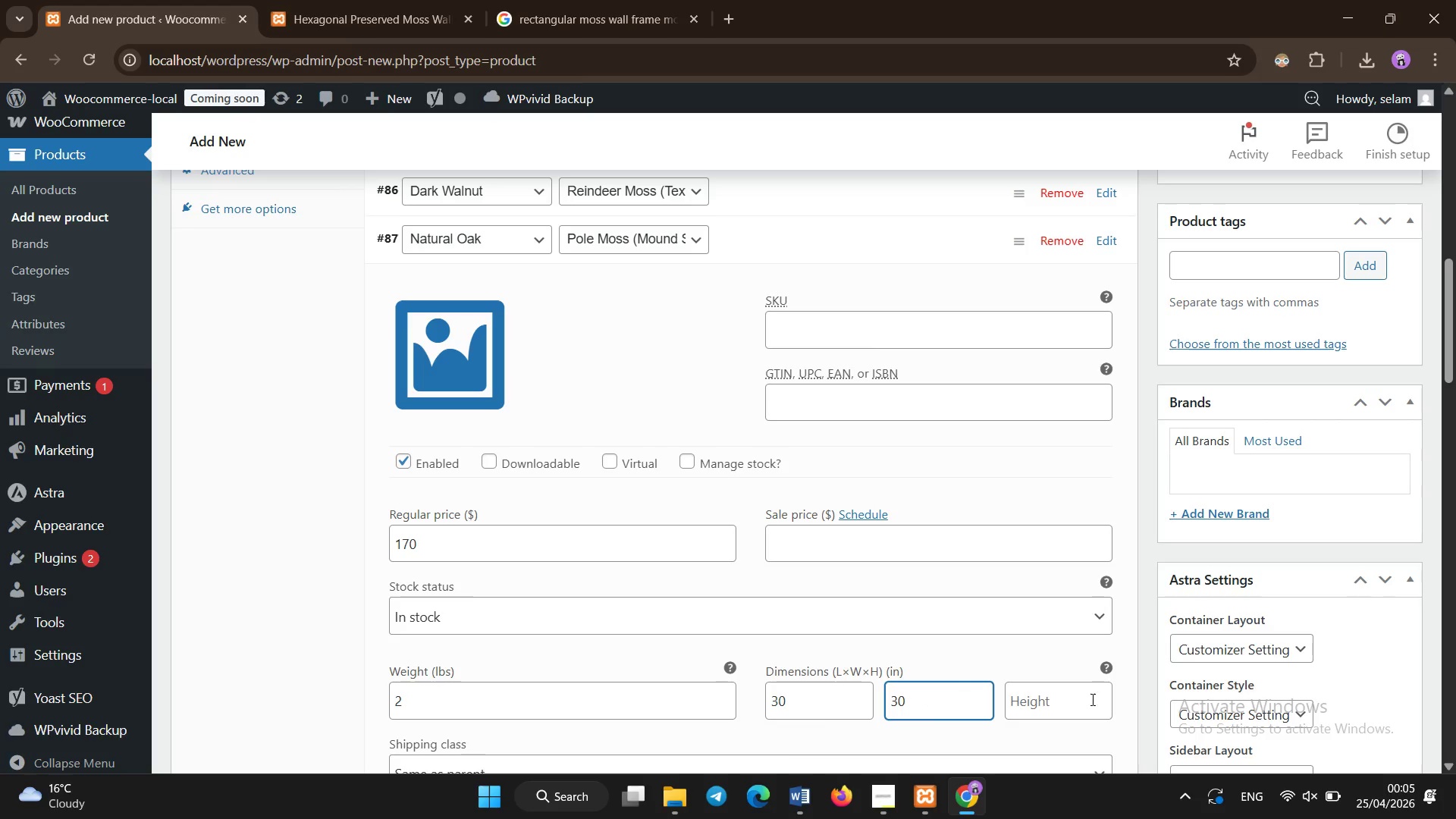 
left_click([1089, 700])
 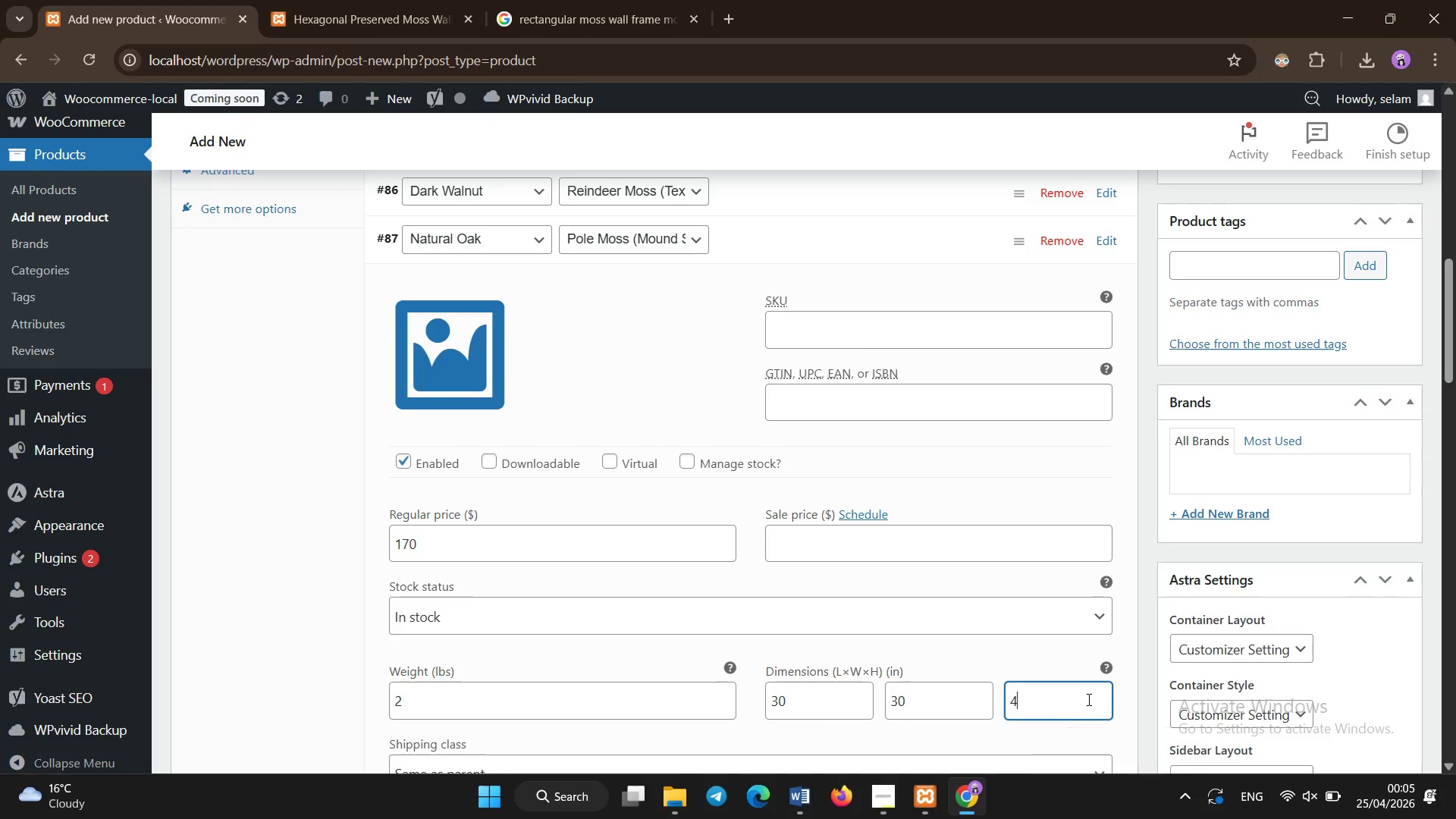 
type(40)
 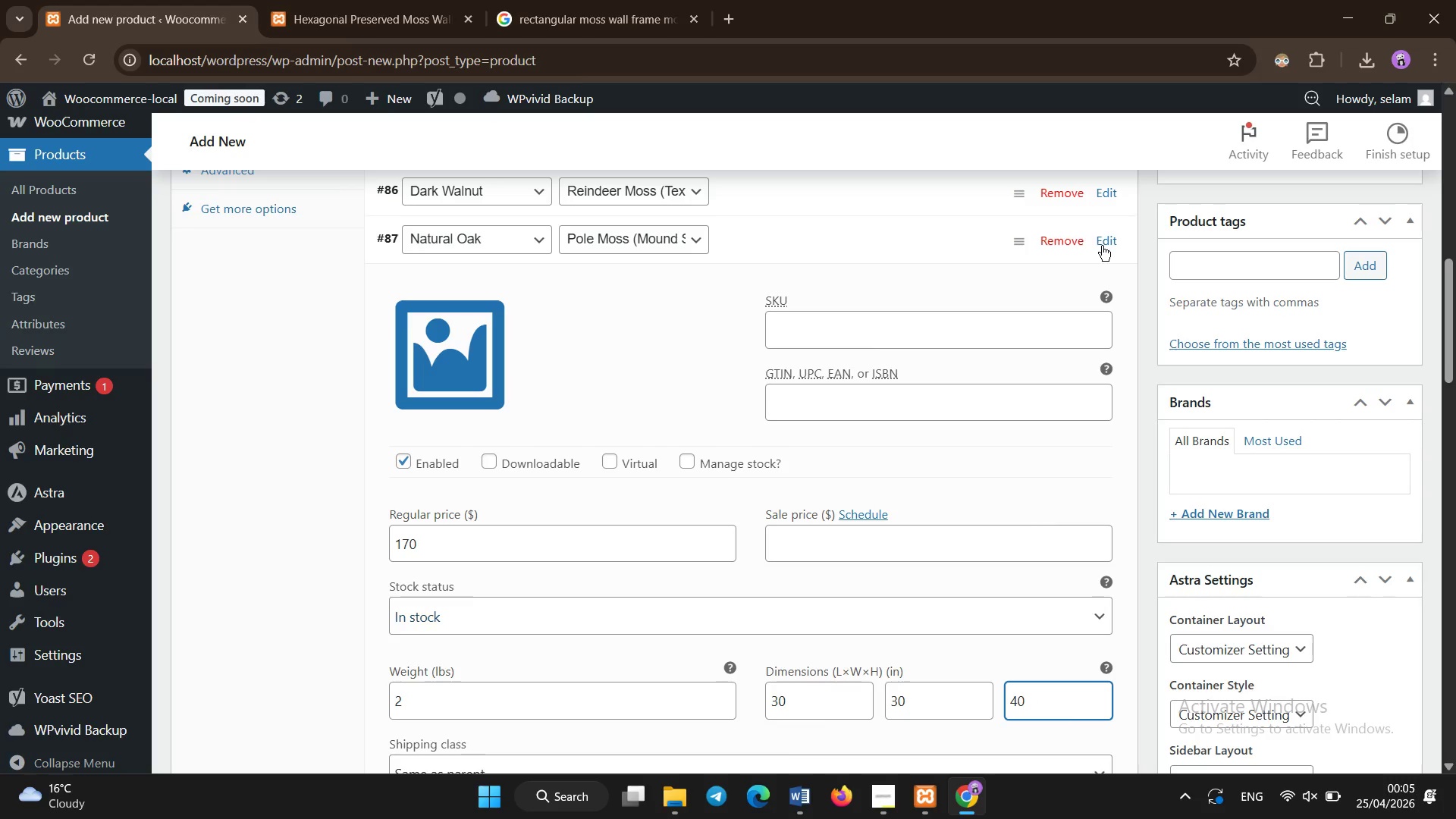 
left_click([1106, 247])
 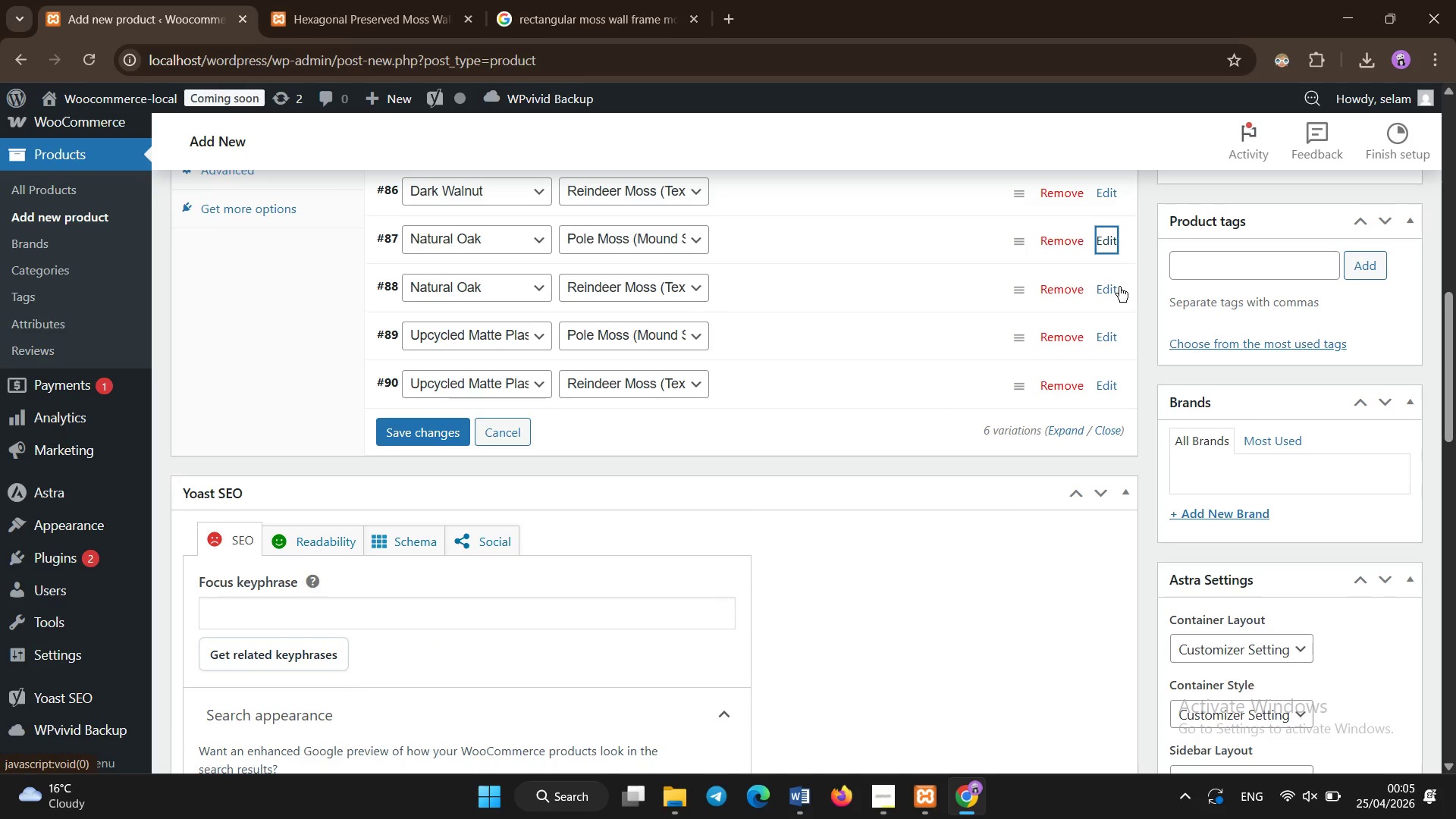 
left_click([1118, 284])
 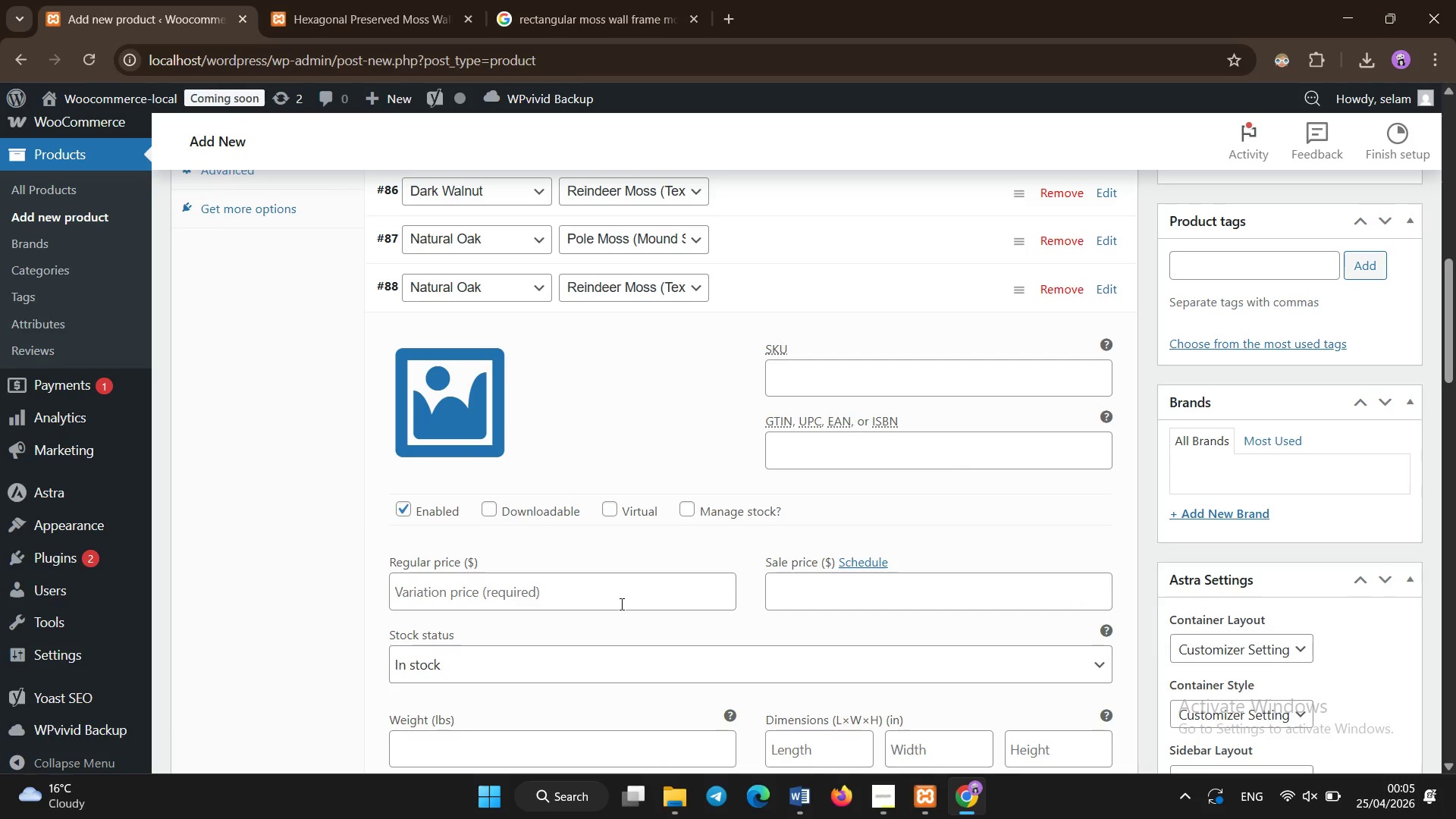 
left_click([622, 604])
 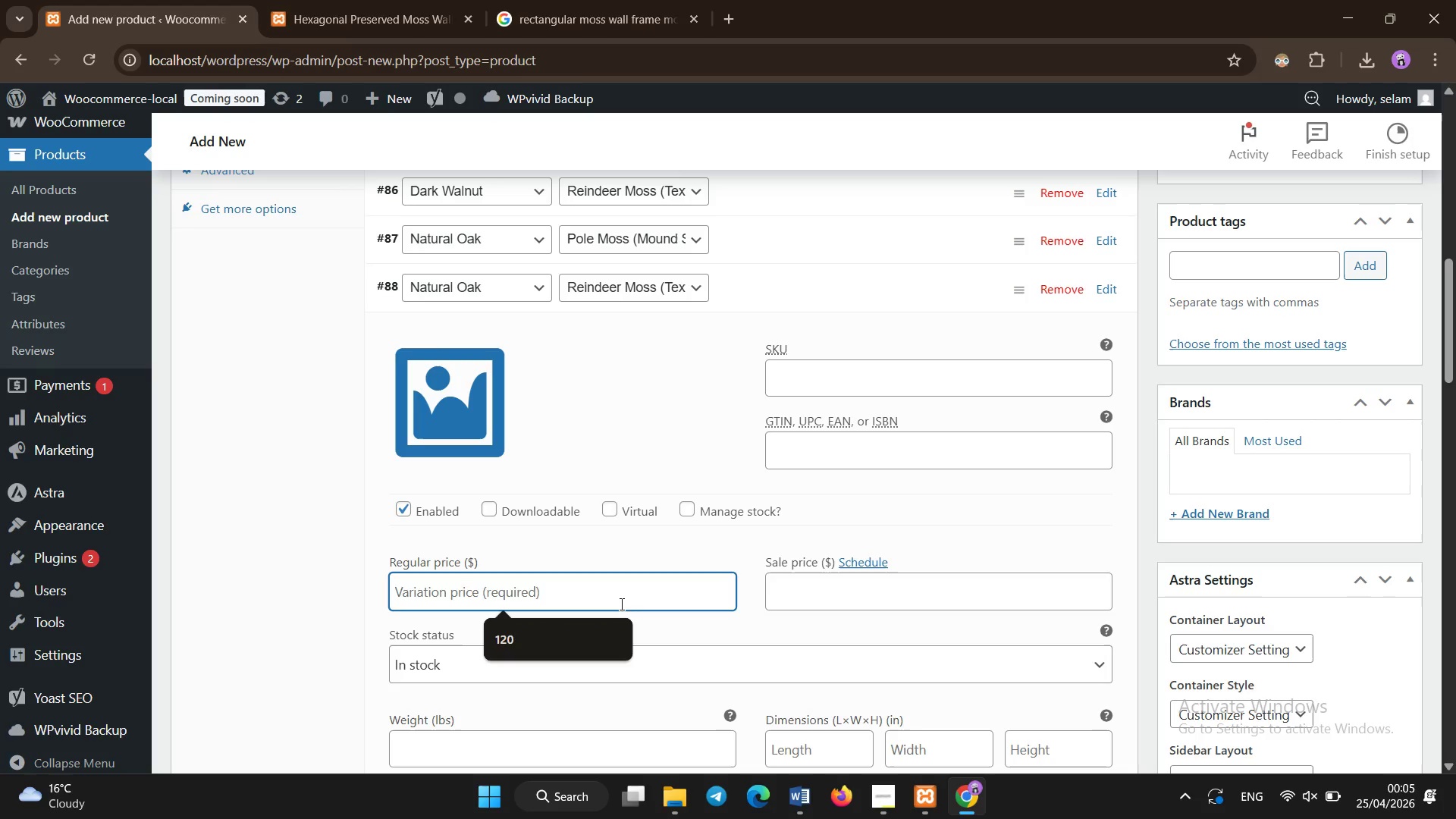 
type(154)
 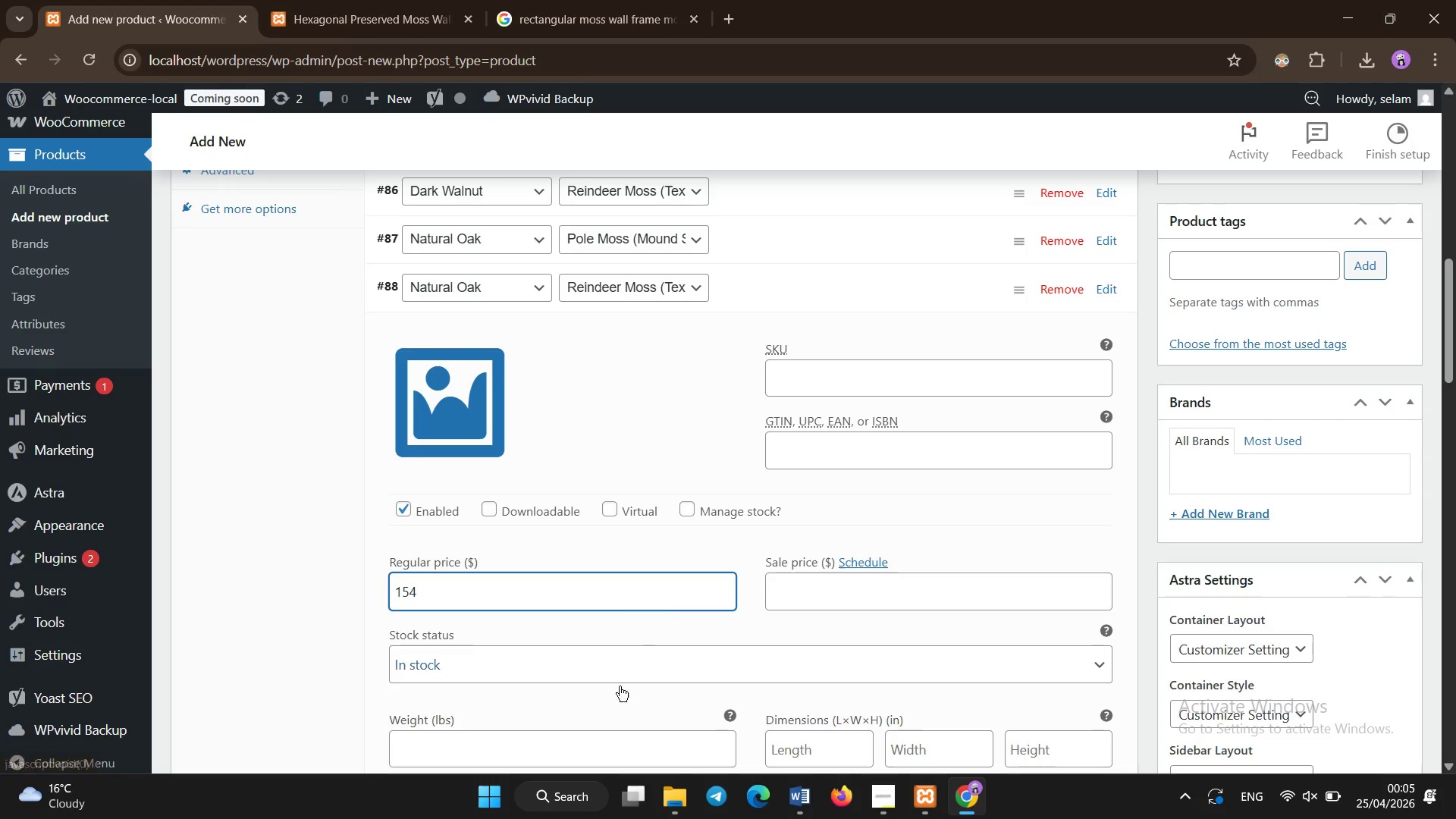 
left_click([585, 755])
 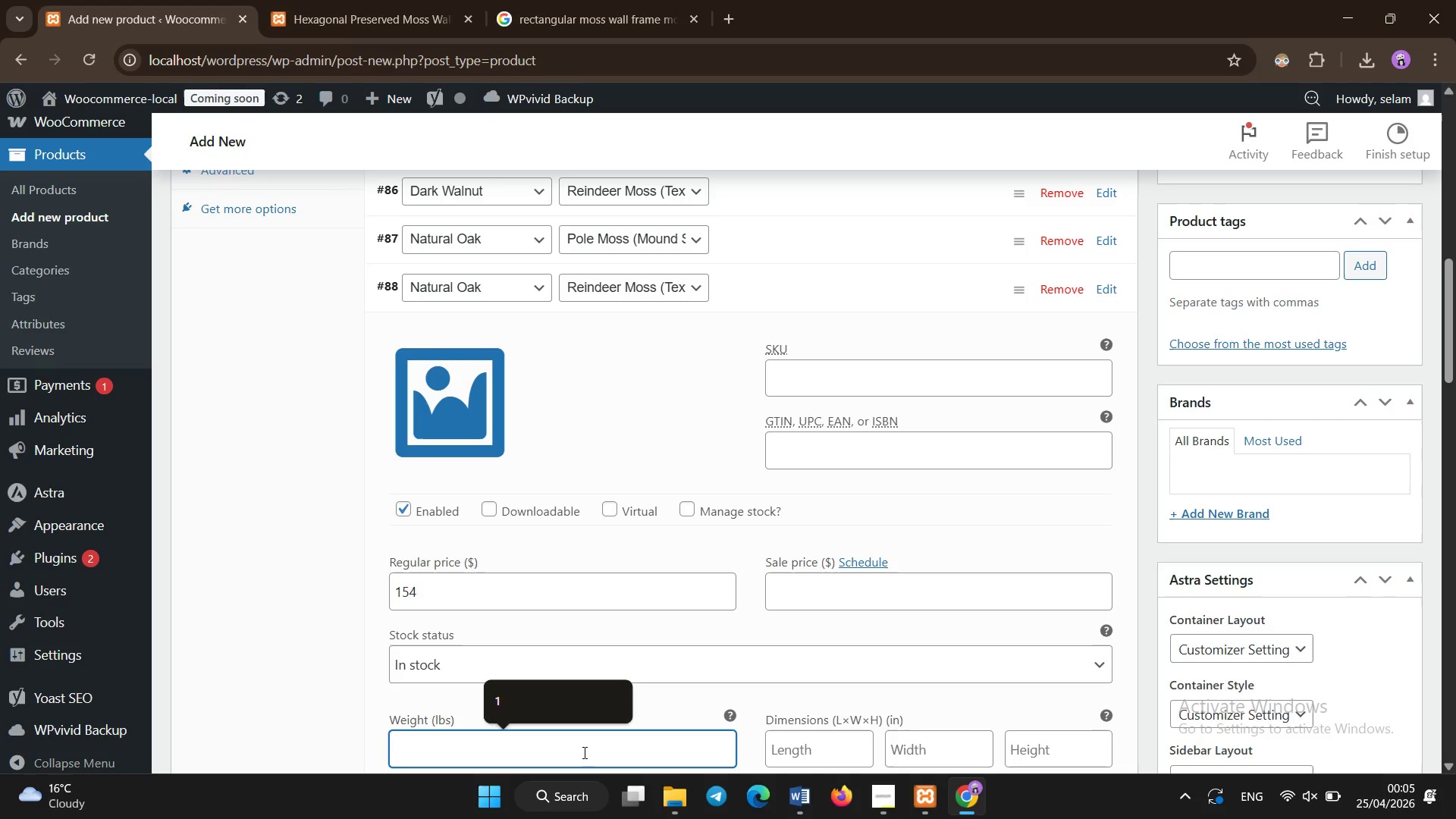 
key(1)
 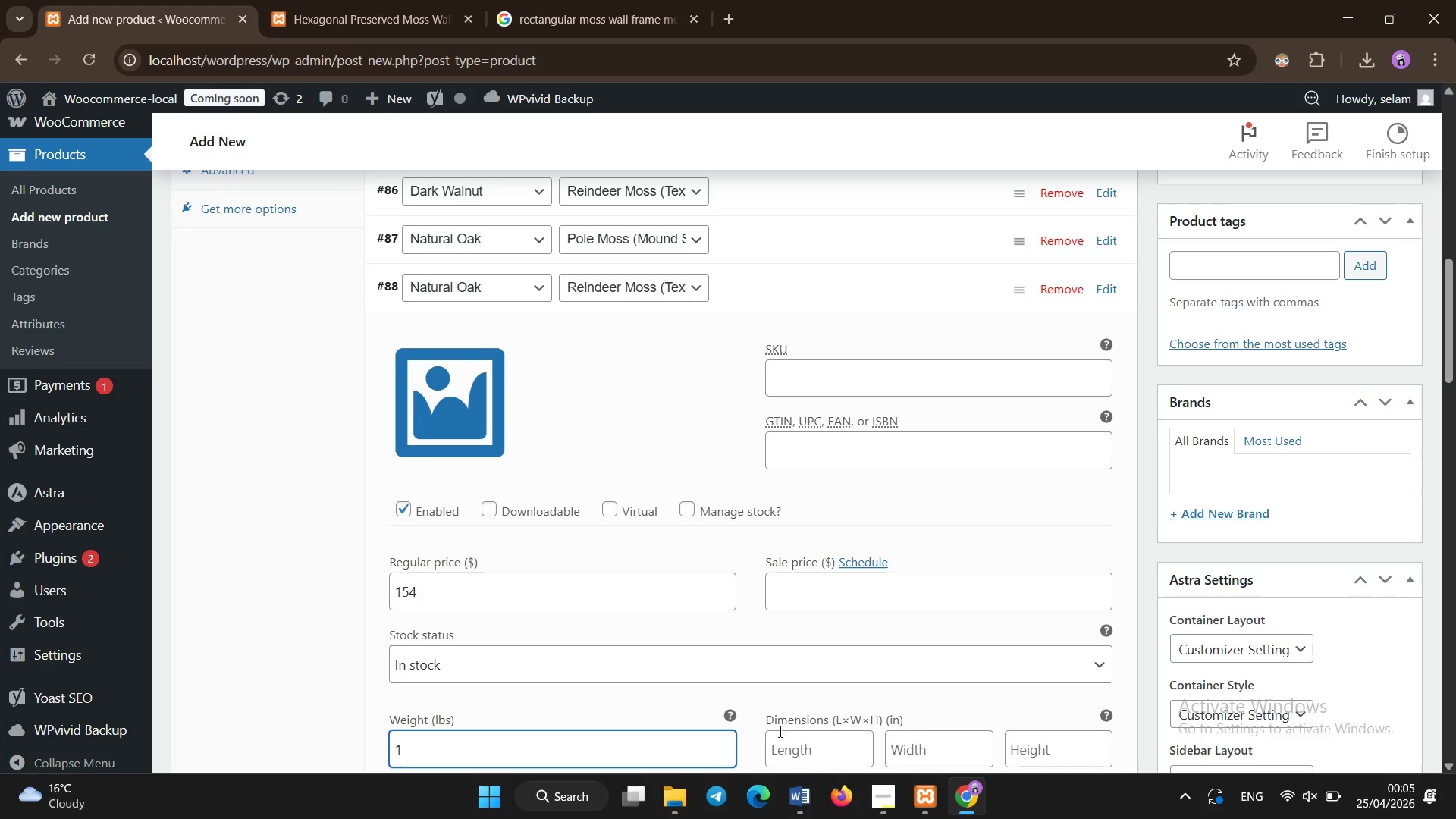 
left_click([799, 742])
 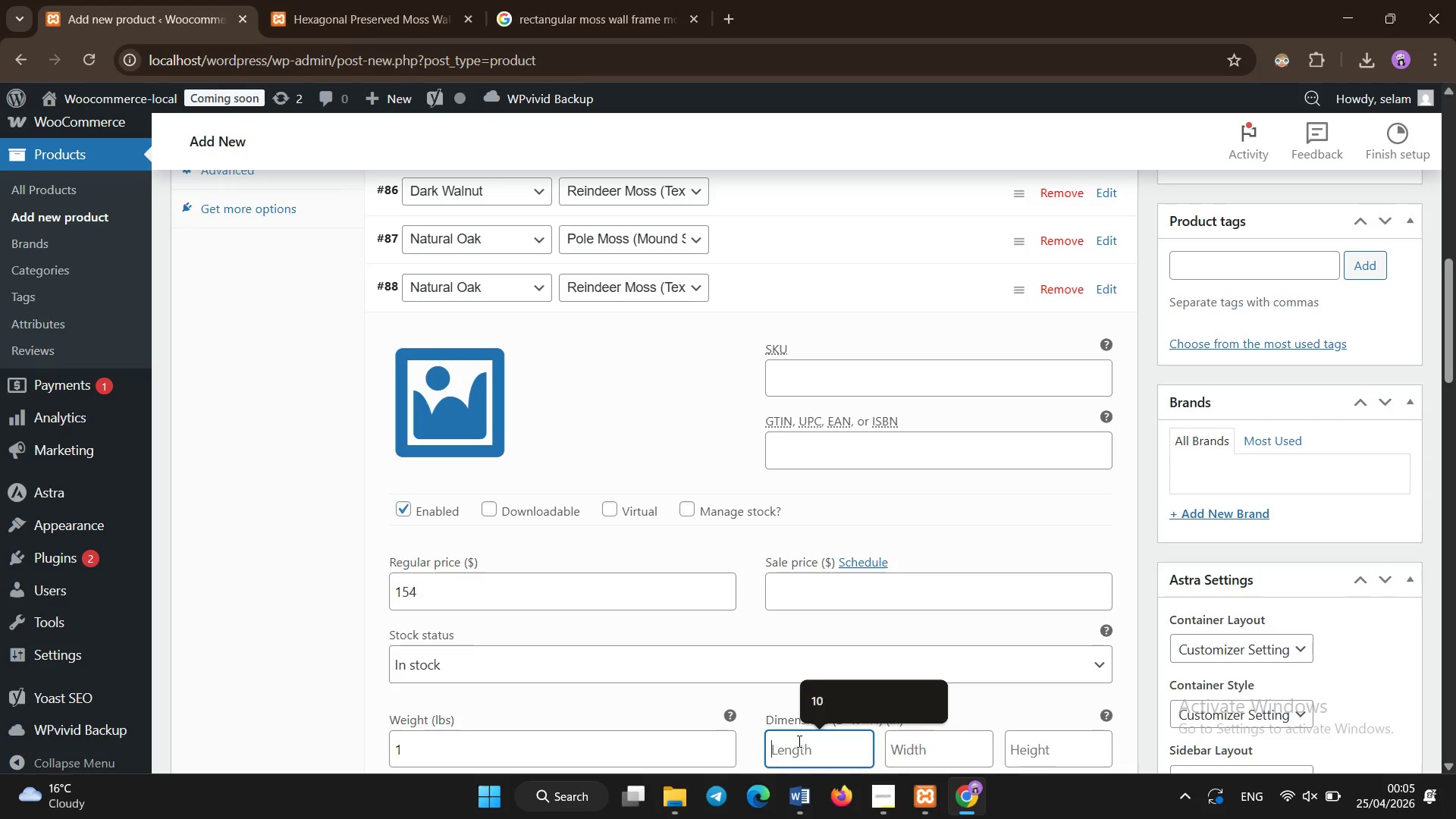 
type(15)
 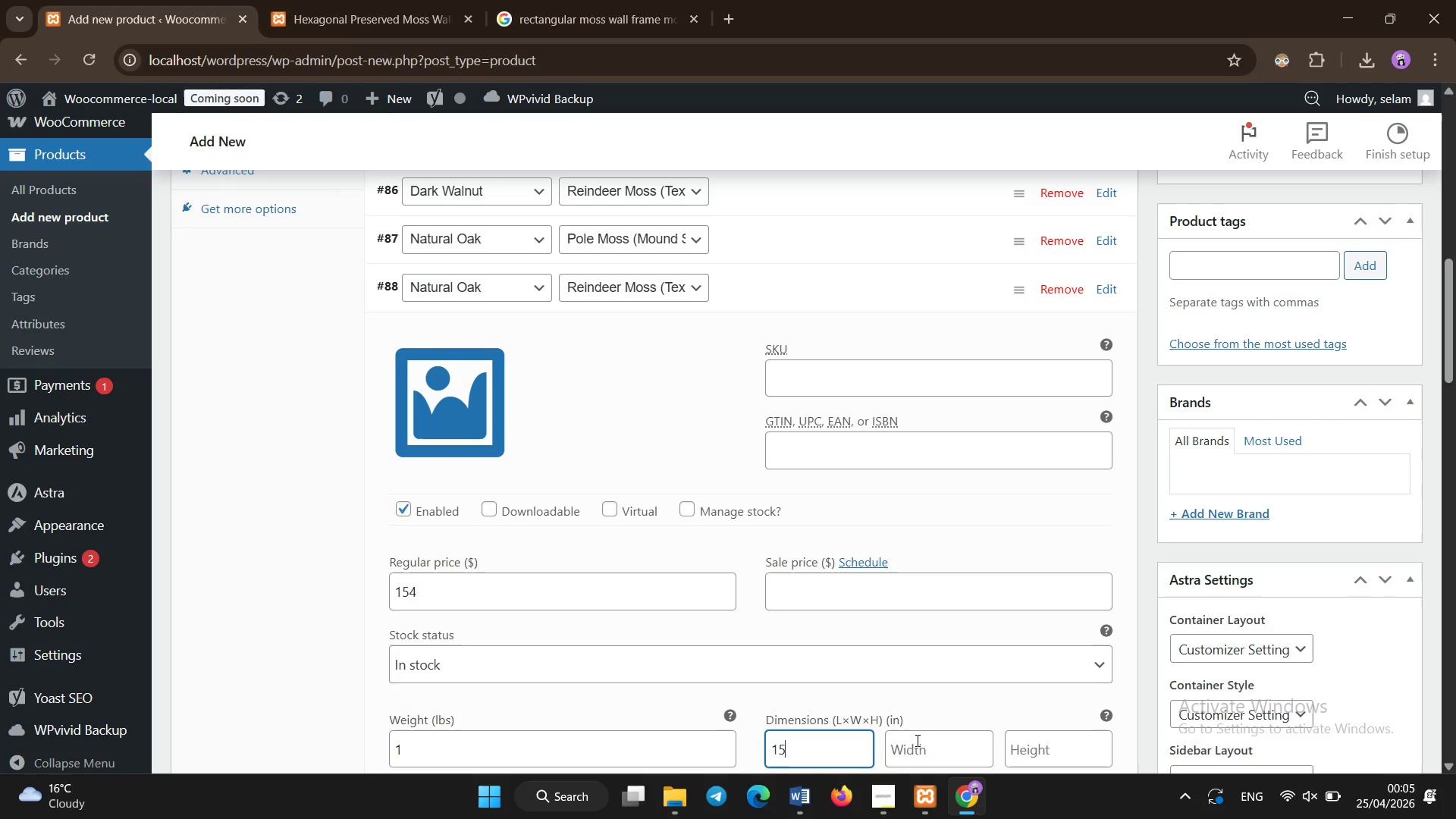 
left_click([930, 745])
 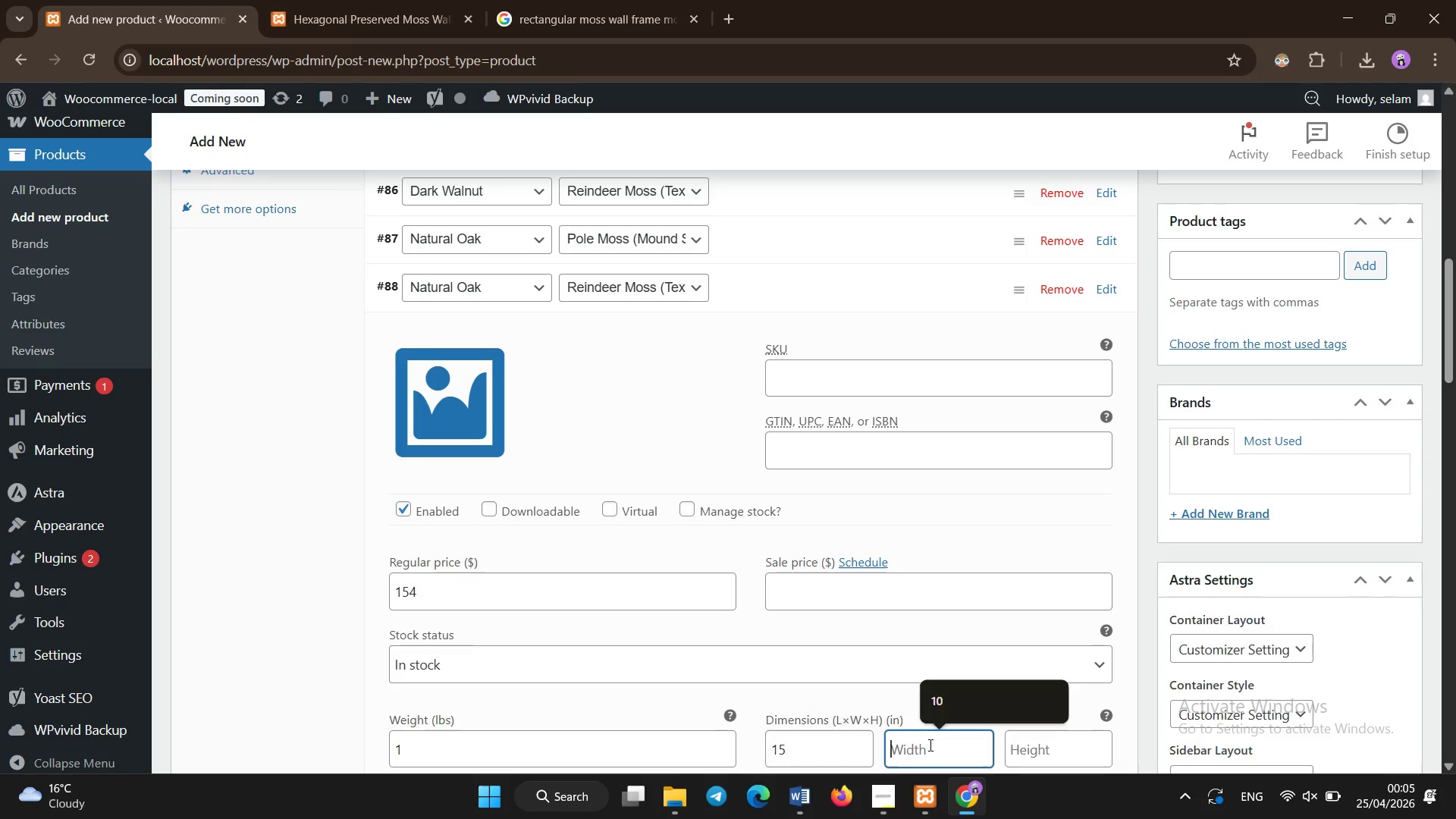 
type(15)
 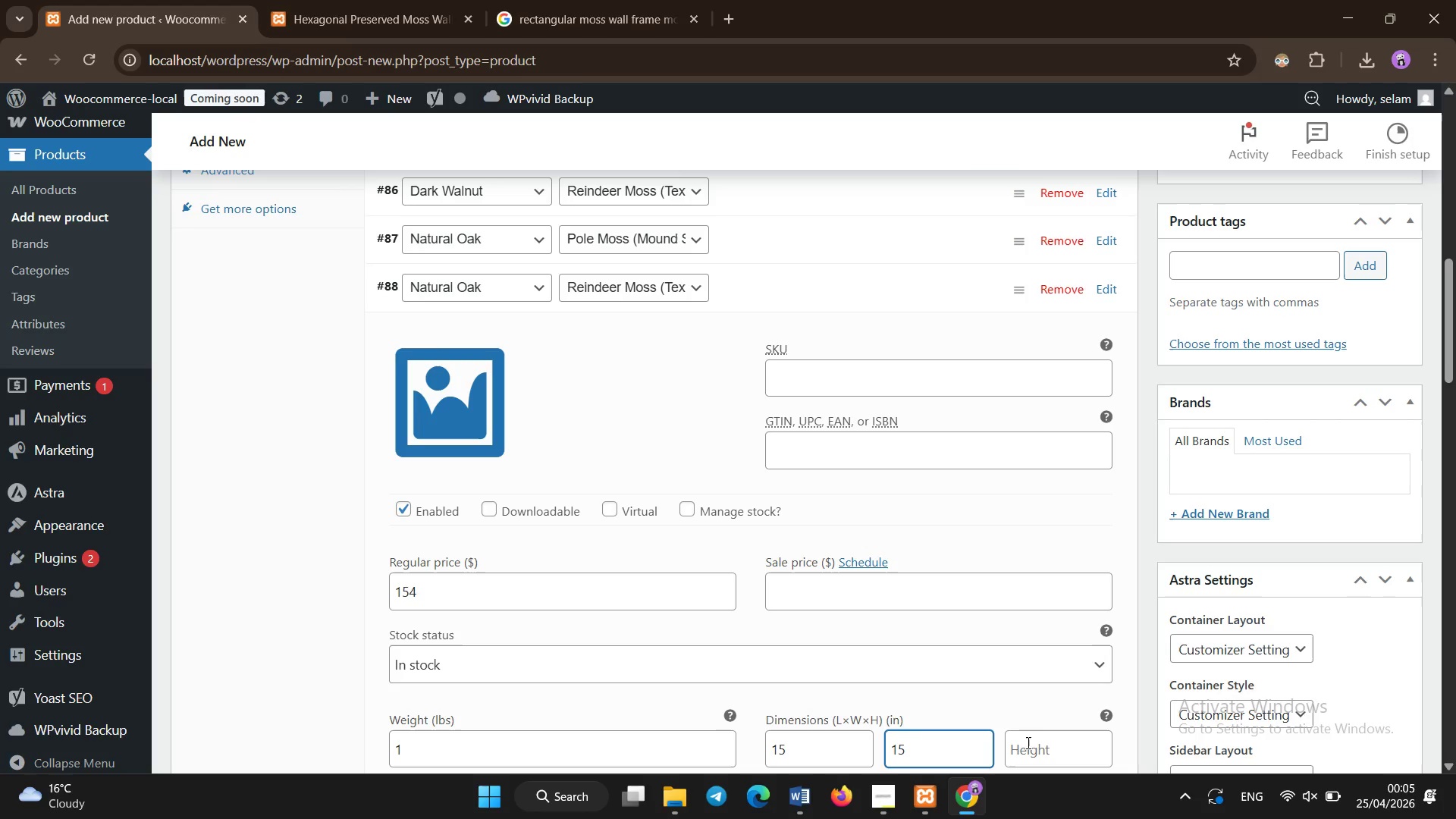 
left_click([1030, 743])
 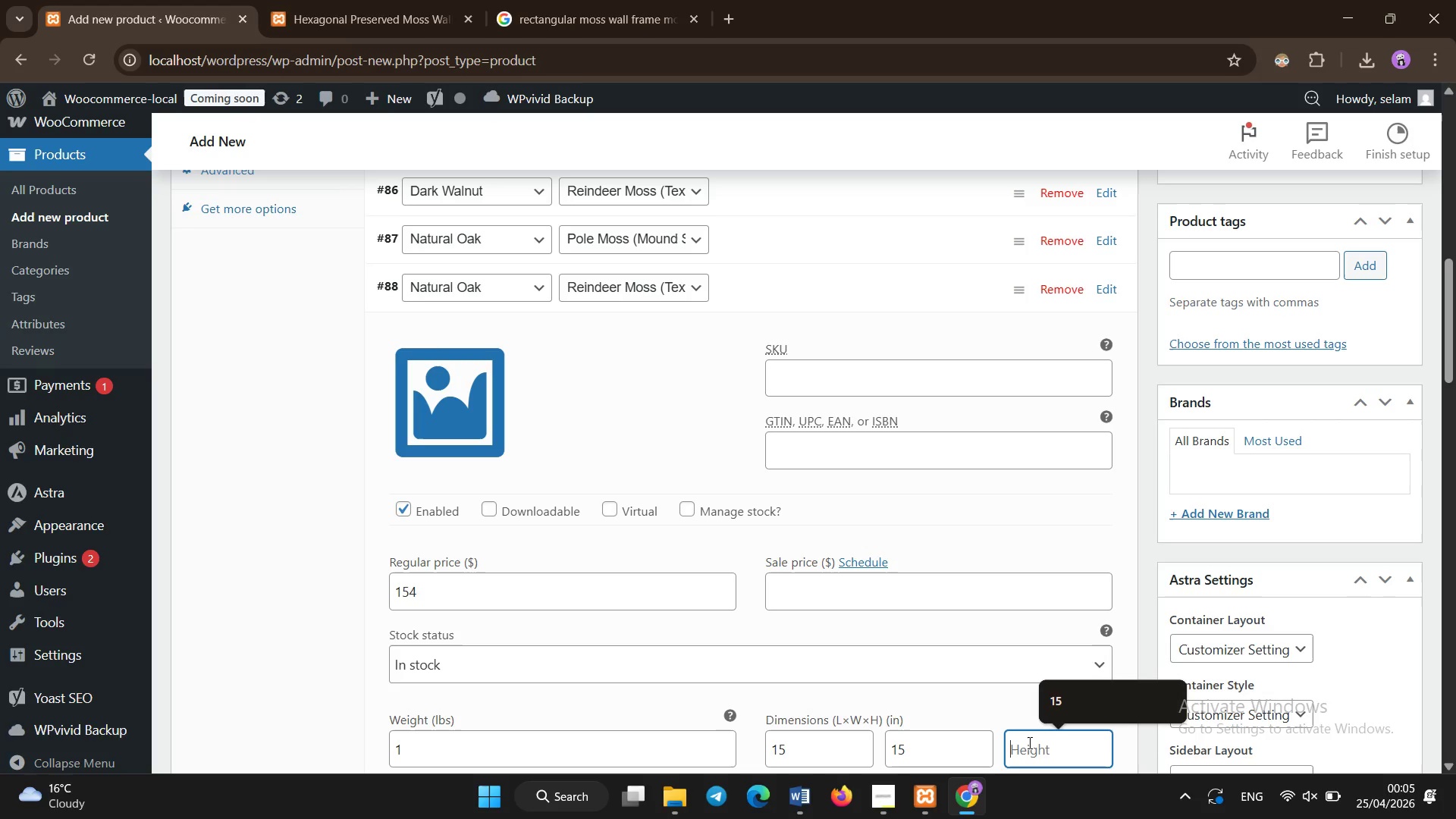 
type(20)
 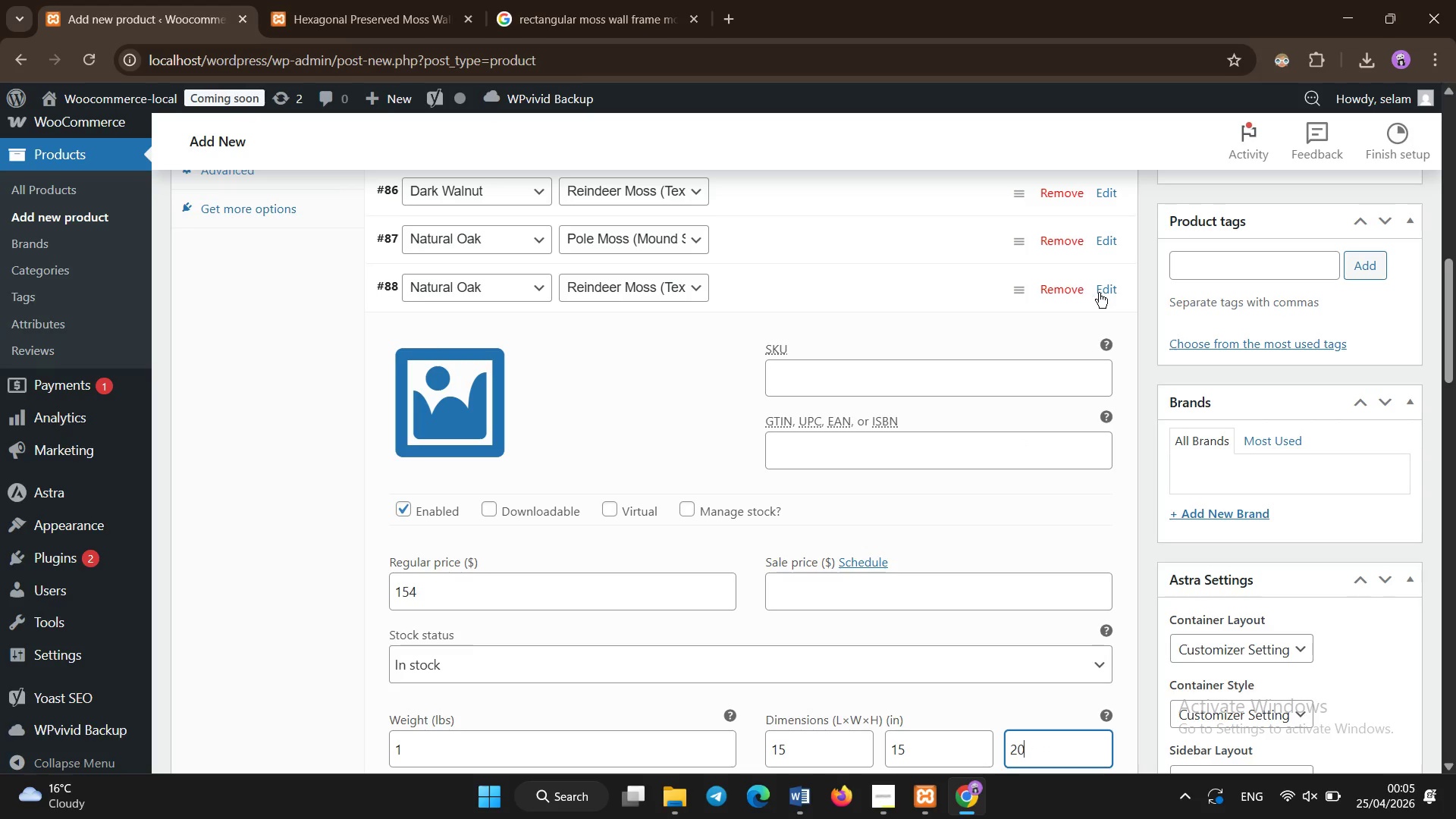 
left_click([1100, 293])
 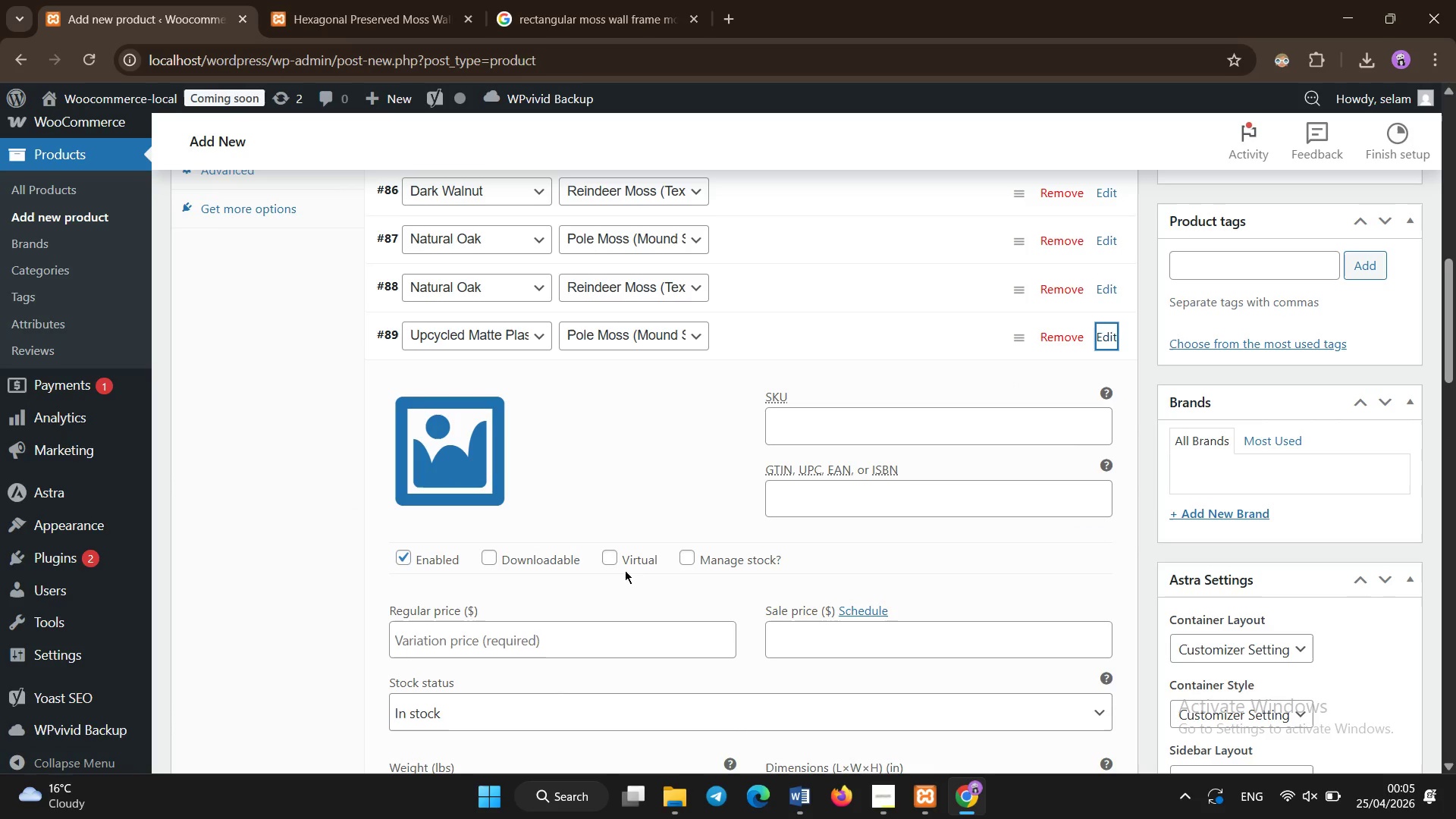 
left_click([593, 638])
 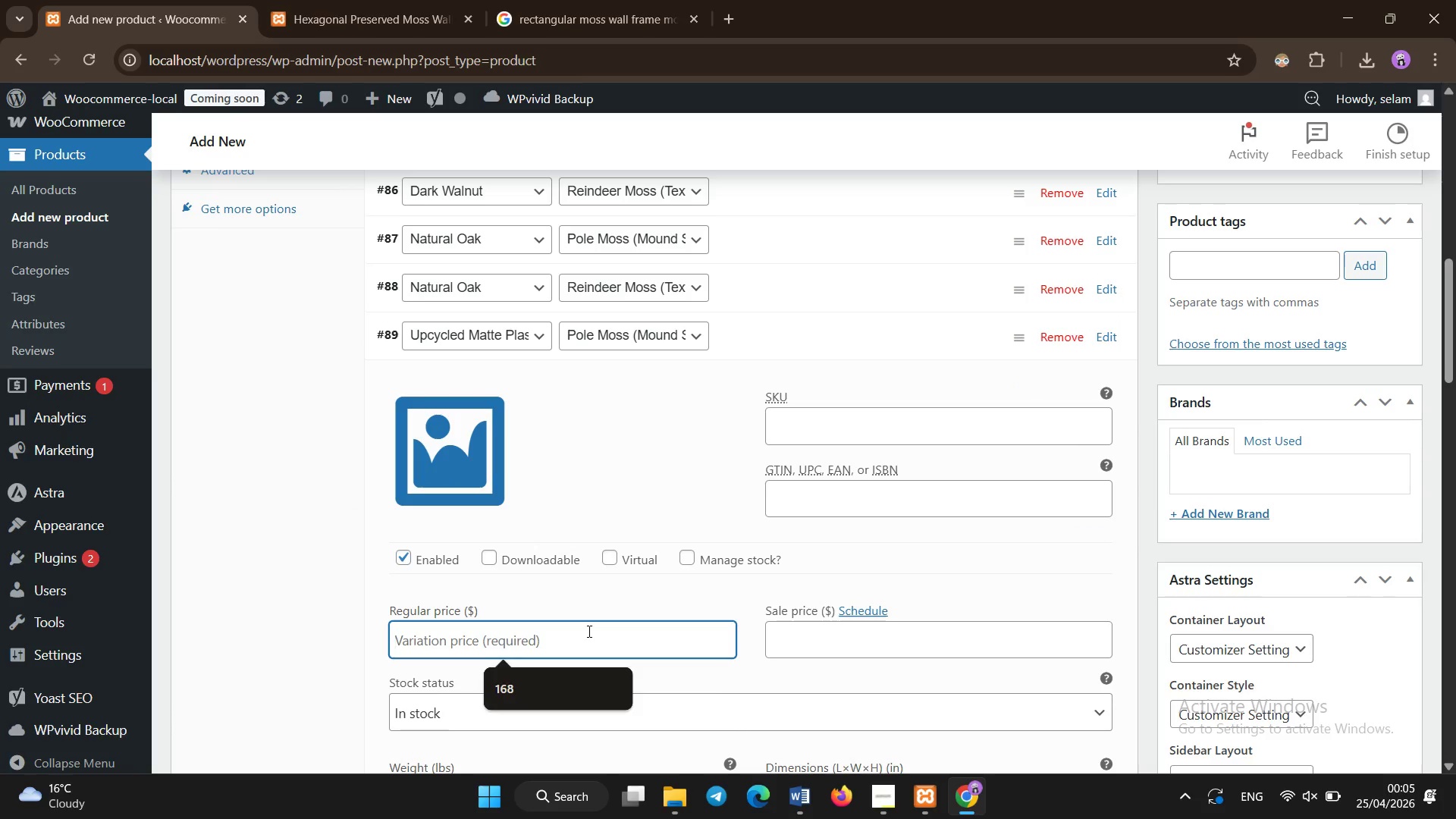 
type(160)
 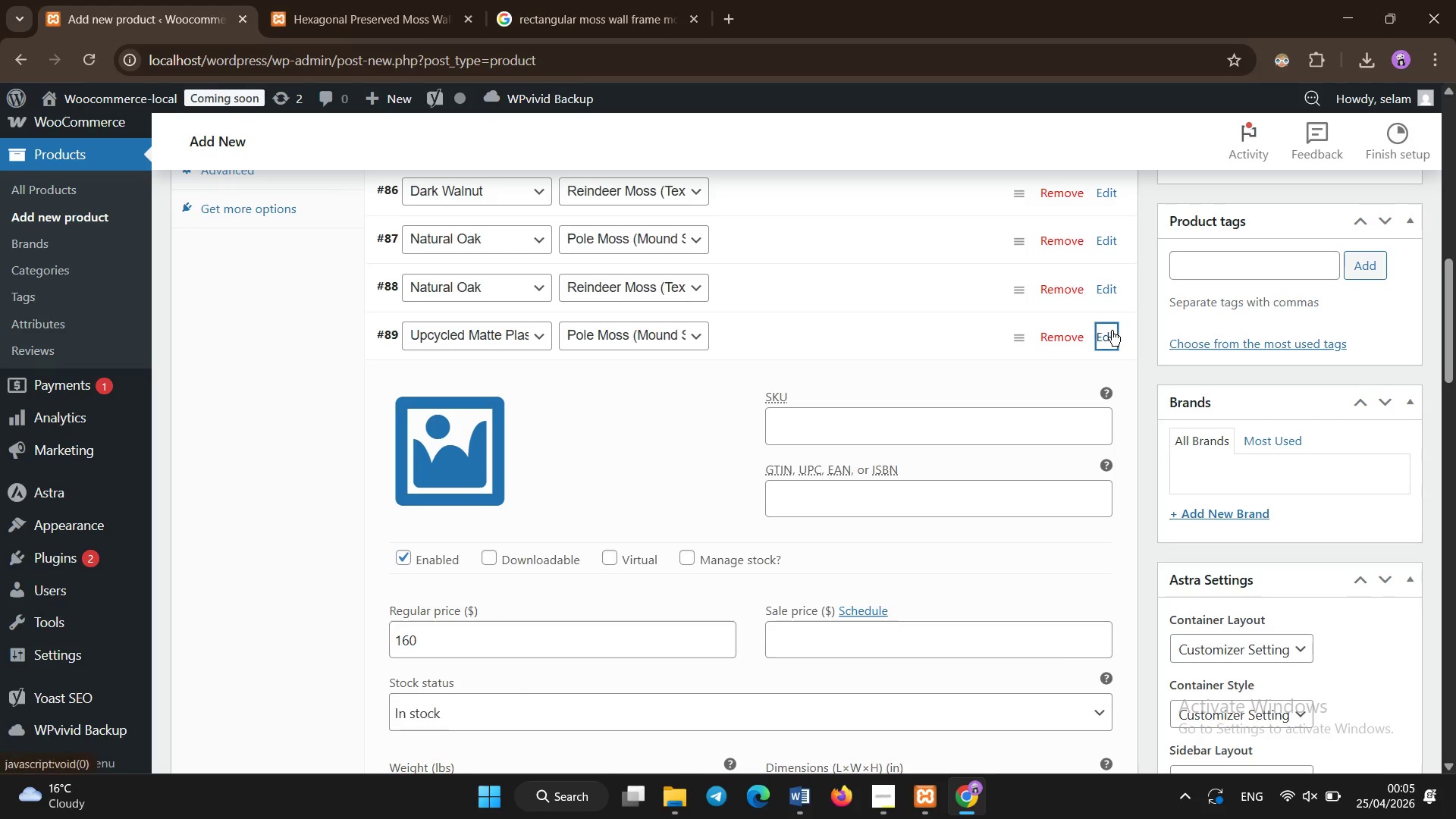 
left_click([1112, 331])
 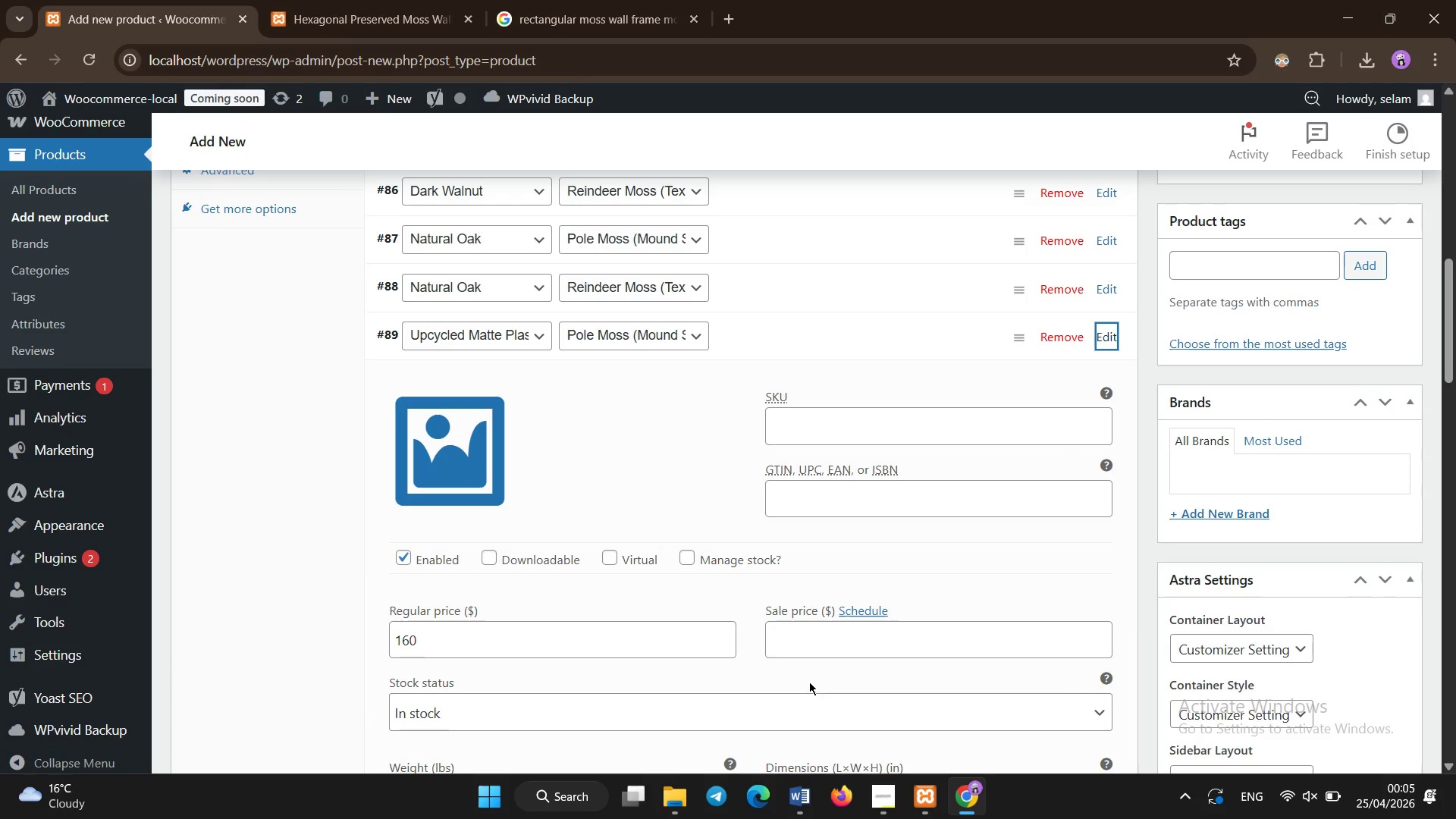 
scroll: coordinate [807, 673], scroll_direction: down, amount: 1.0
 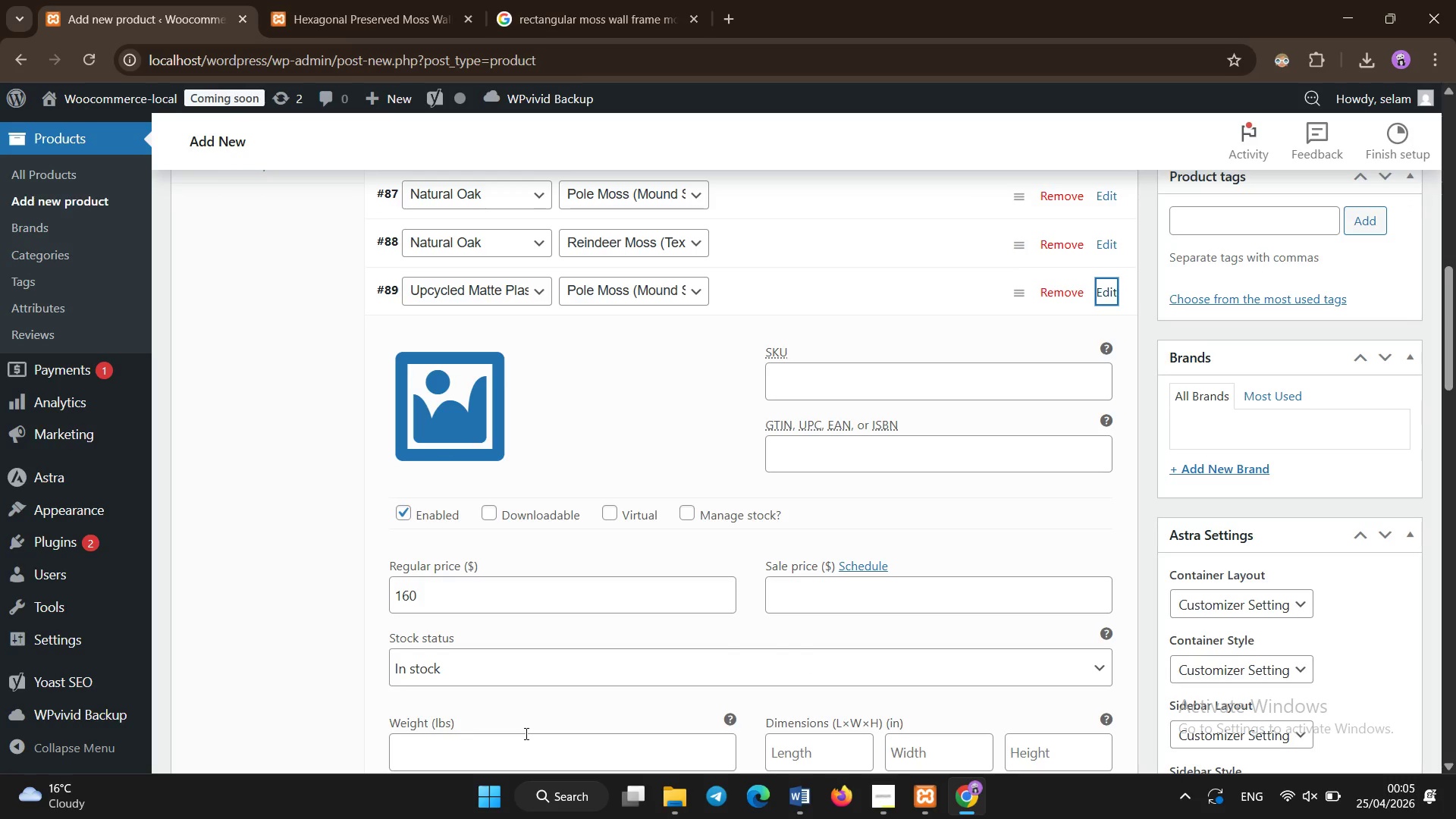 
left_click([526, 734])
 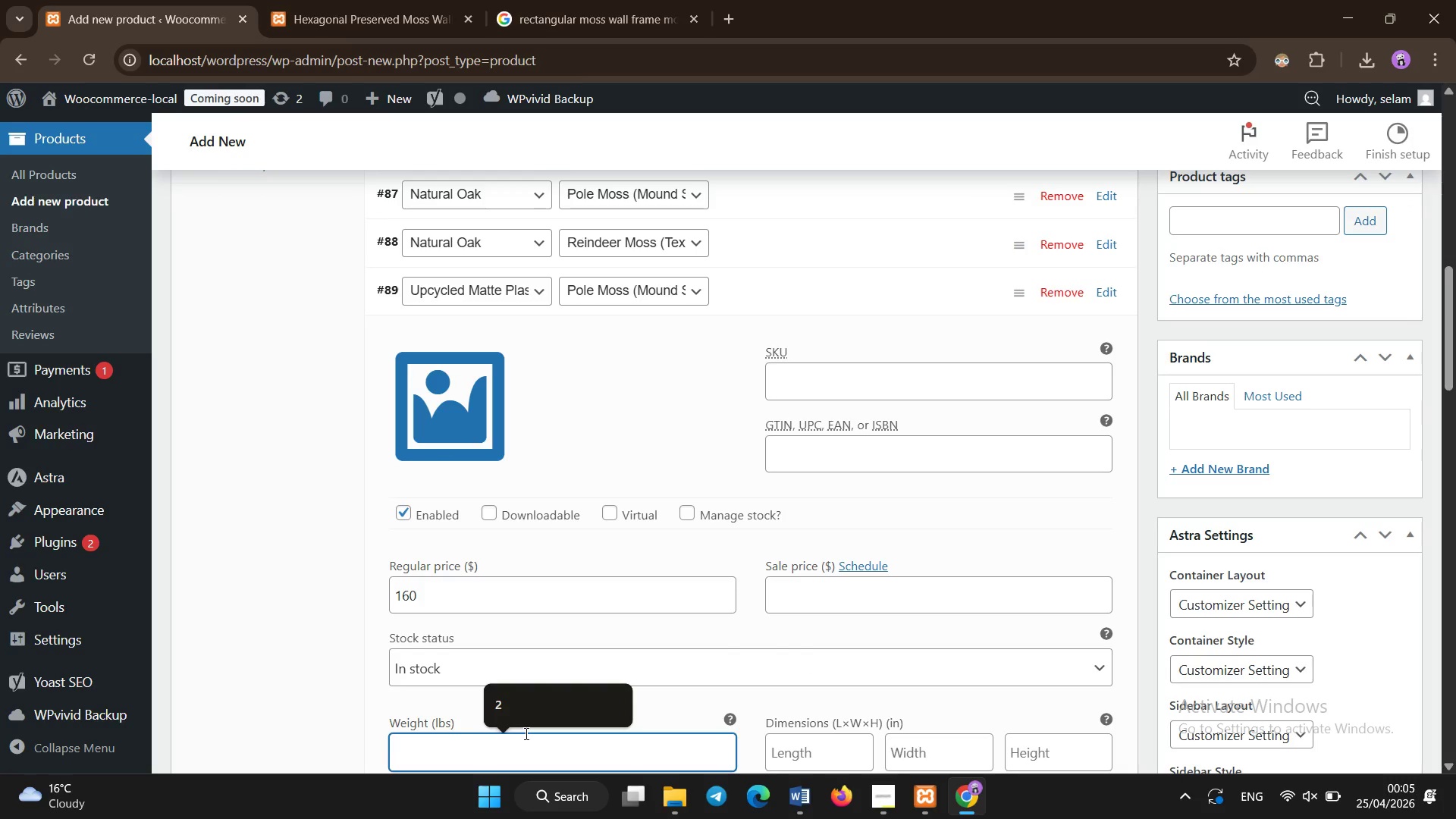 
key(3)
 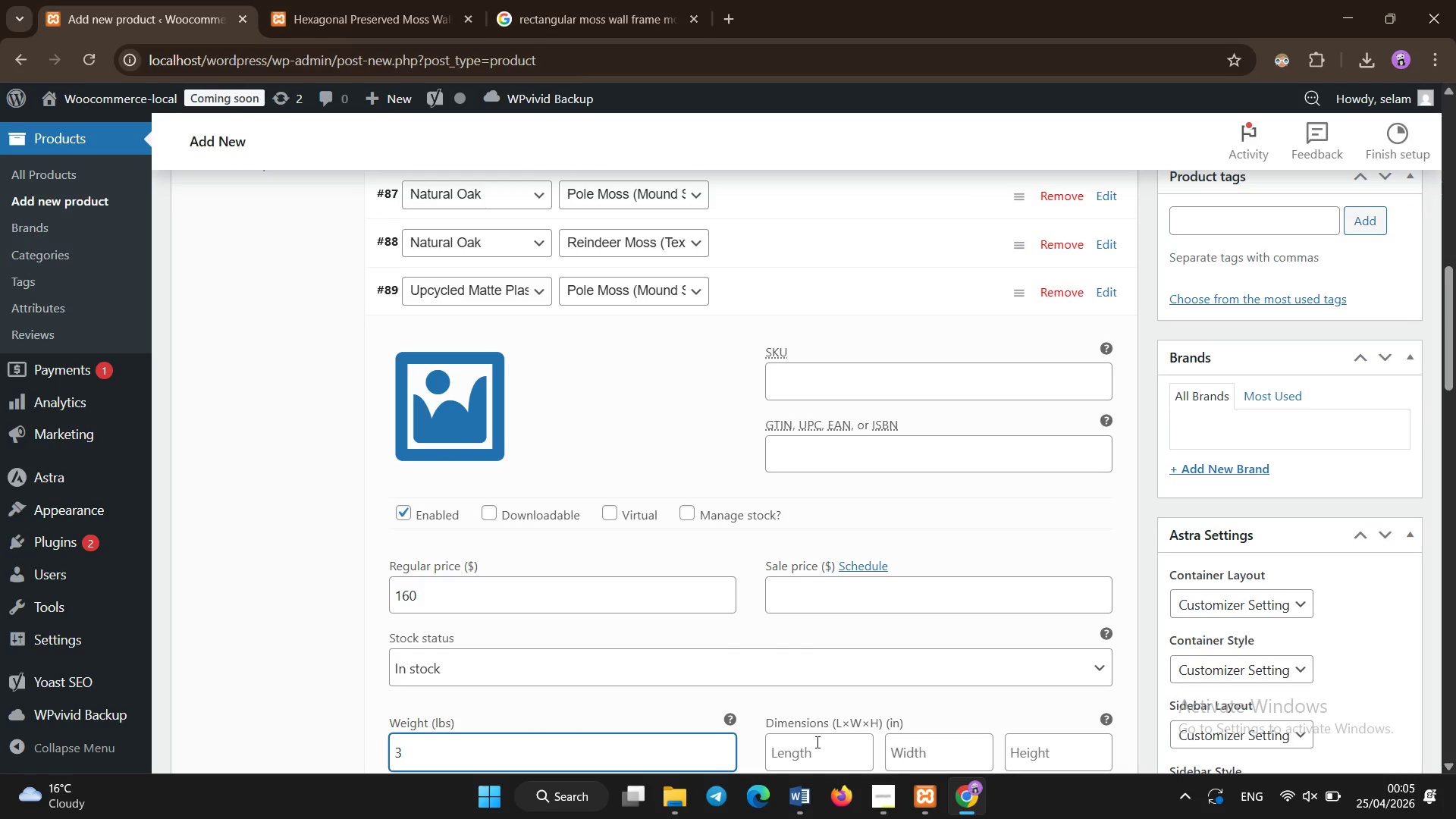 
left_click([817, 742])
 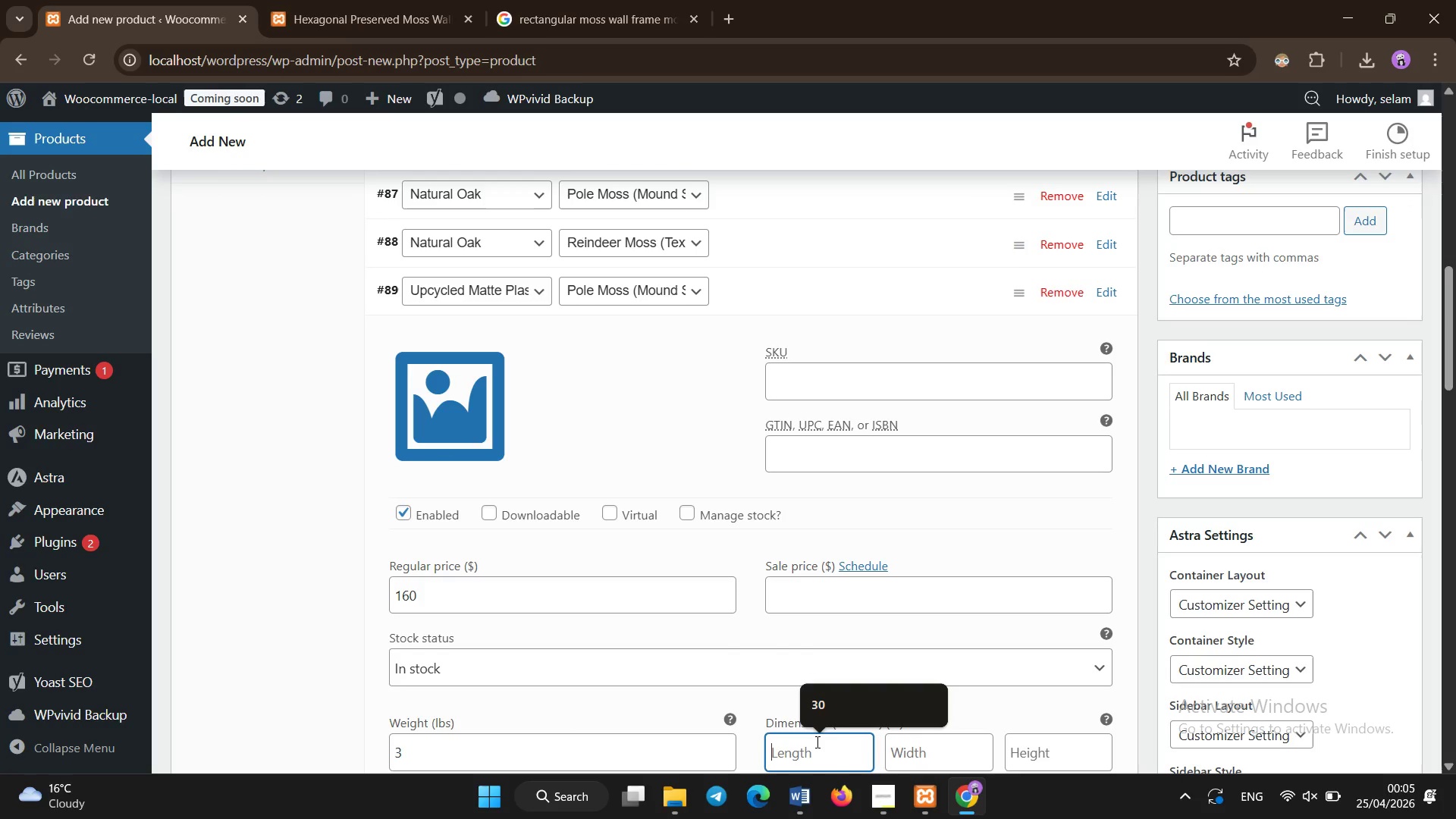 
type(40)
 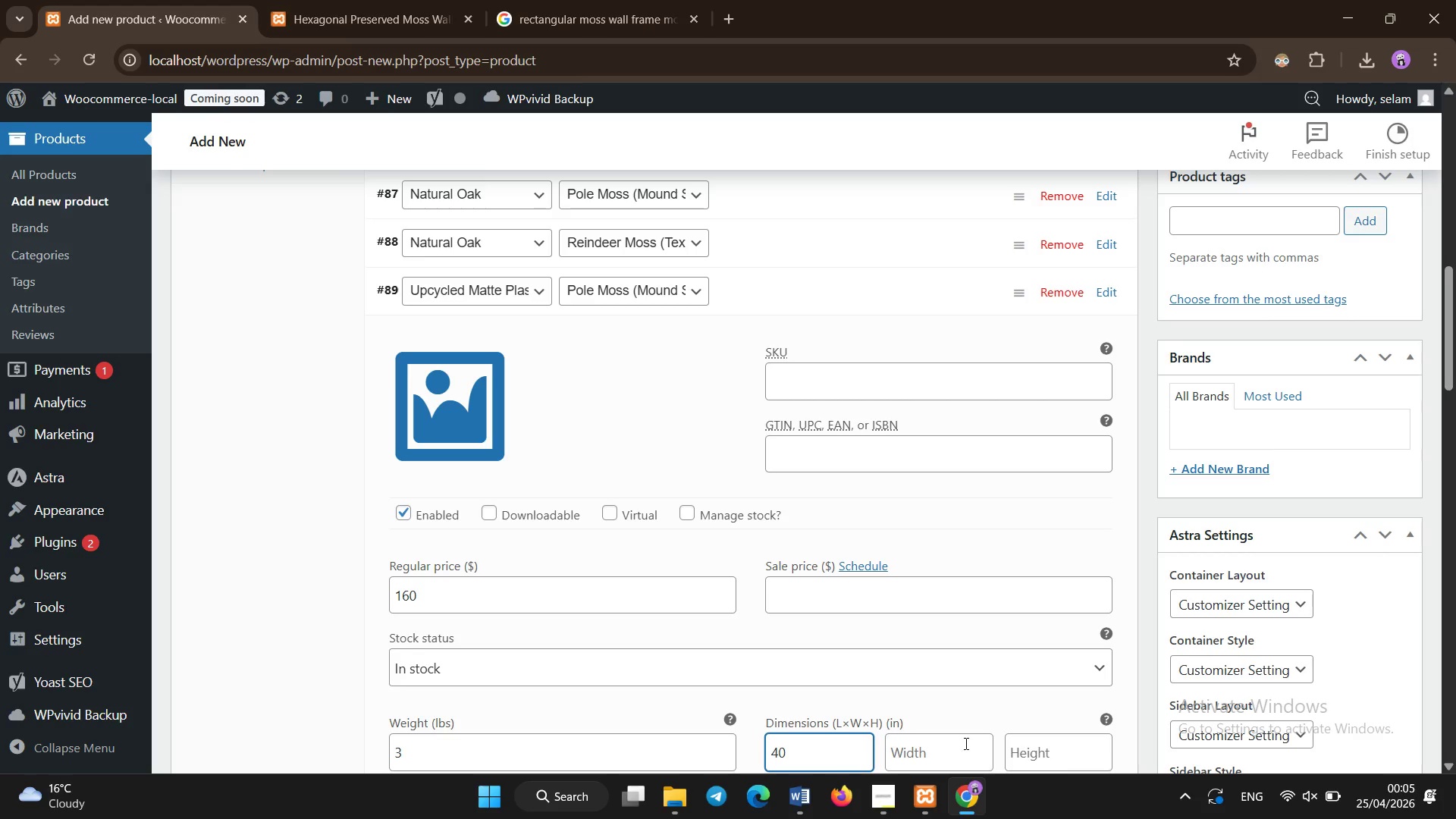 
left_click([966, 744])
 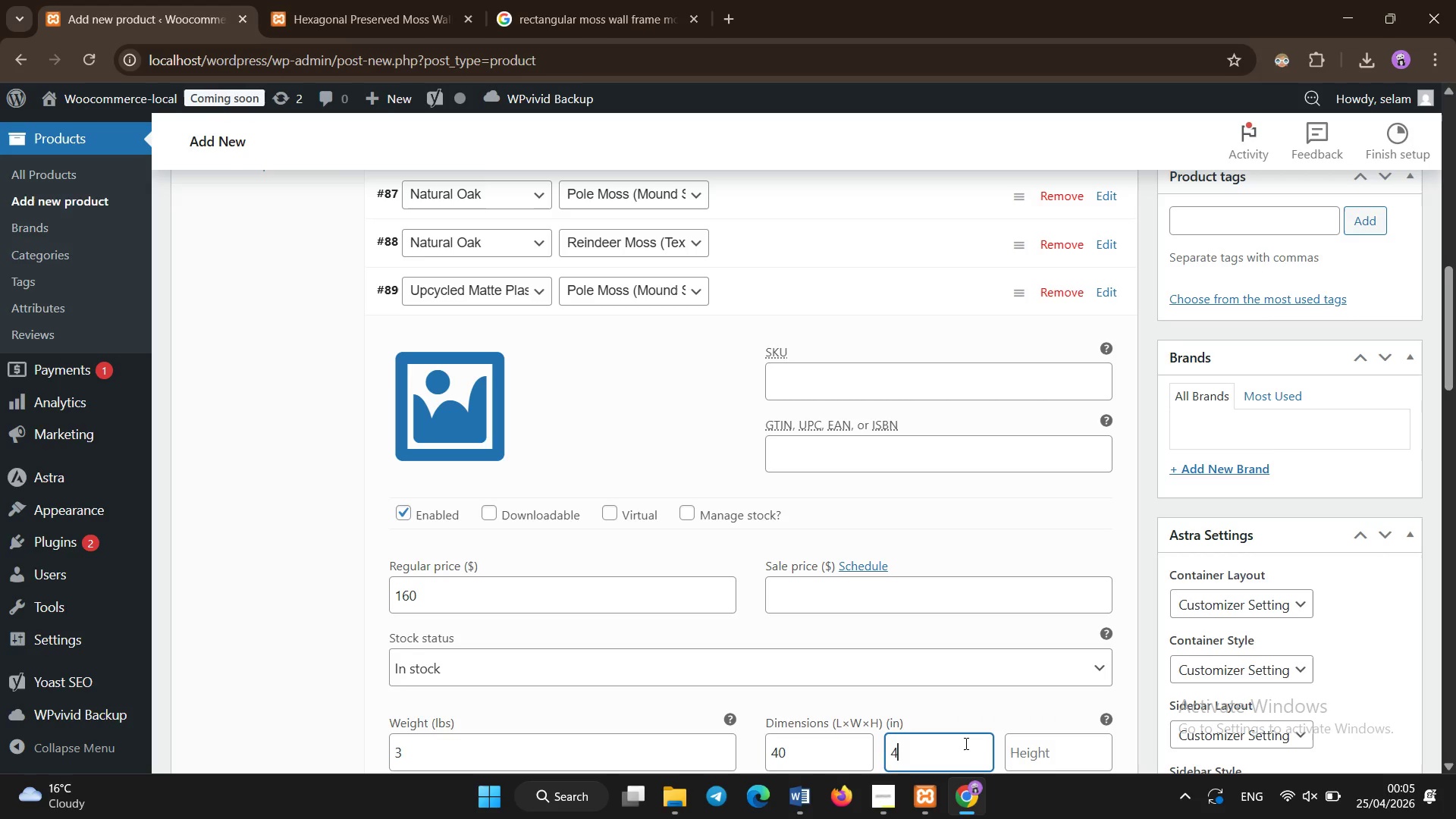 
type(40)
 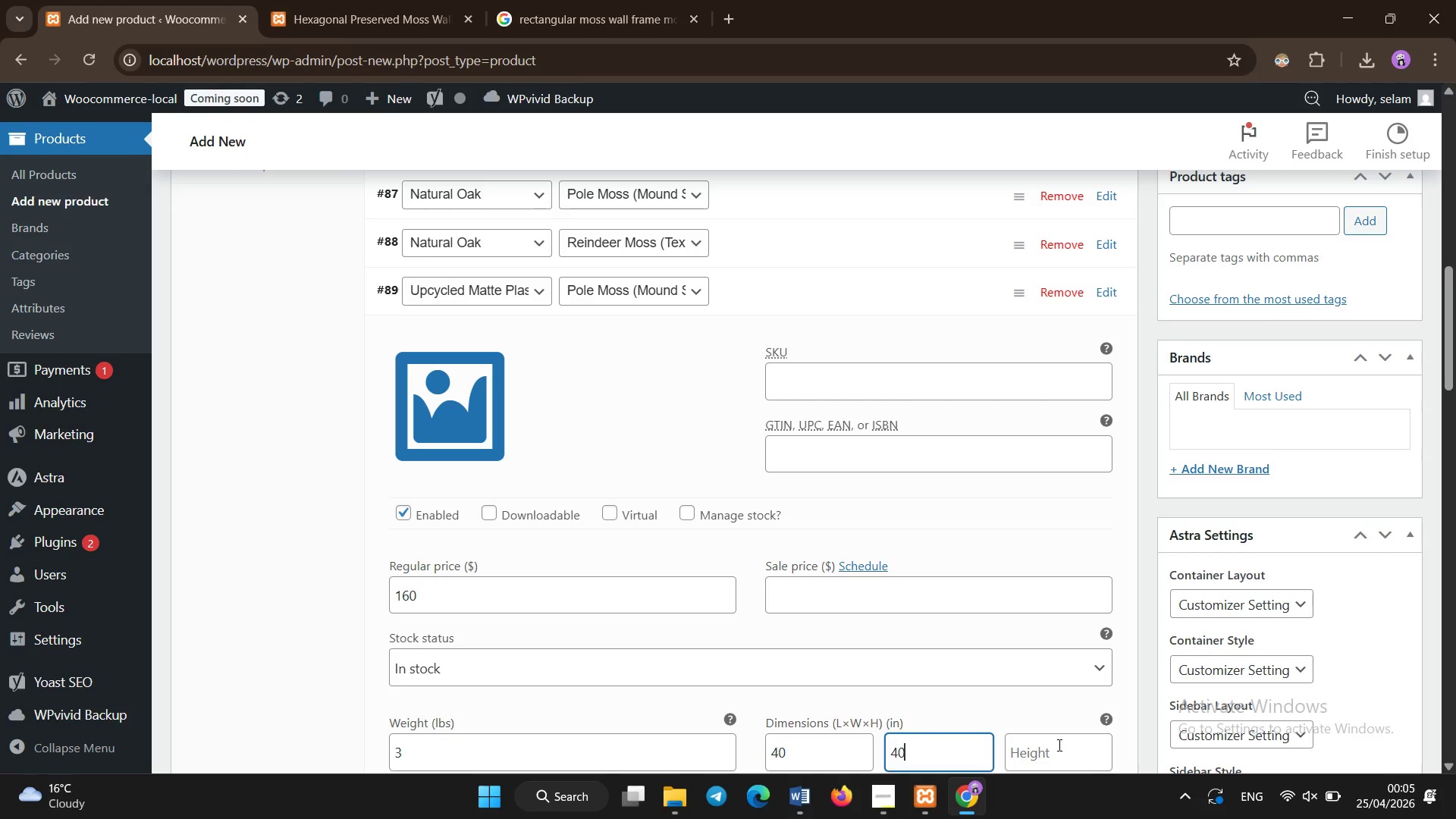 
left_click([1059, 745])
 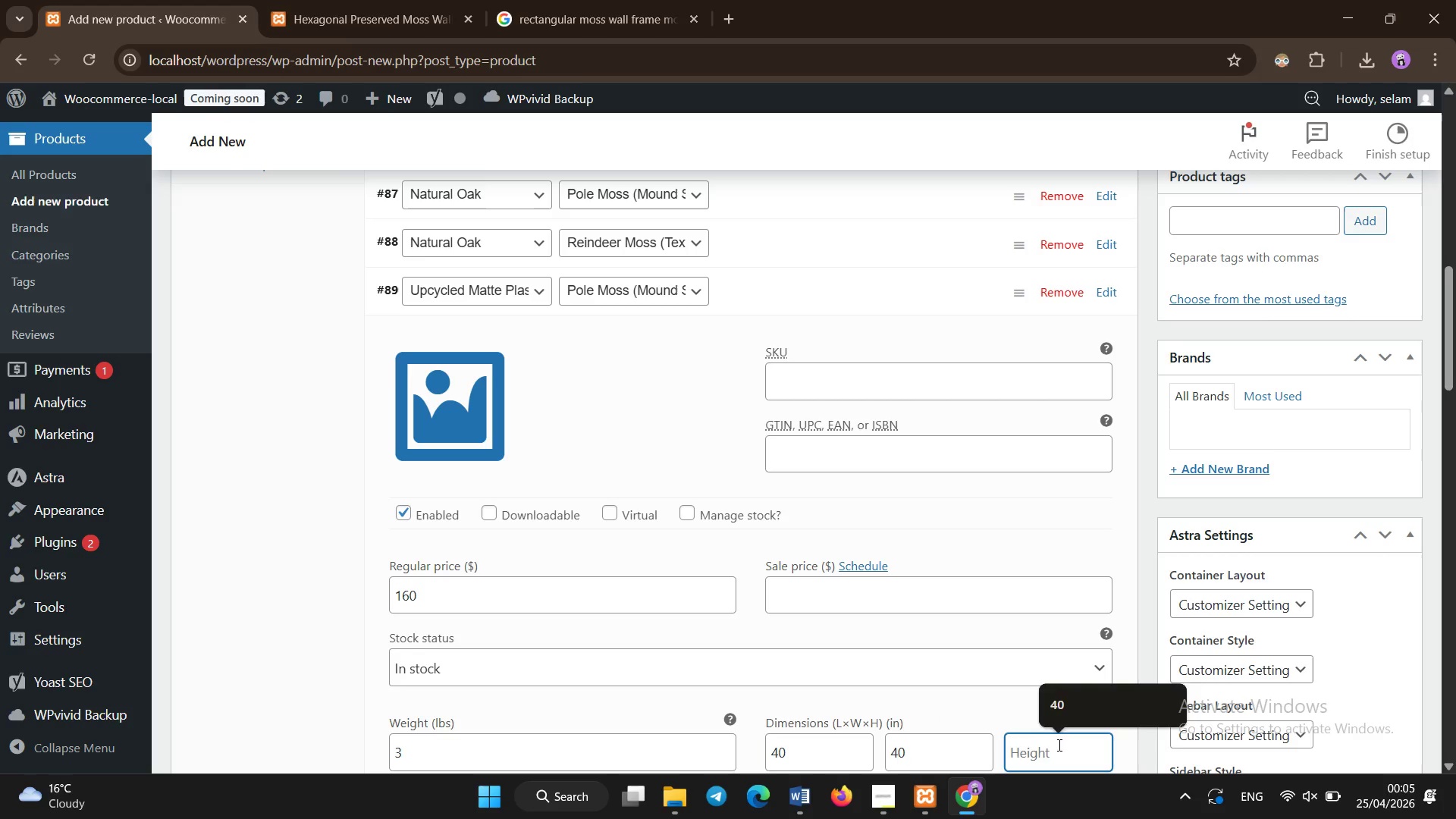 
type(50)
 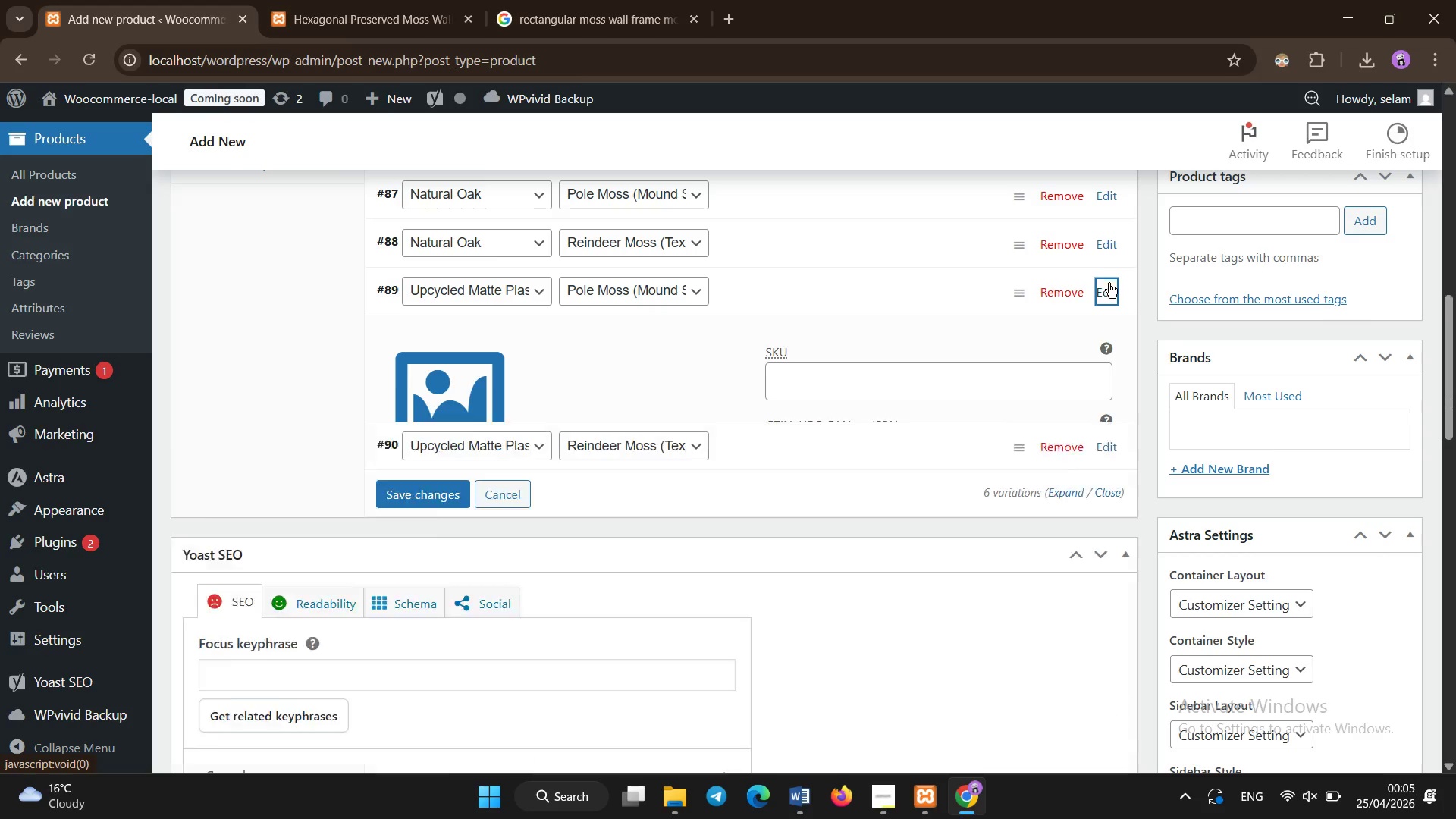 
left_click([1109, 346])
 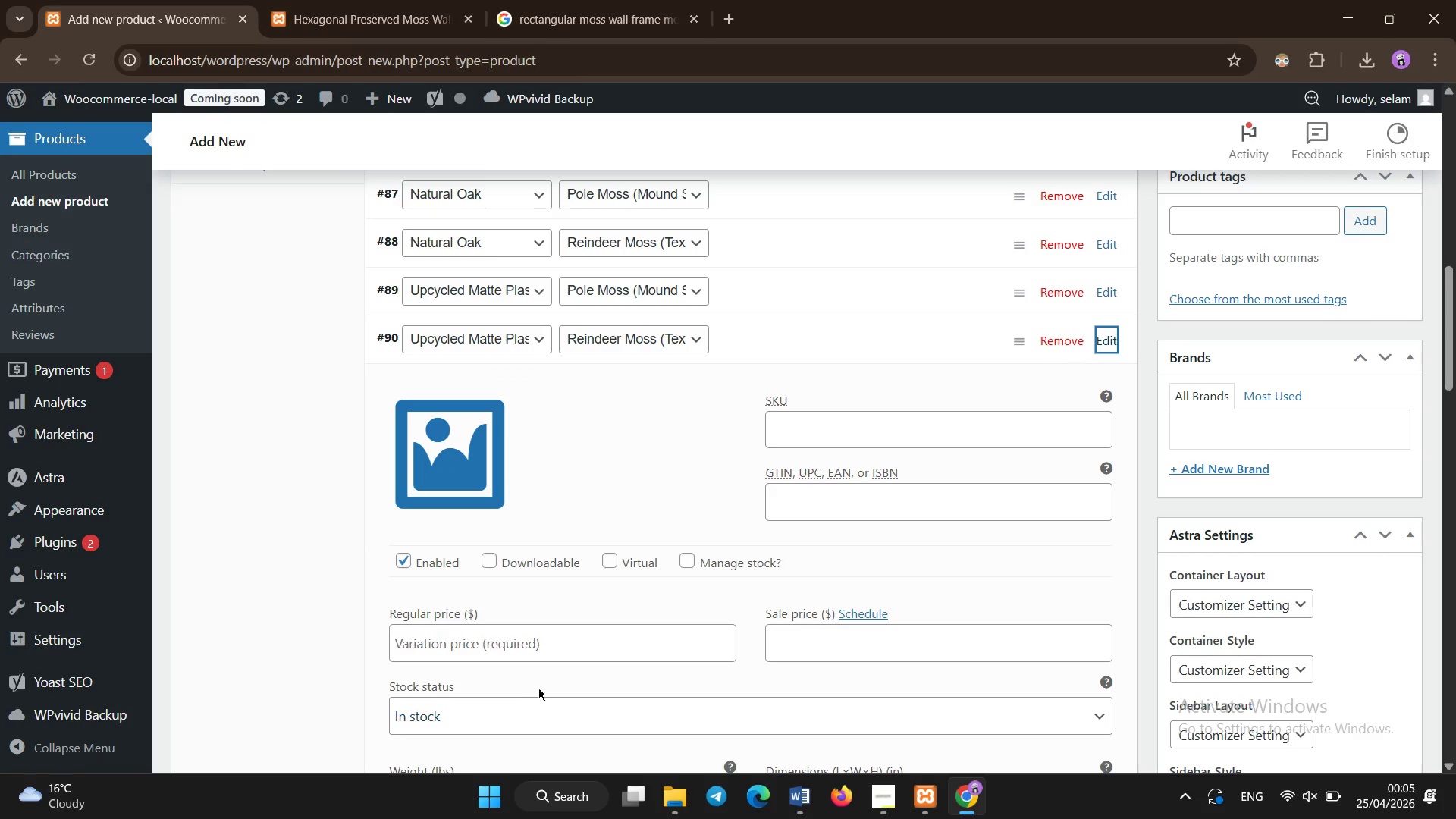 
left_click([542, 631])
 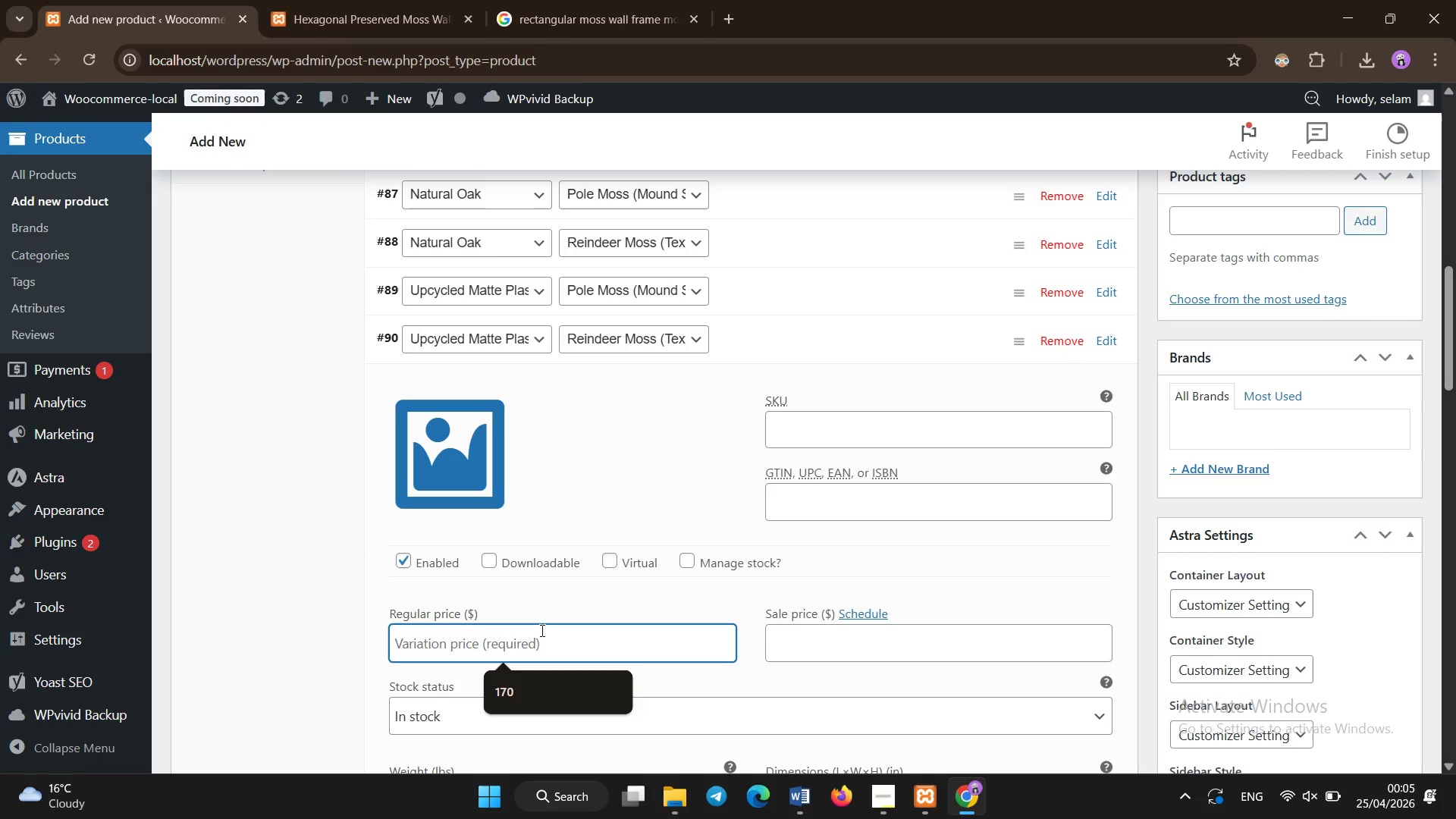 
type(170)
 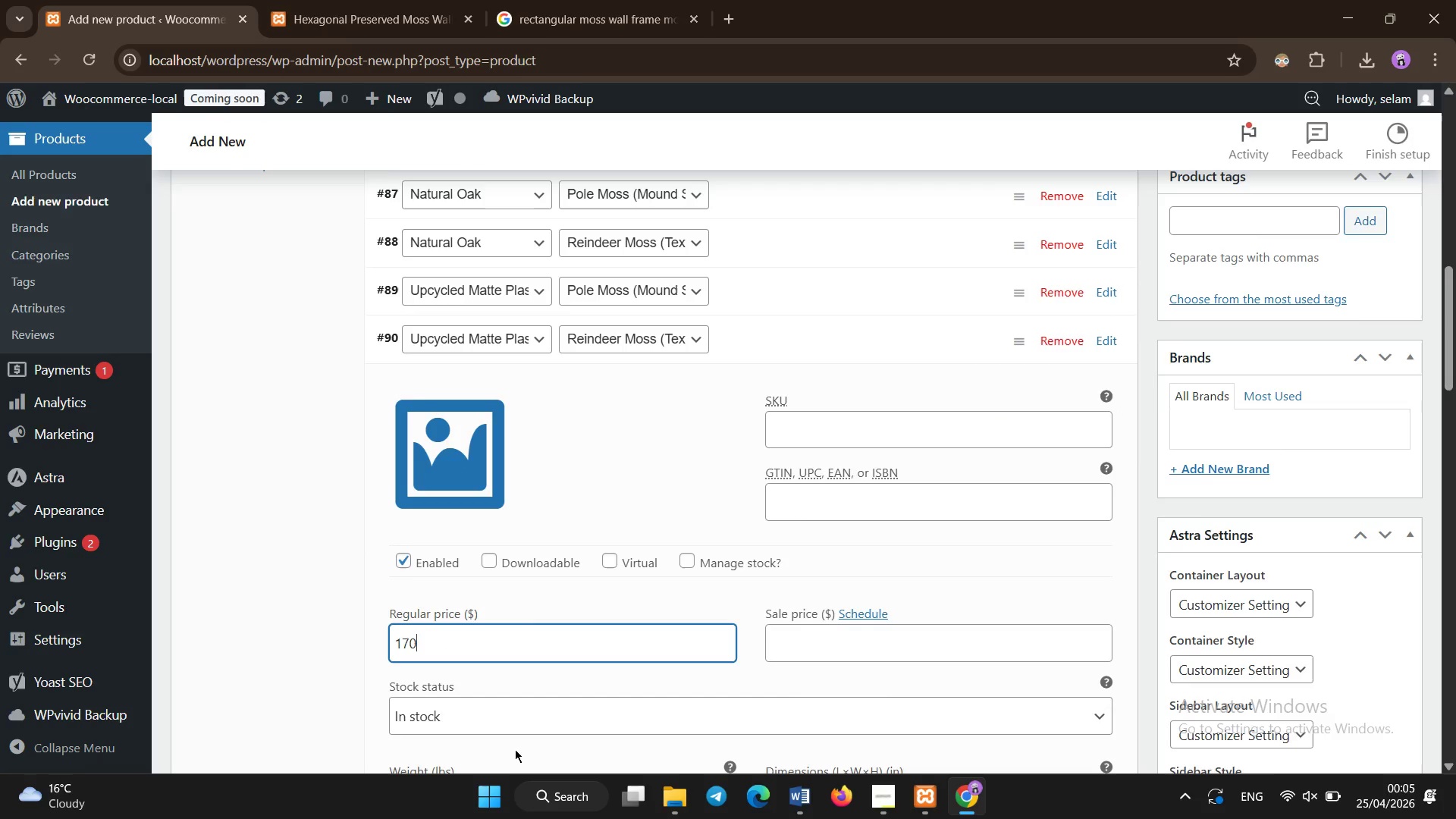 
scroll: coordinate [515, 749], scroll_direction: down, amount: 1.0
 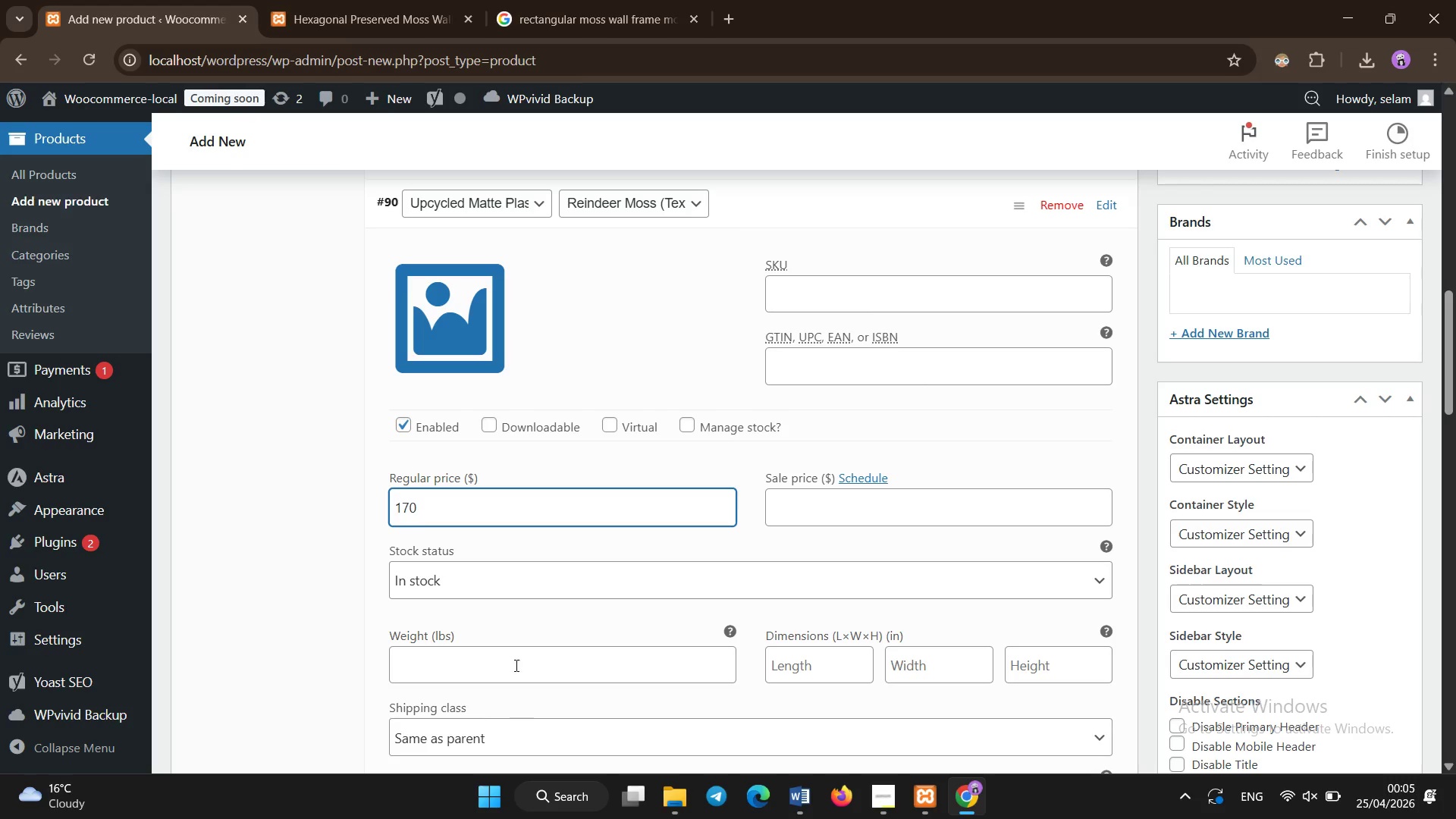 
left_click([516, 666])
 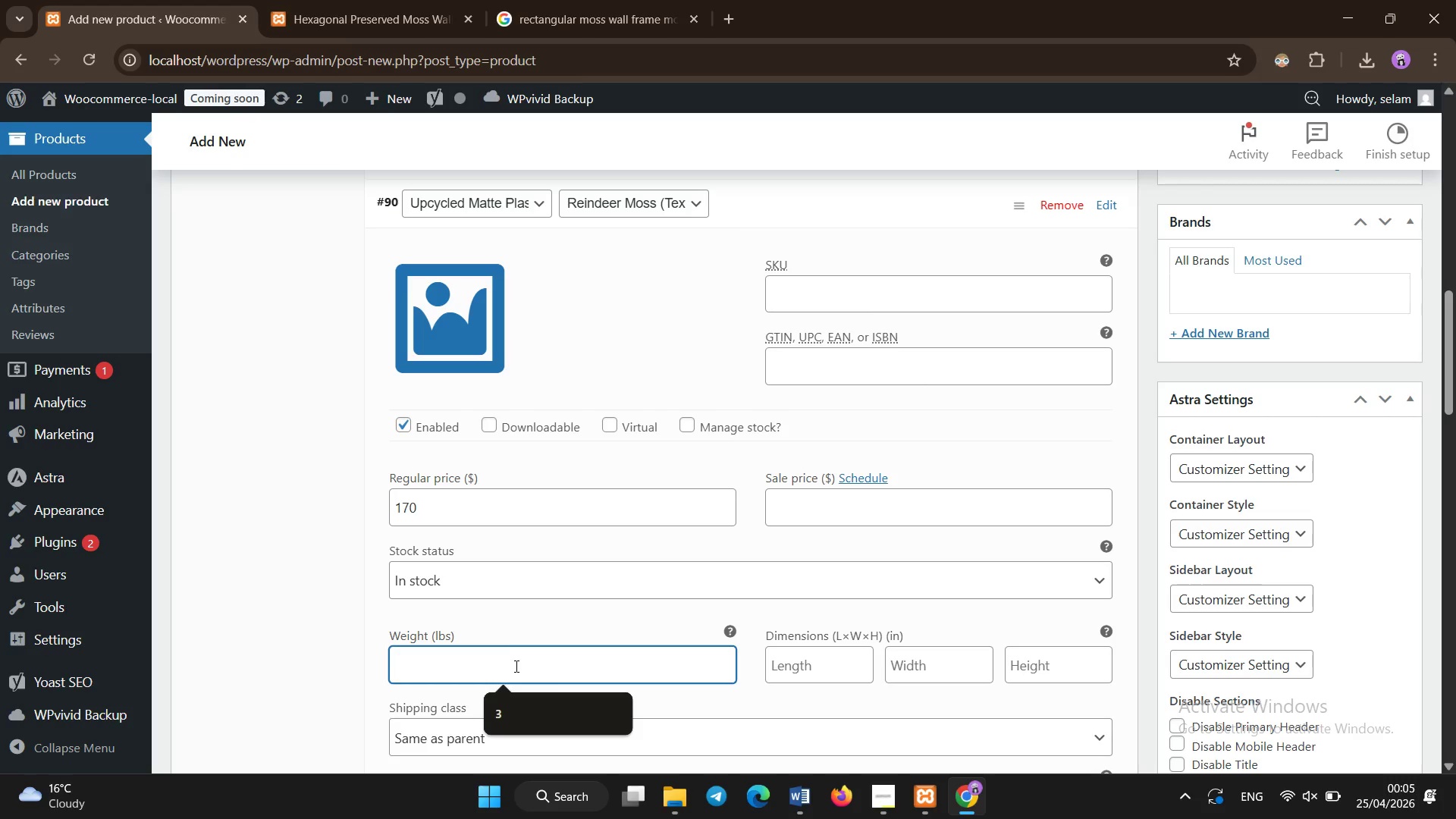 
key(4)
 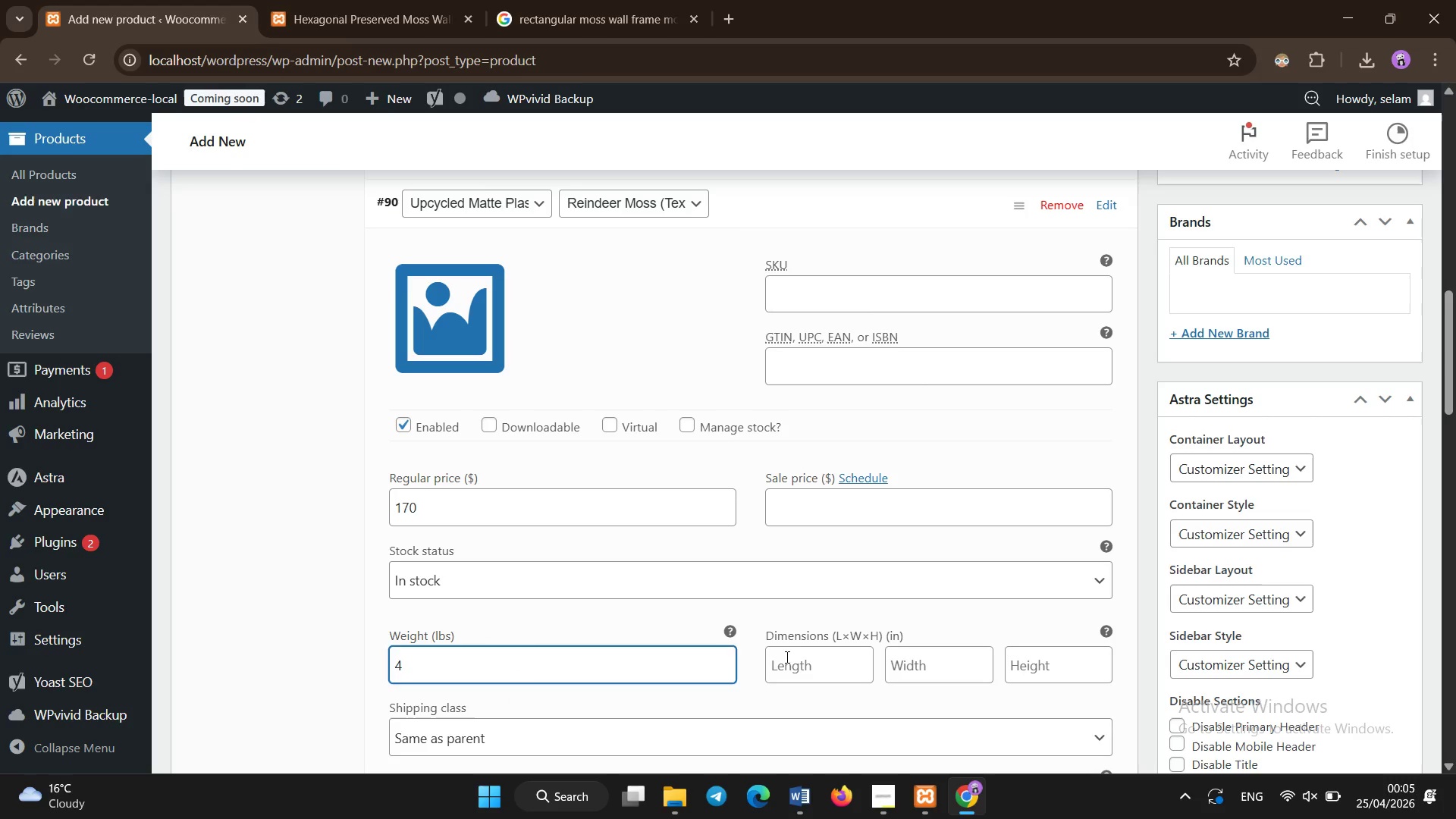 
left_click([787, 658])
 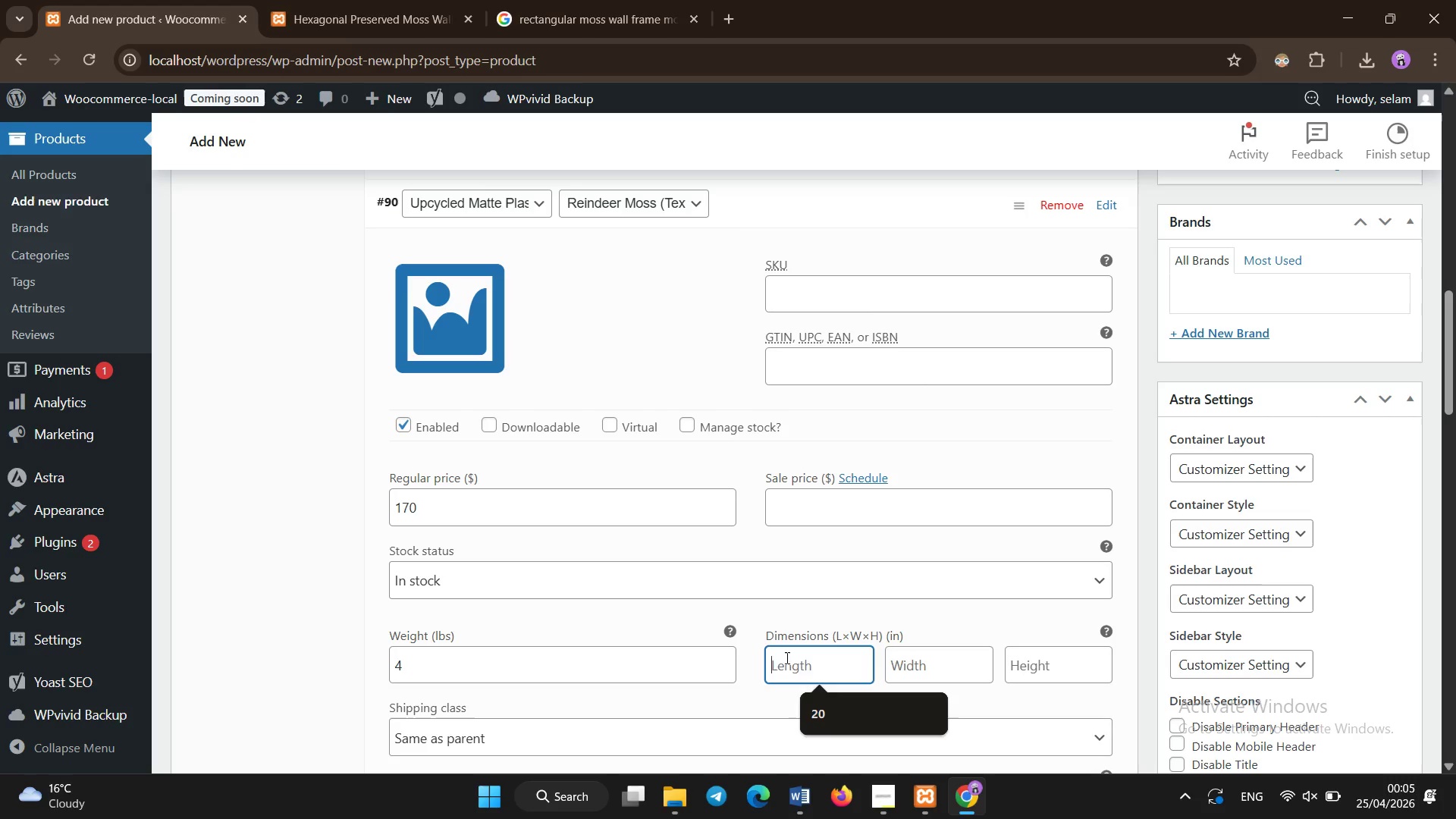 
type(40)
 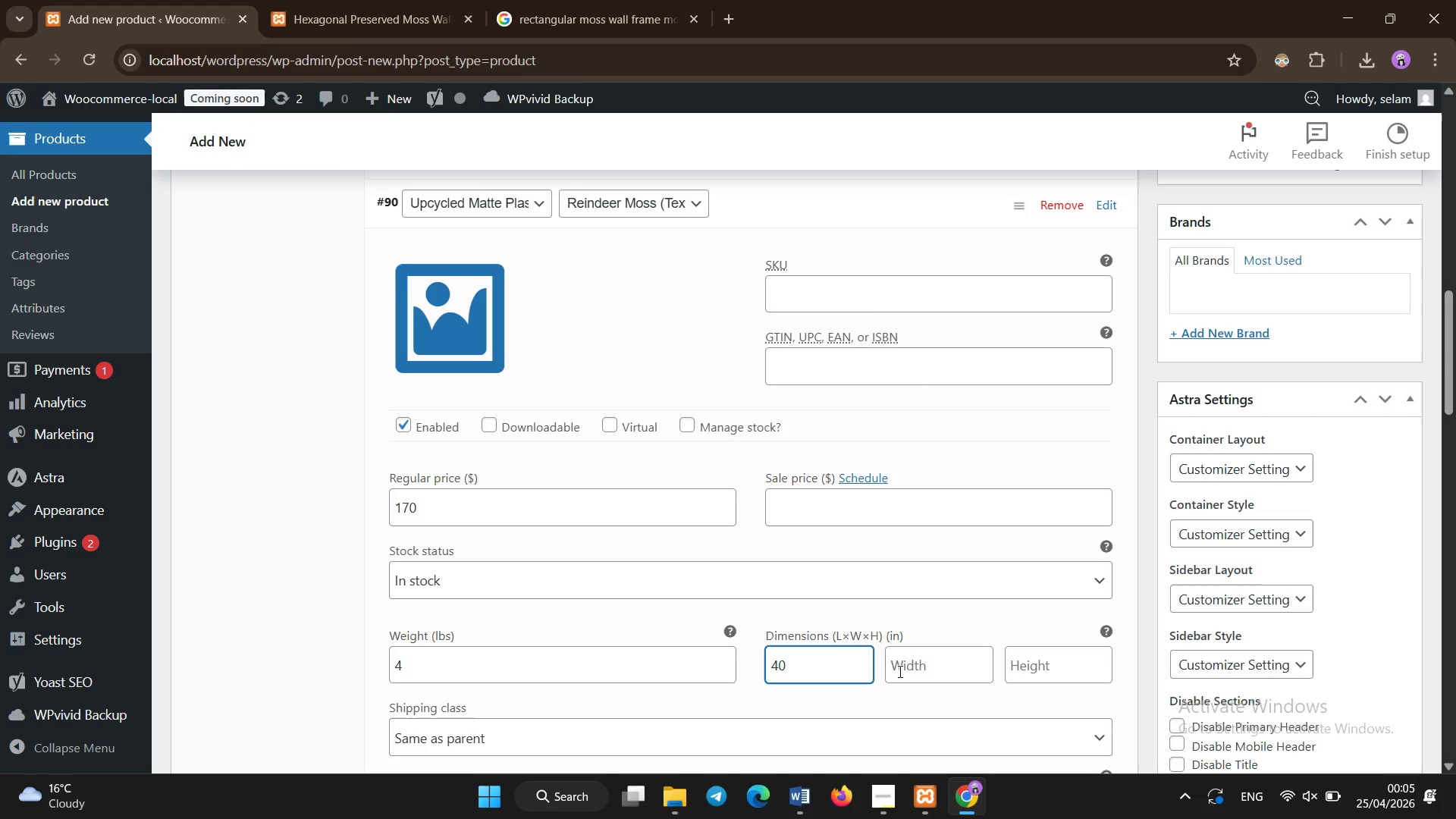 
left_click([912, 665])
 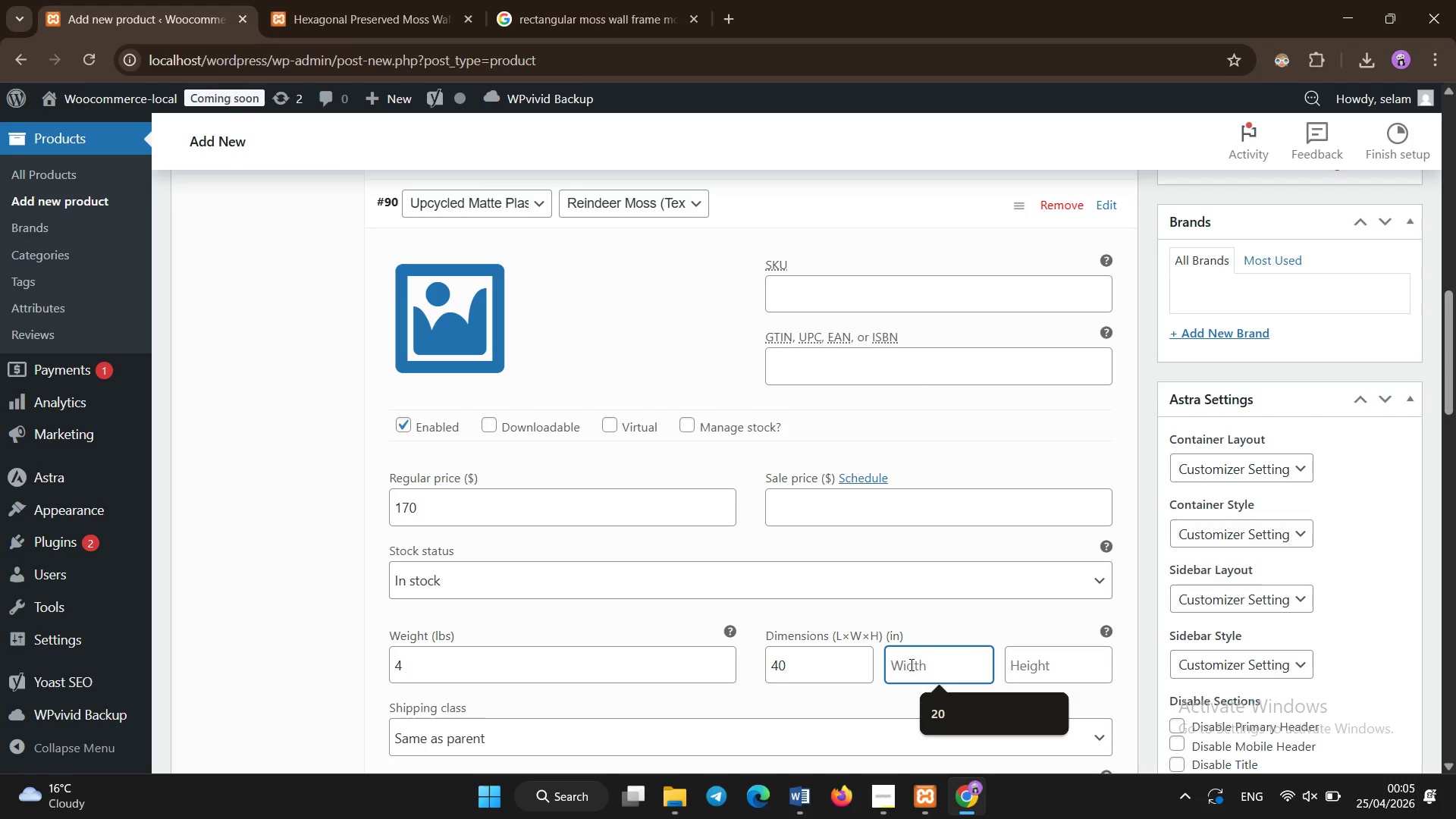 
type(40)
 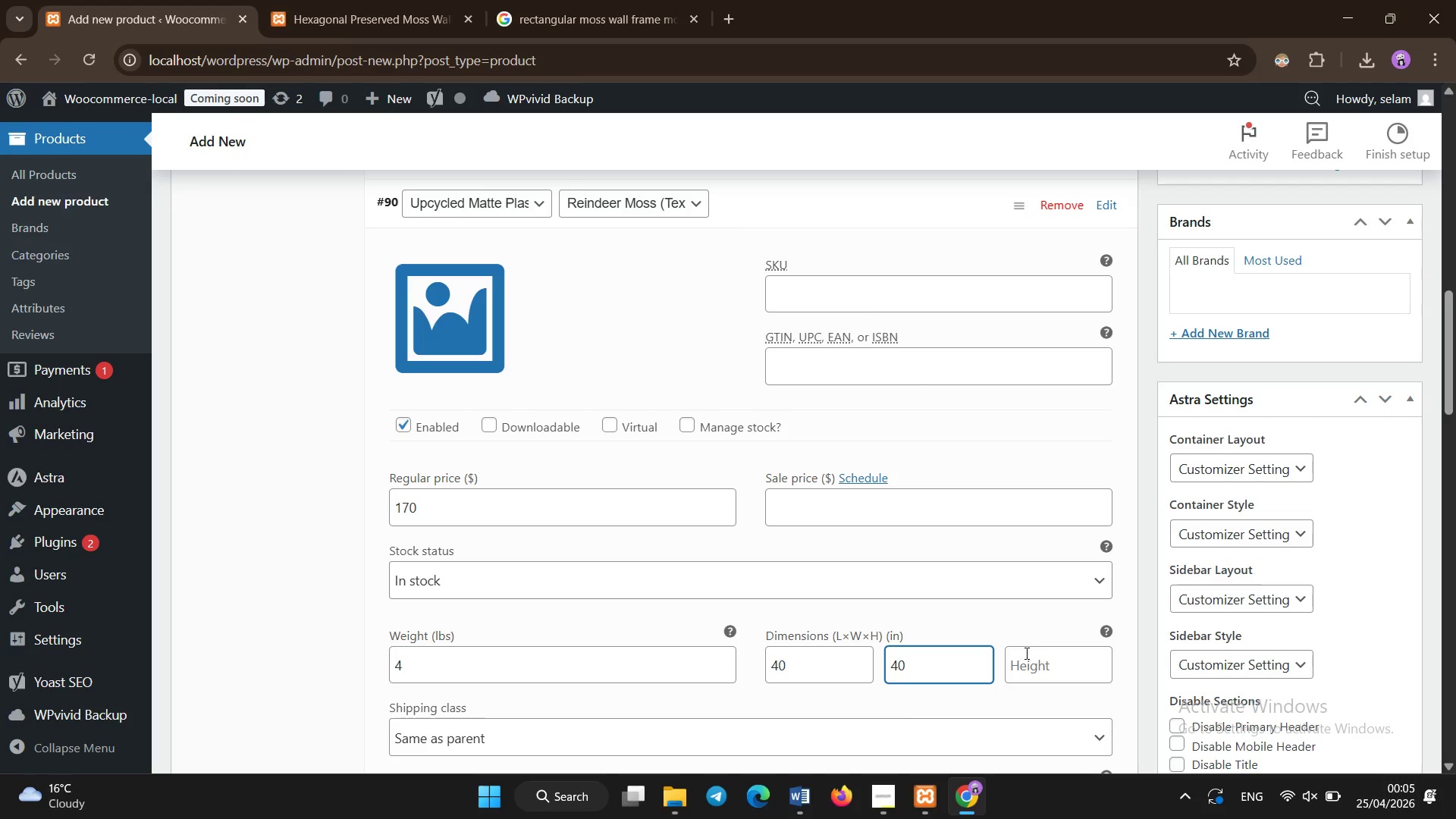 
left_click([1029, 660])
 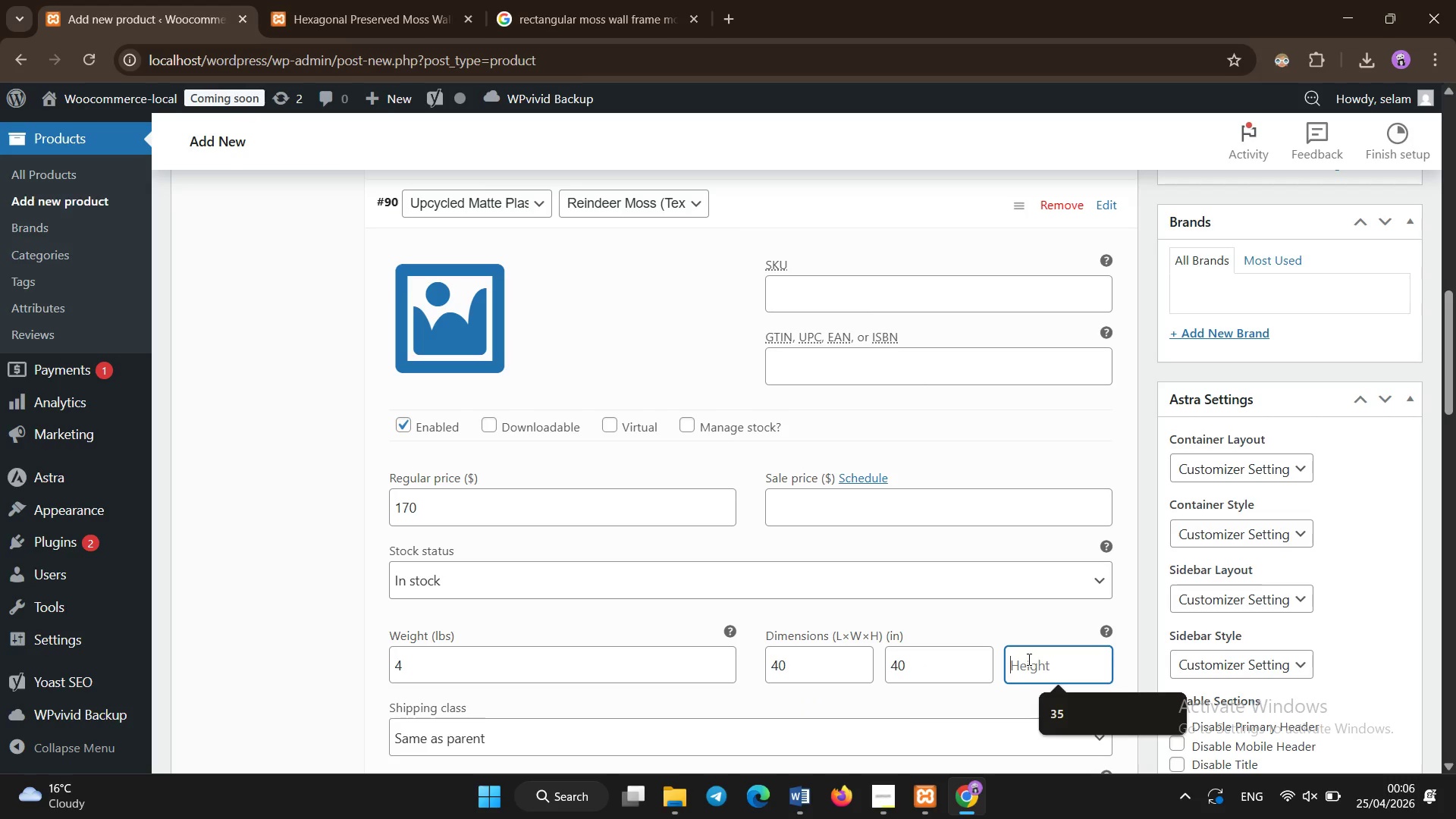 
type(55)
 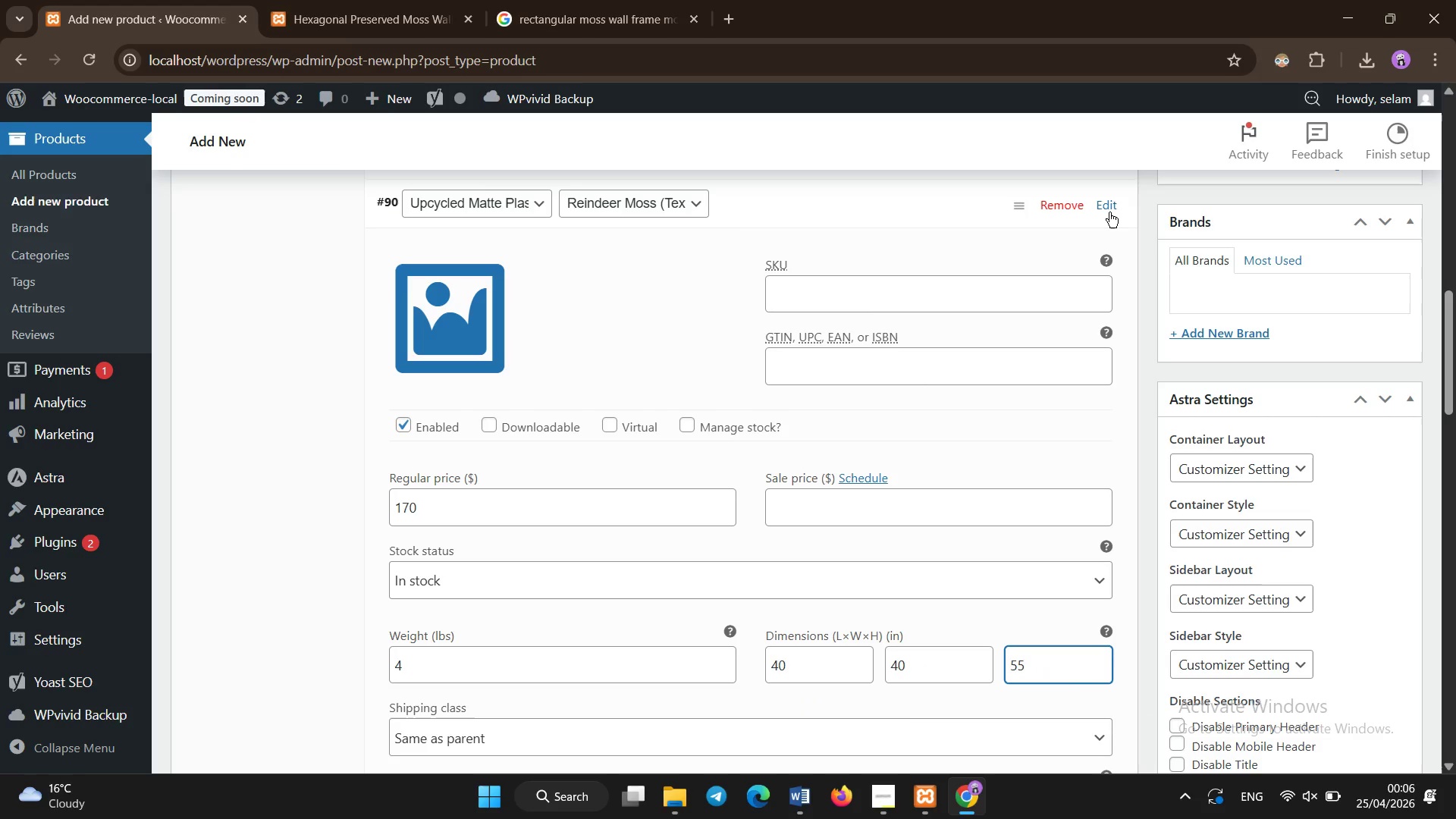 
left_click([1109, 212])
 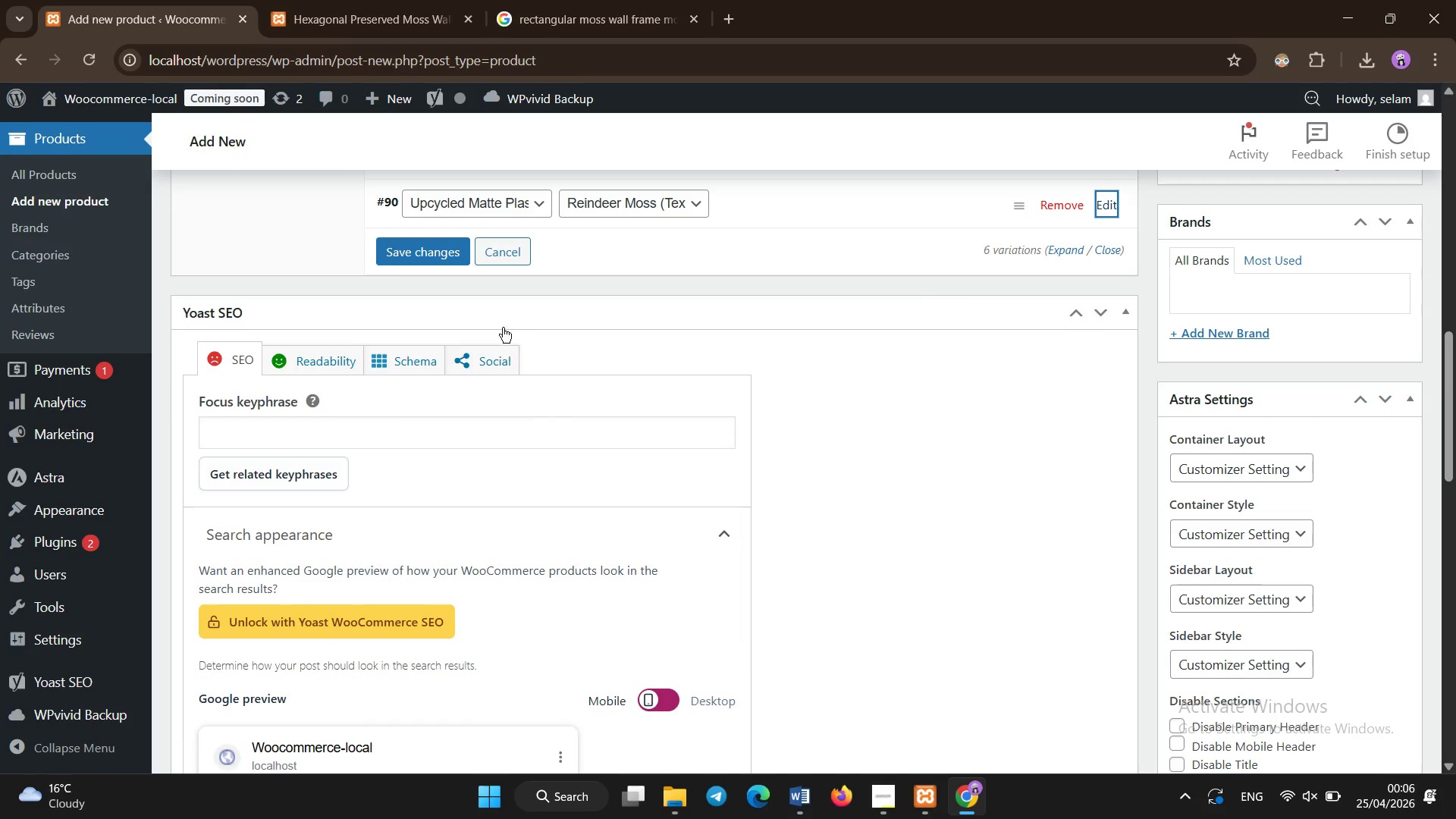 
left_click([432, 246])
 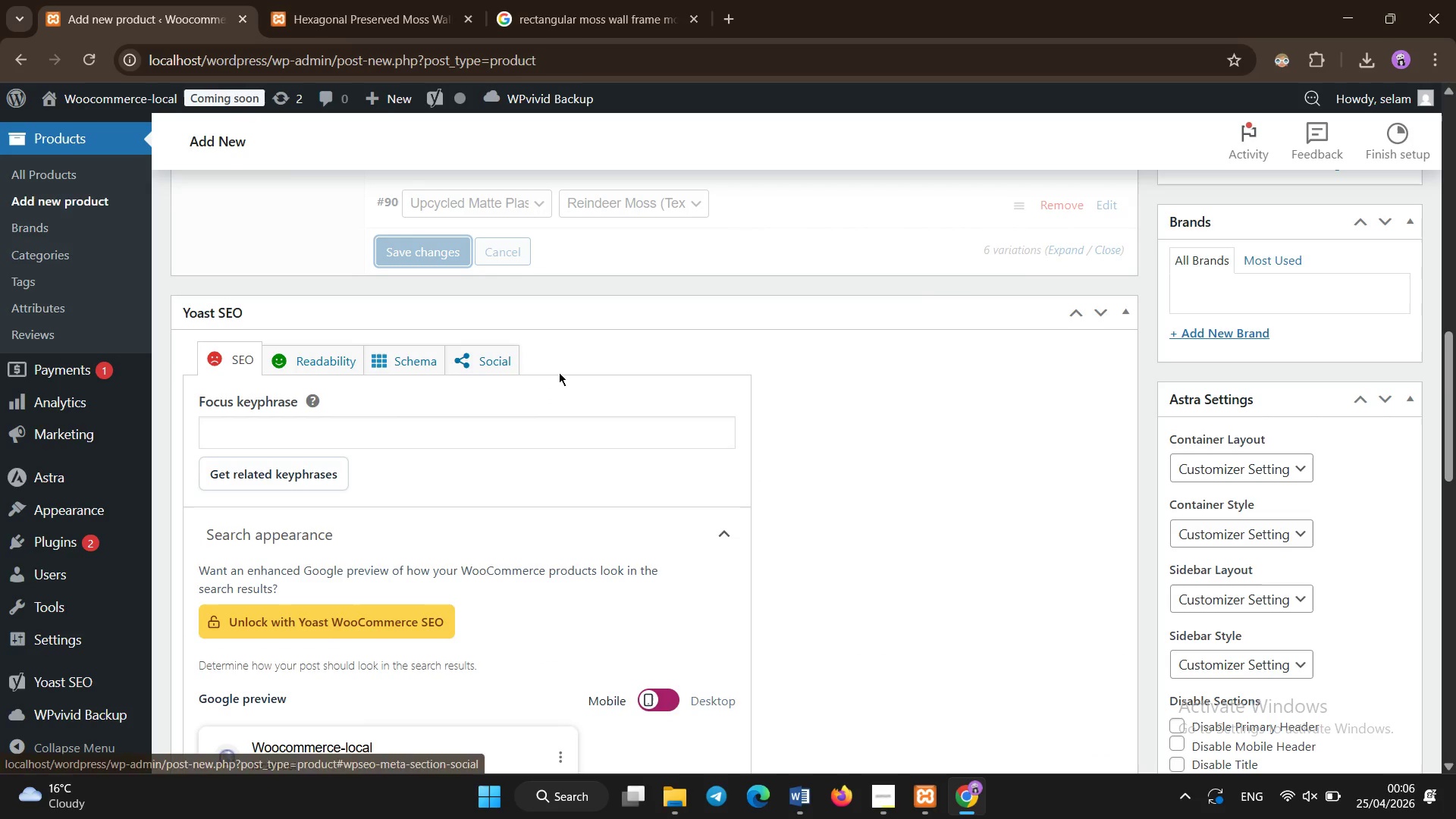 
scroll: coordinate [557, 365], scroll_direction: up, amount: 2.0
 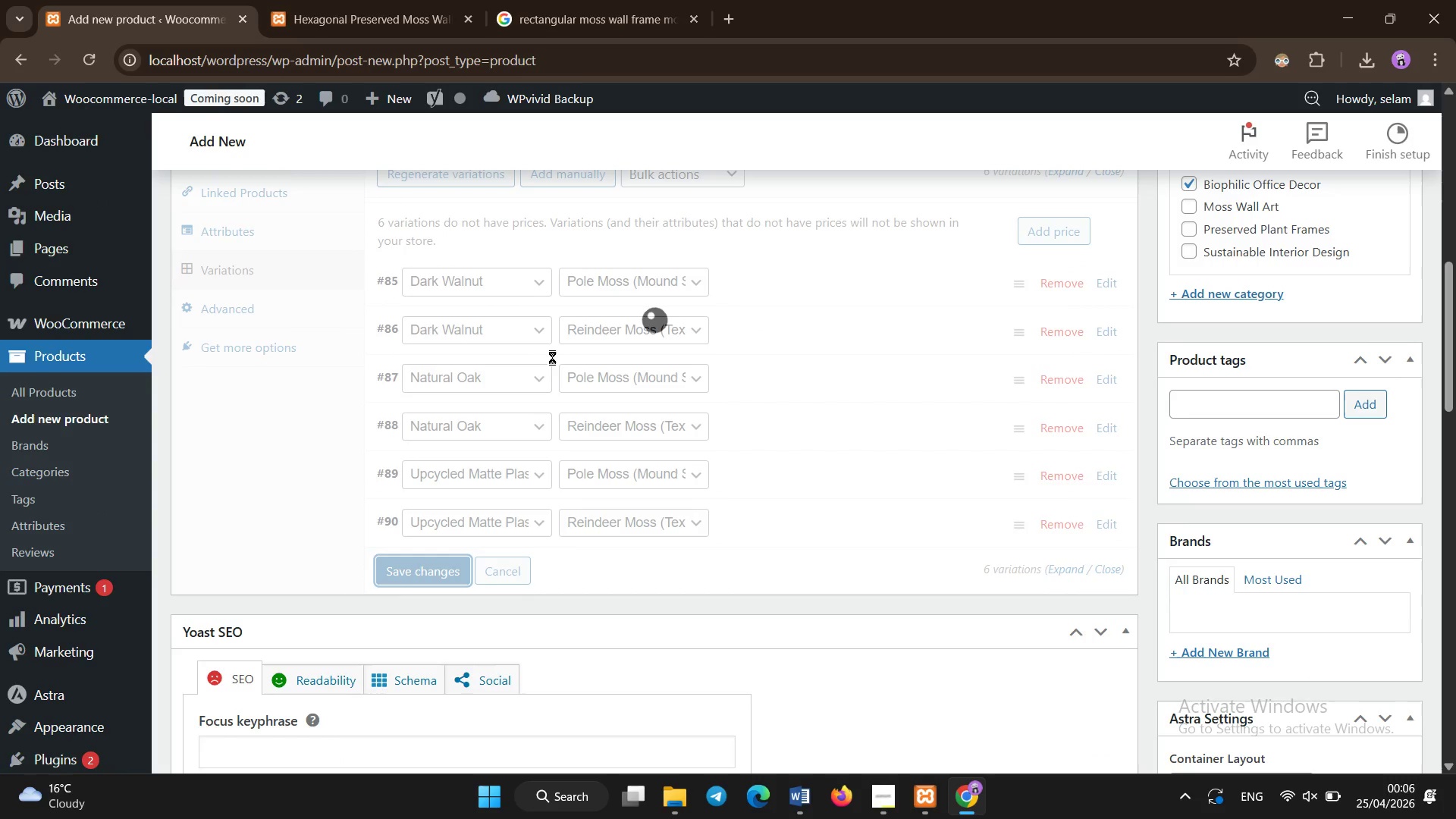 
left_click([552, 357])
 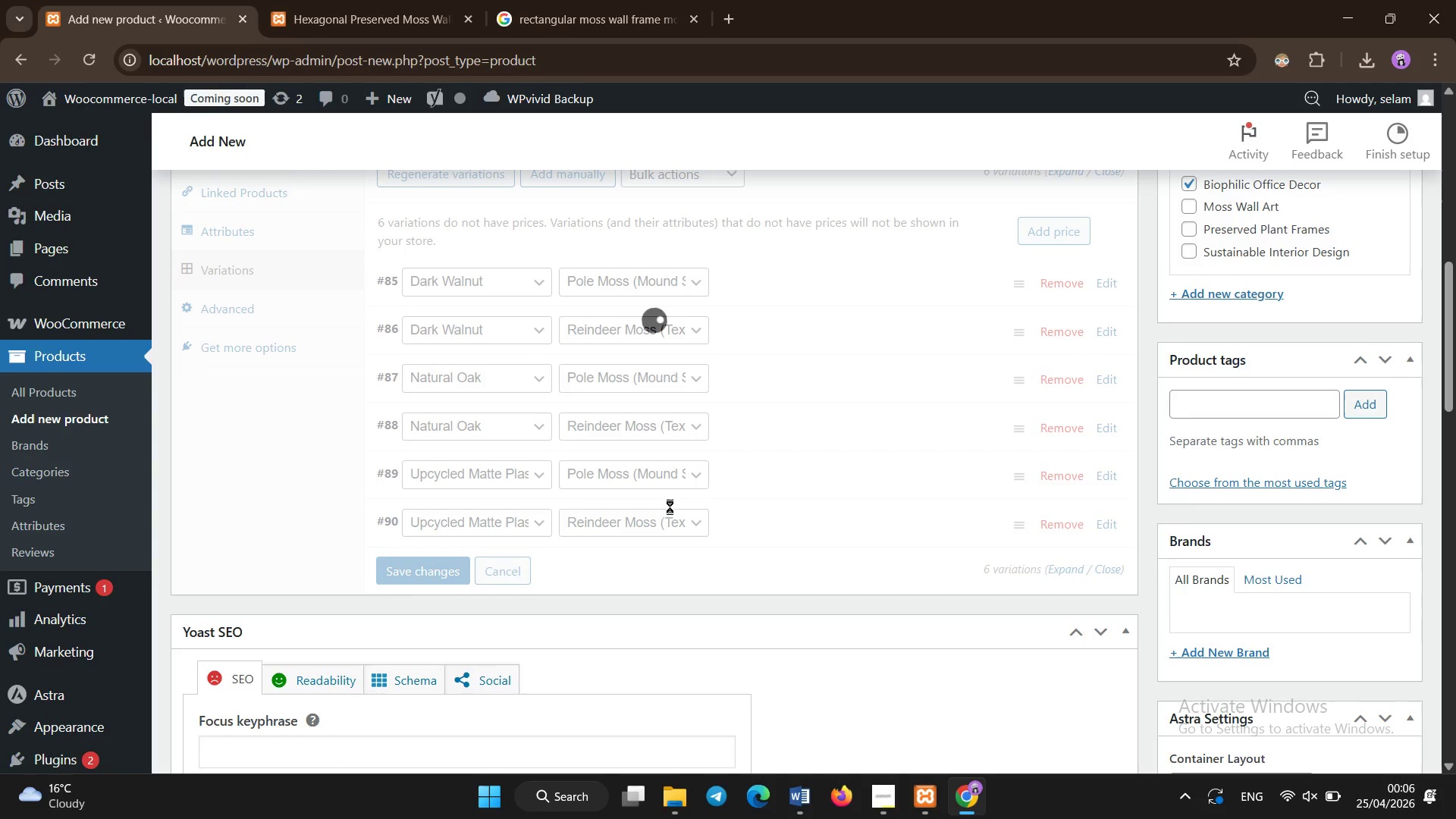 
left_click([711, 542])
 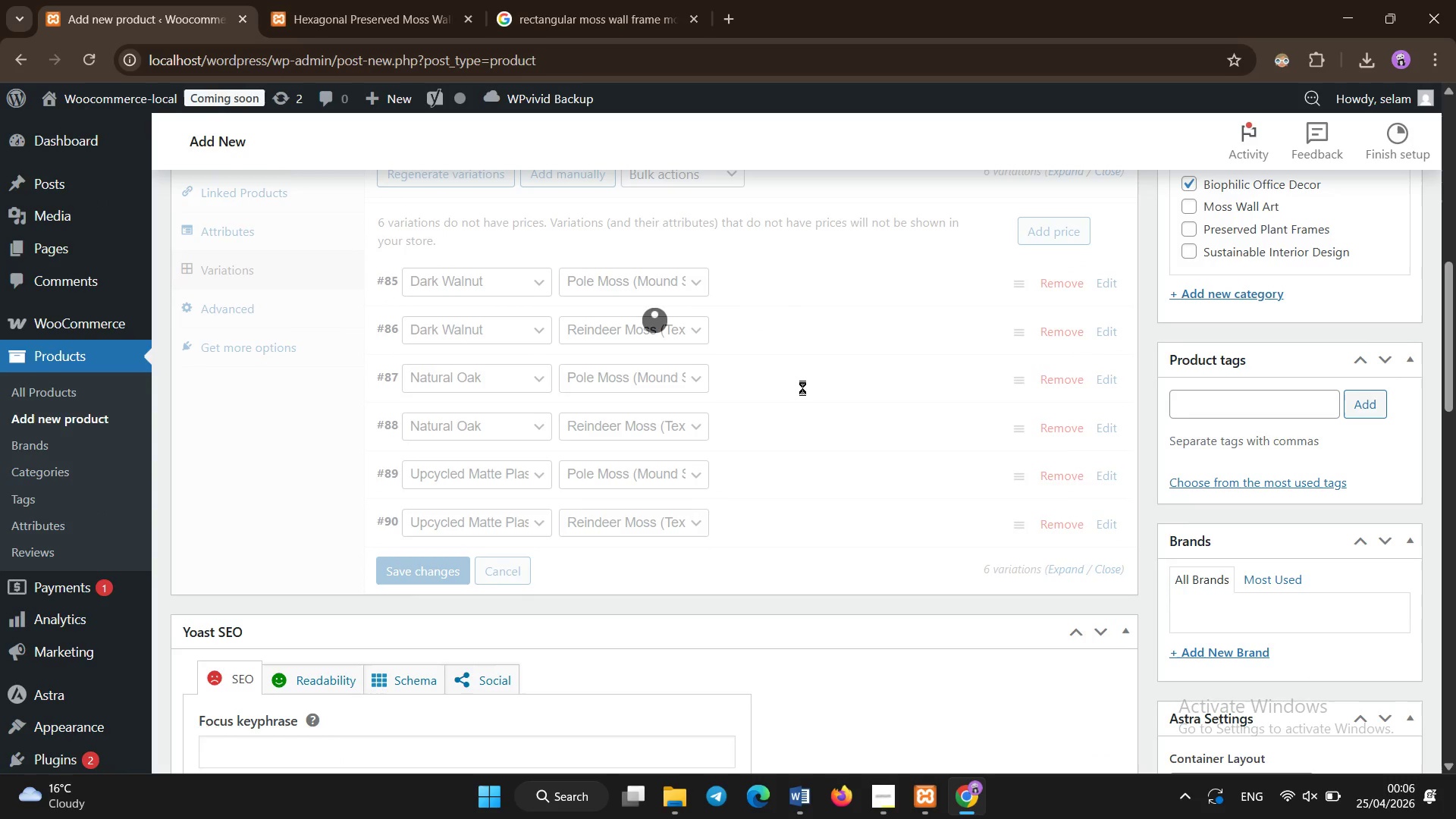 
left_click([804, 388])
 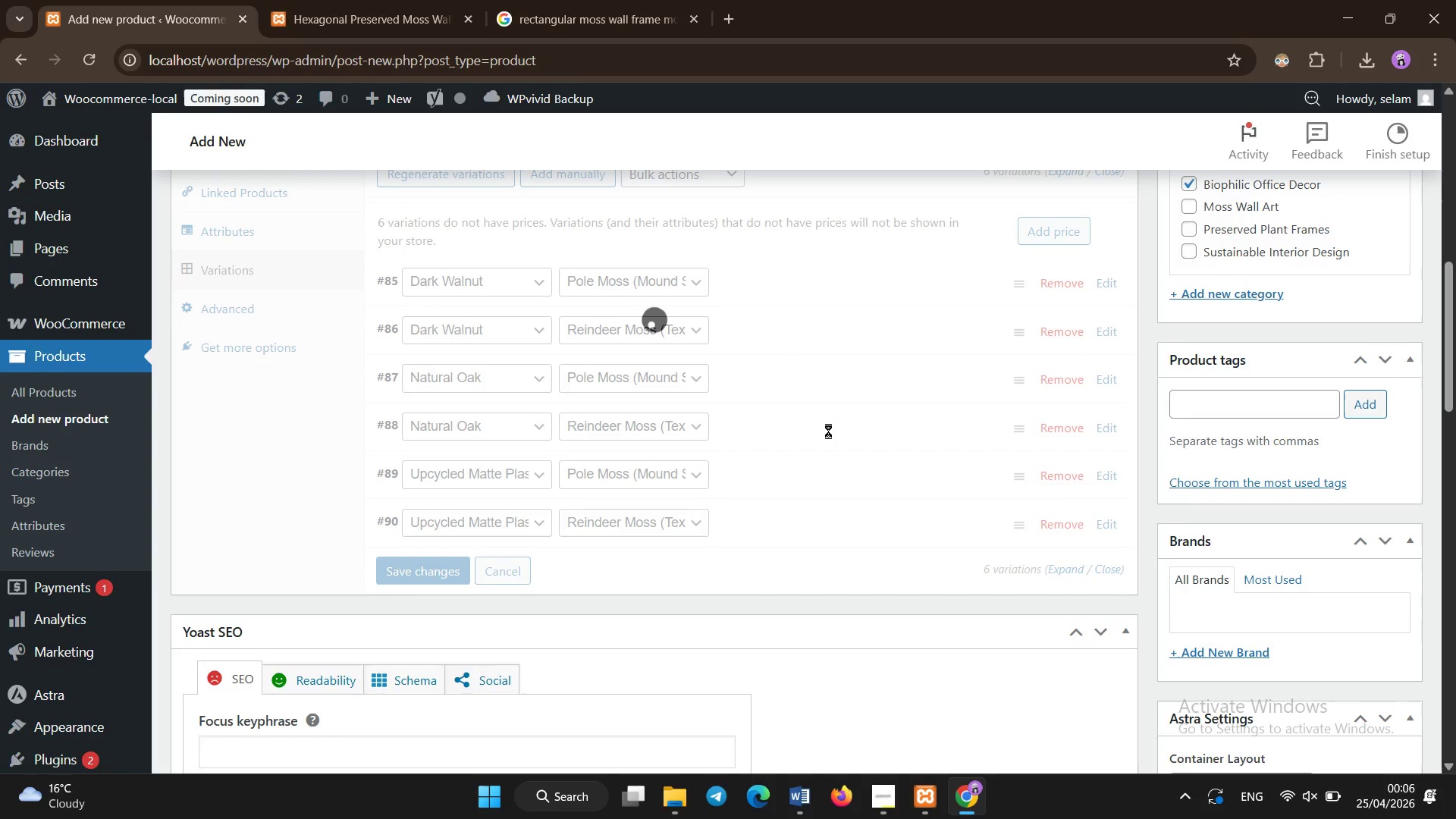 
left_click([829, 434])
 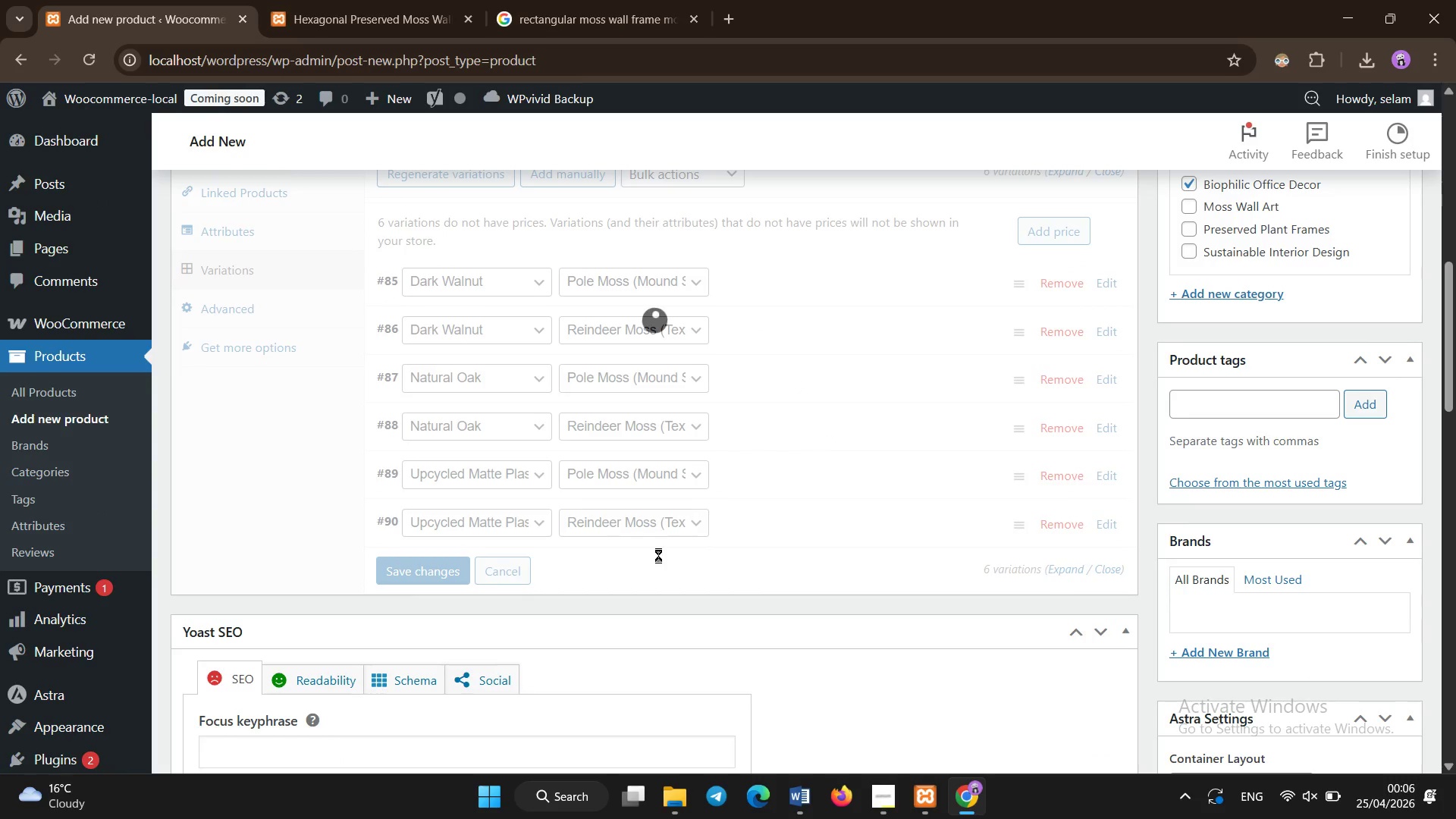 
left_click([658, 555])
 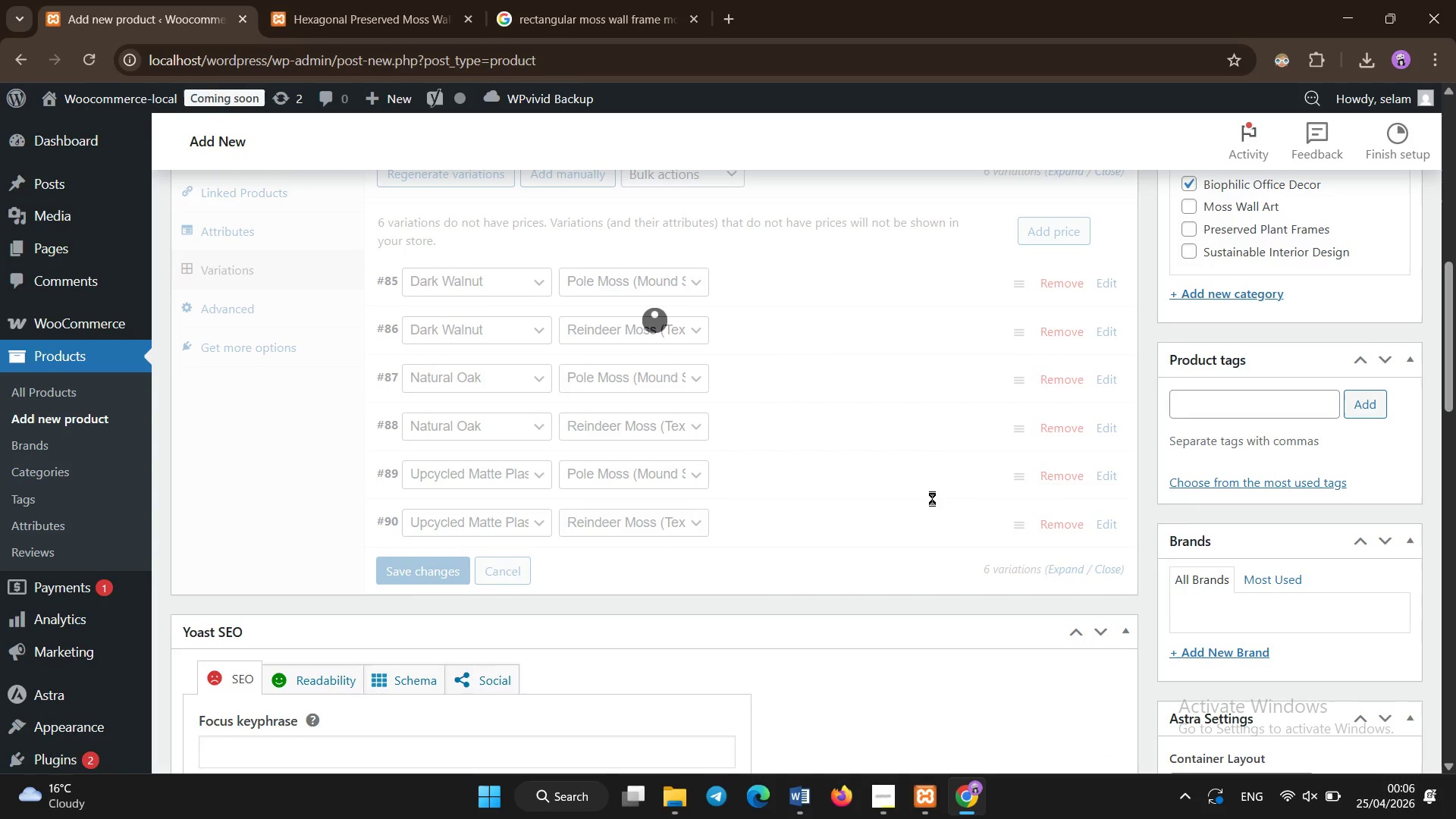 
double_click([943, 453])
 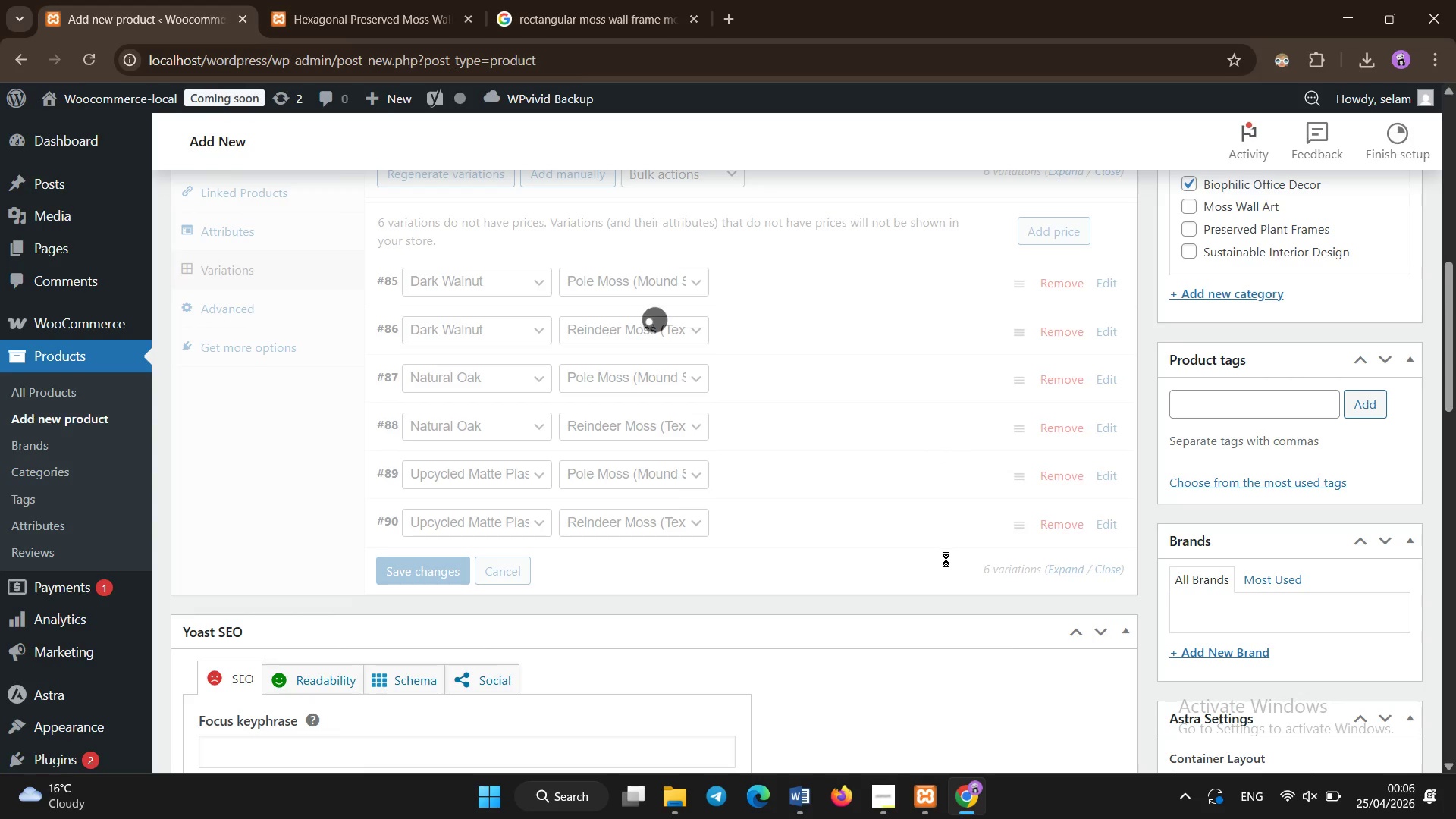 
left_click([946, 560])
 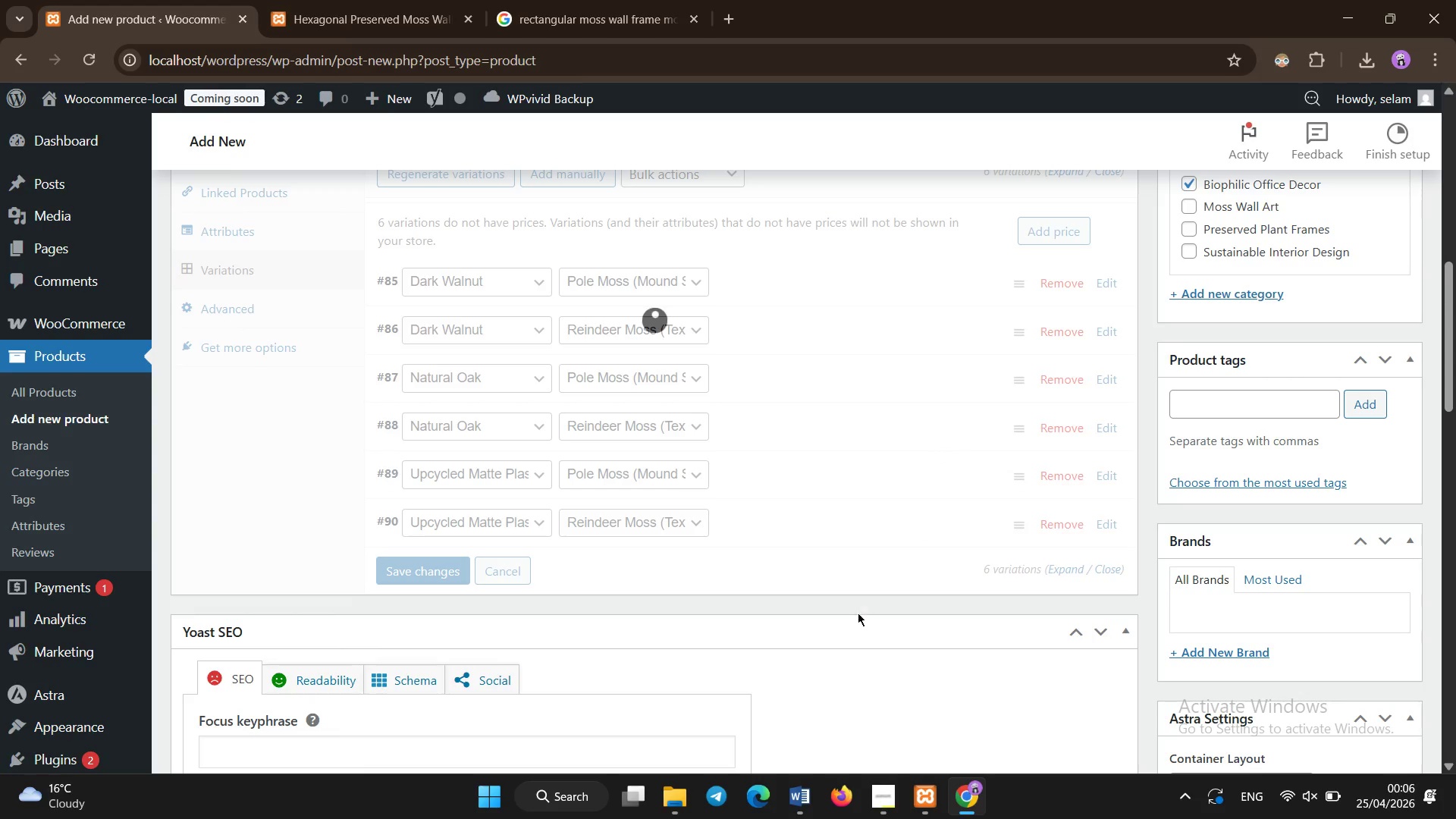 
left_click([789, 648])
 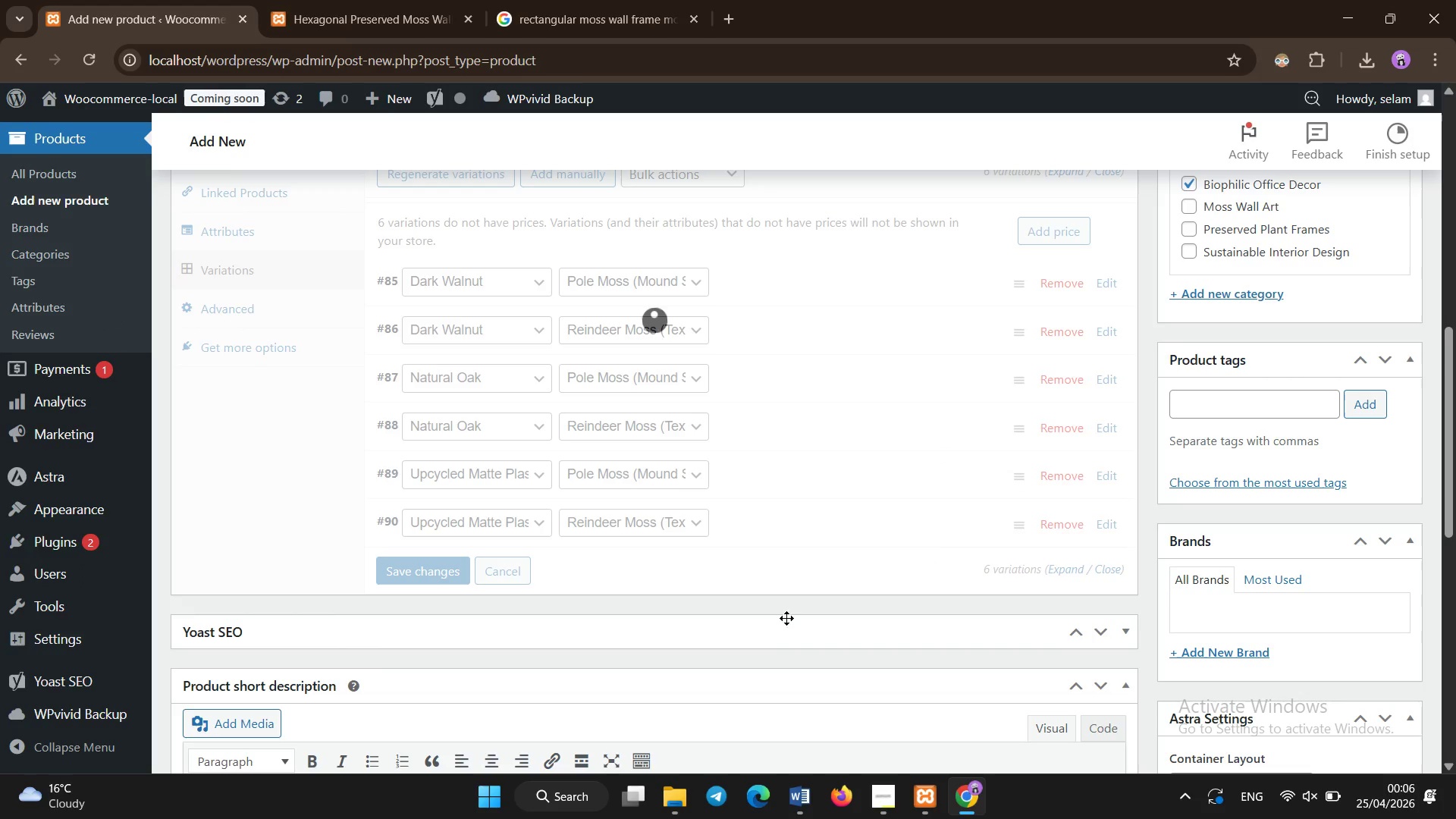 
left_click([783, 632])
 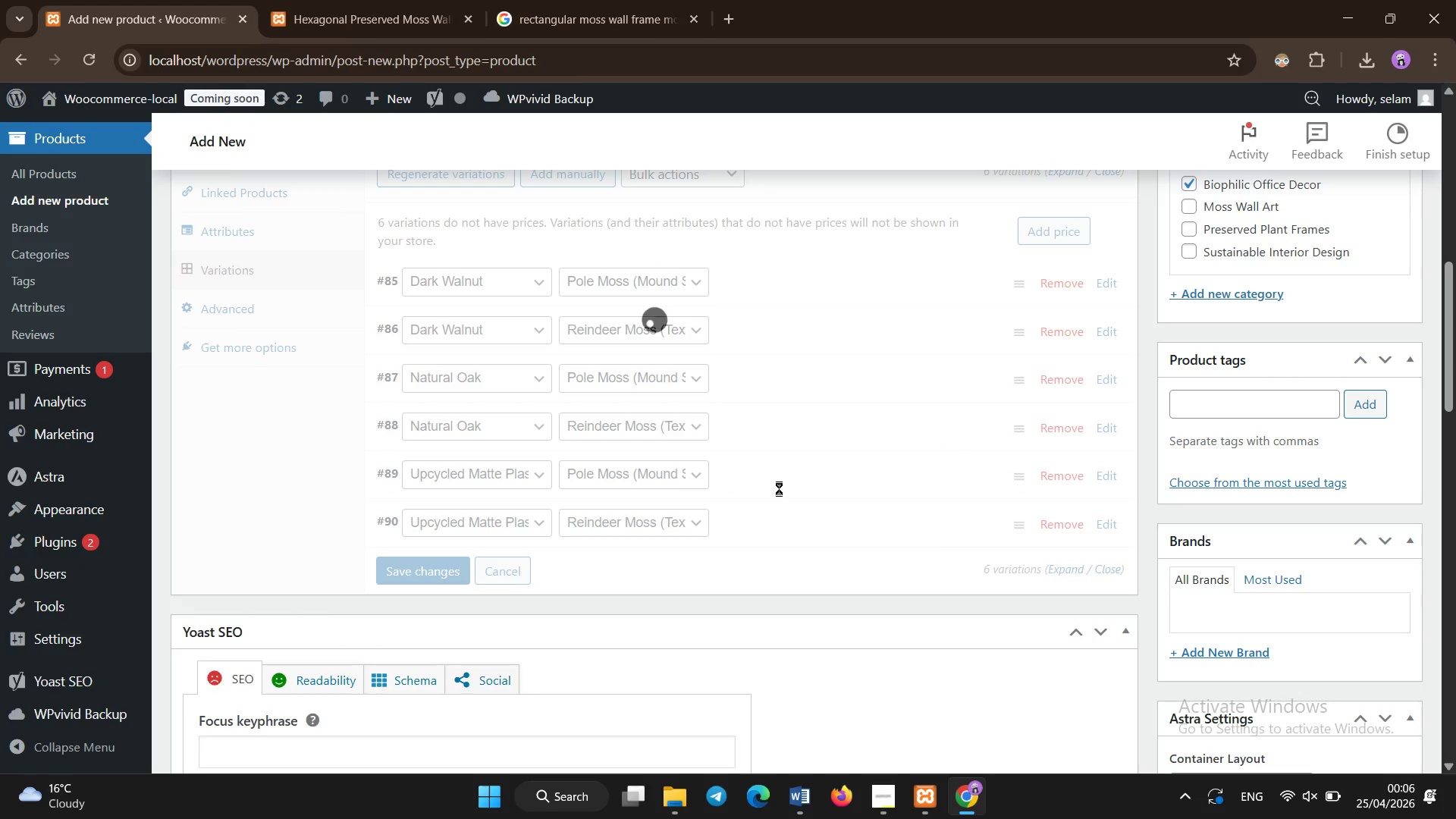 
left_click([777, 484])
 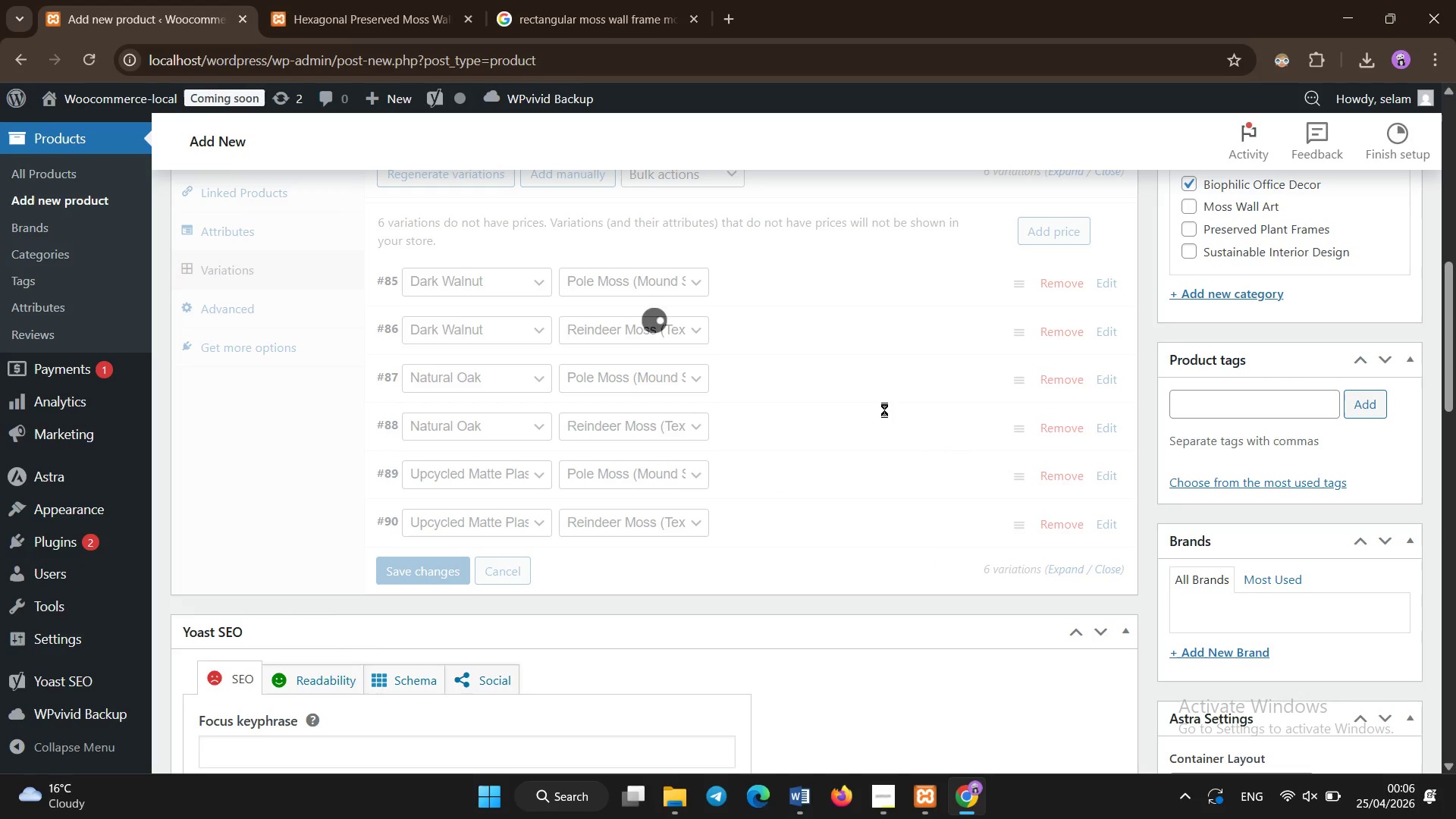 
left_click([884, 406])
 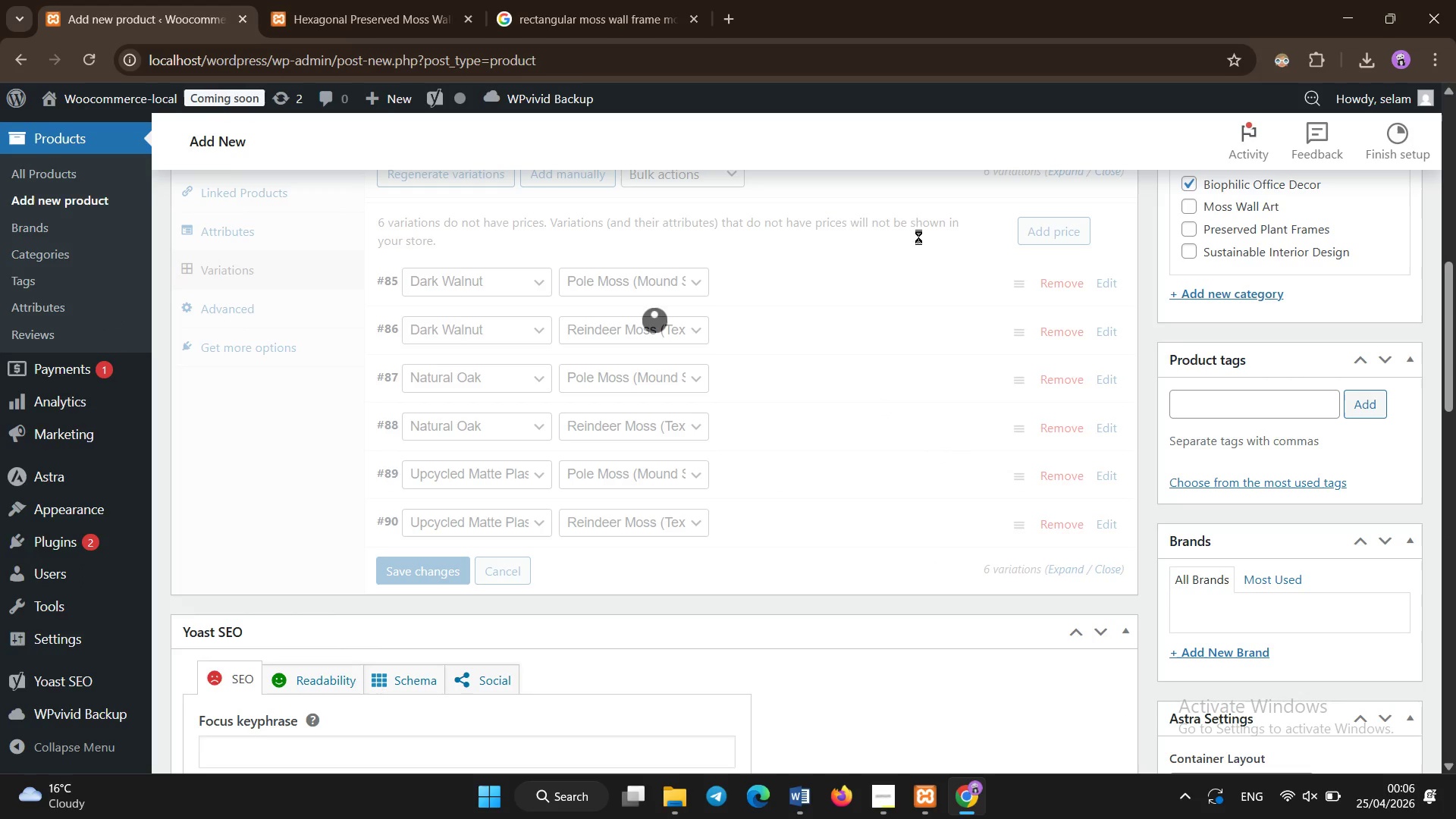 
left_click([918, 235])
 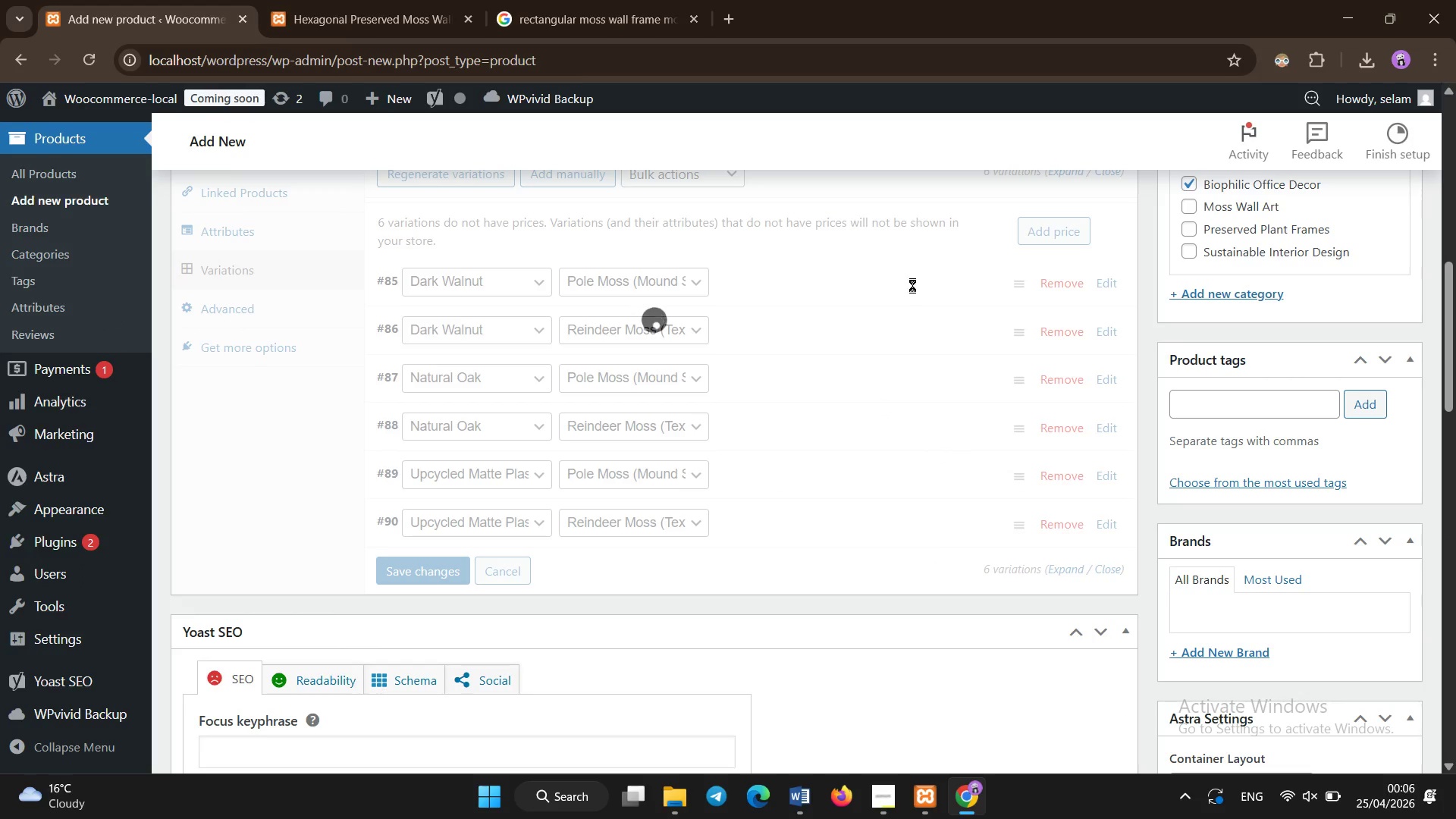 
left_click([912, 328])
 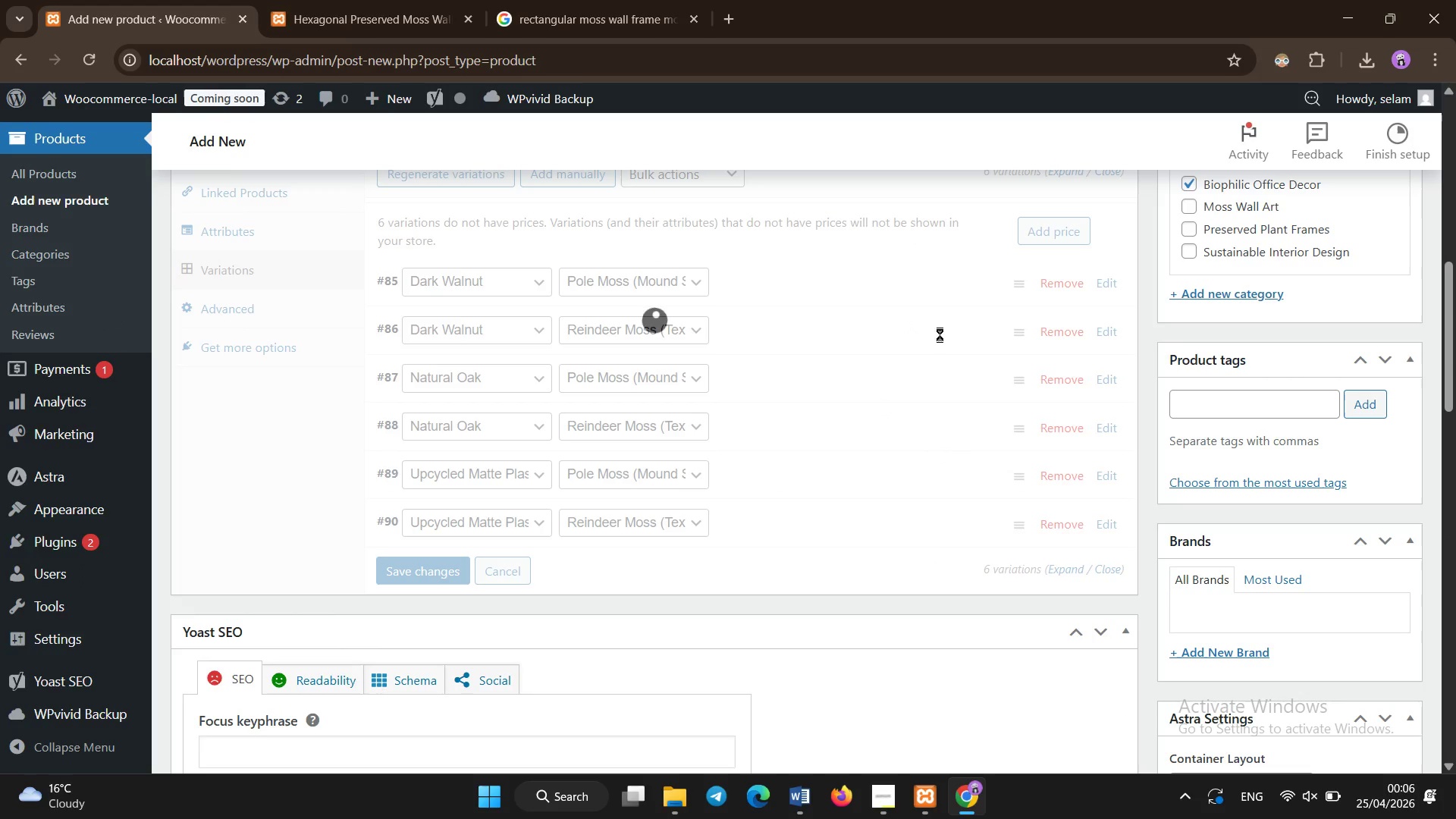 
left_click([961, 331])
 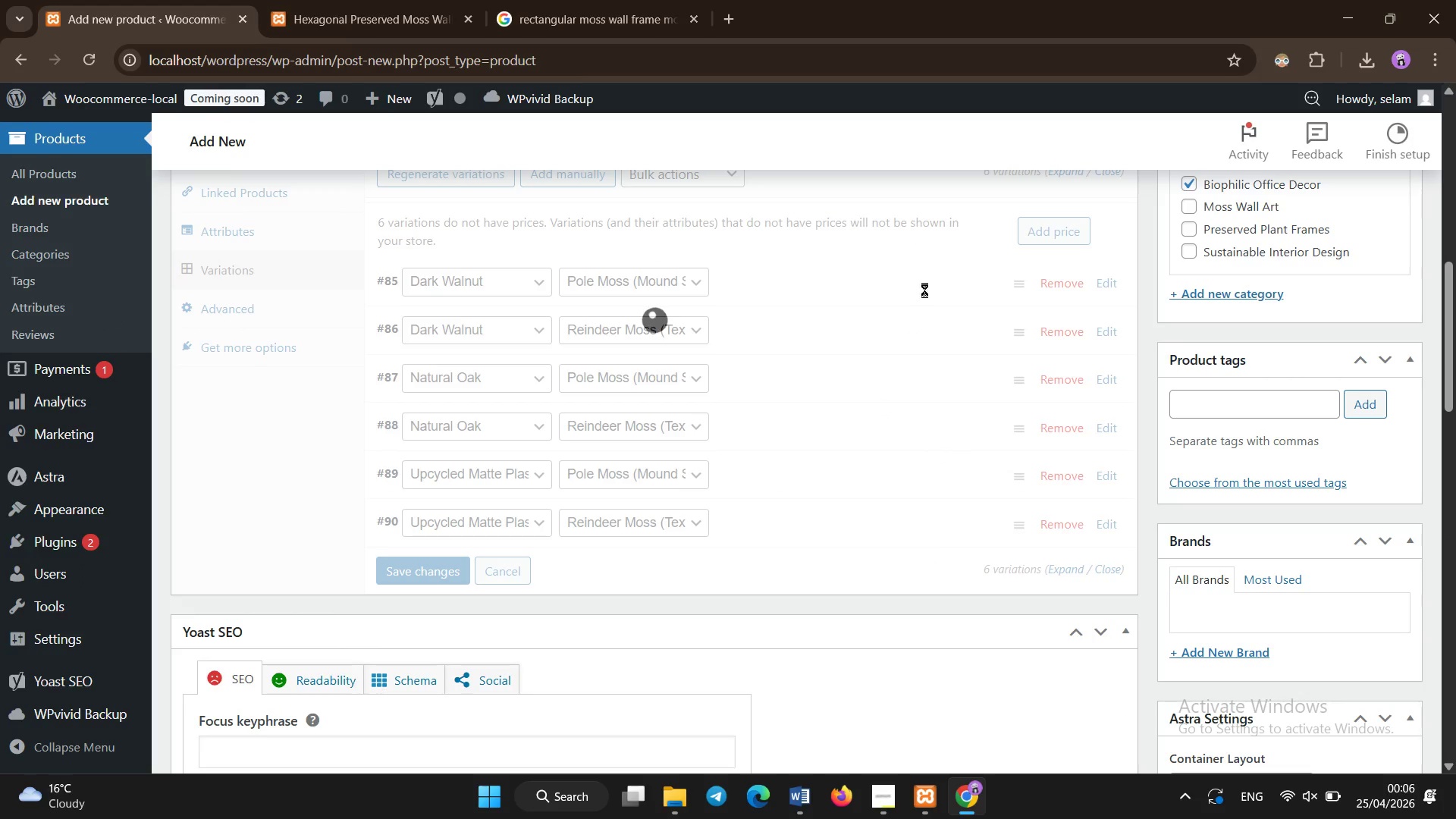 
left_click([915, 273])
 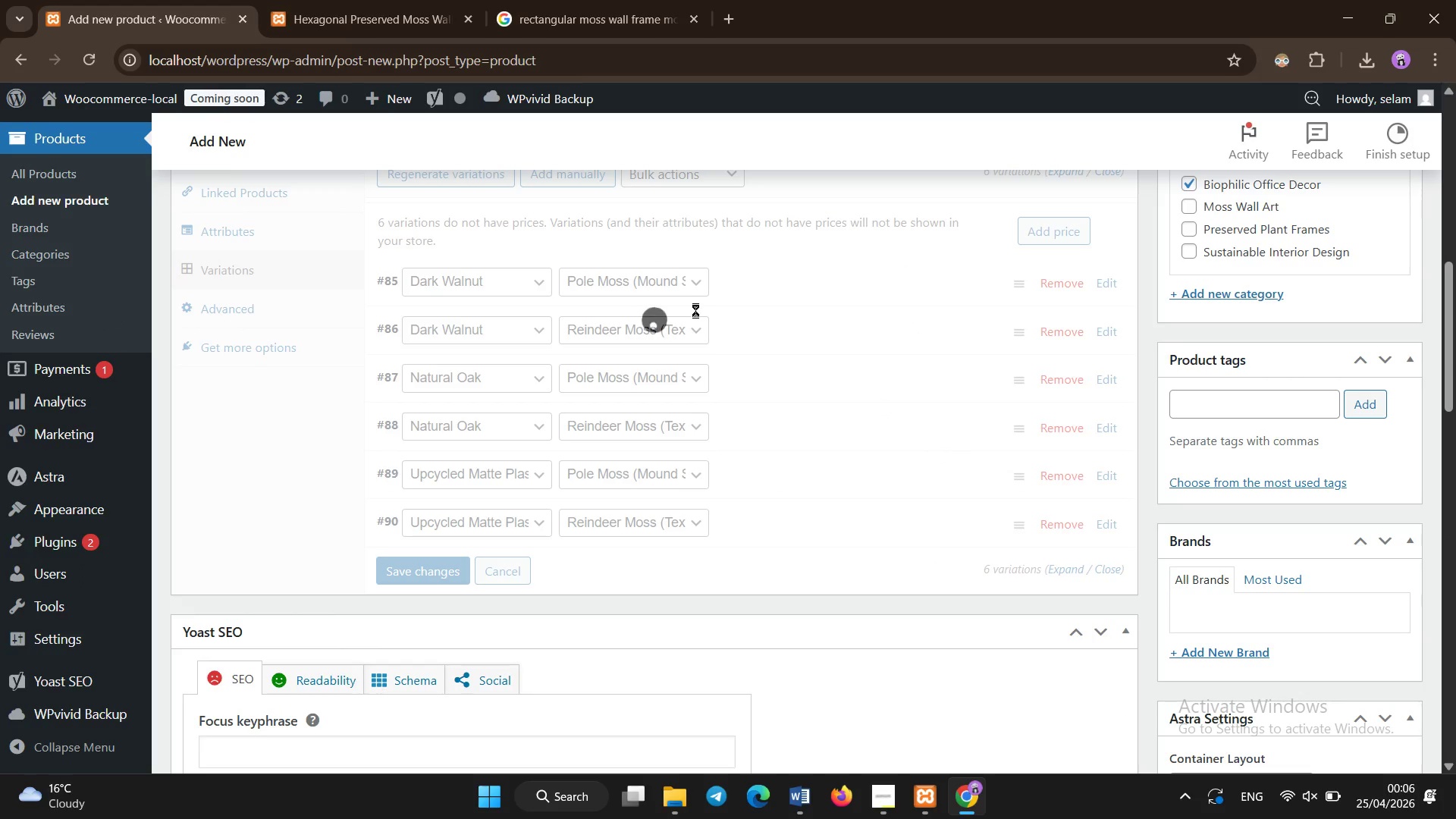 
left_click([695, 311])
 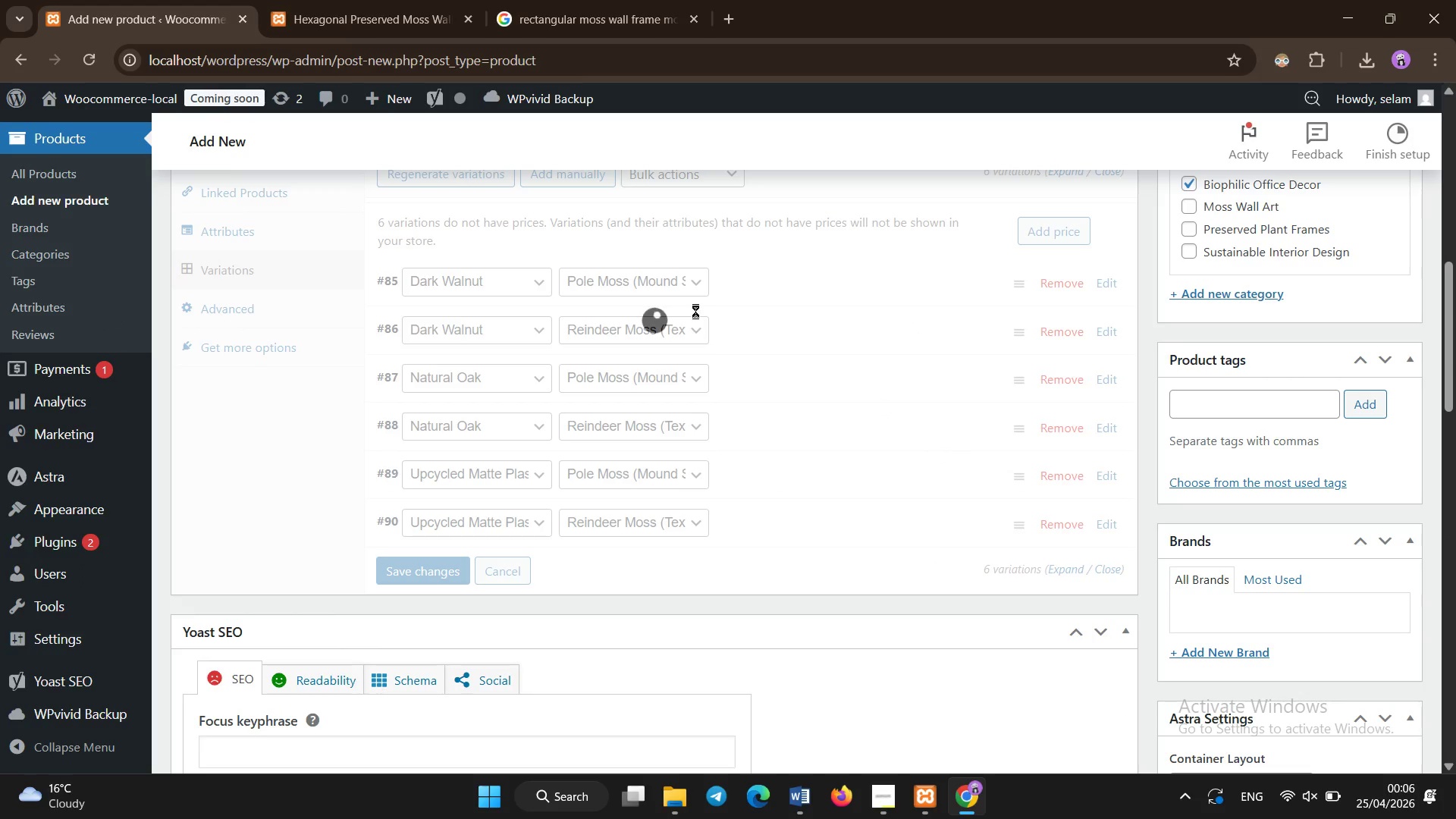 
left_click([833, 401])
 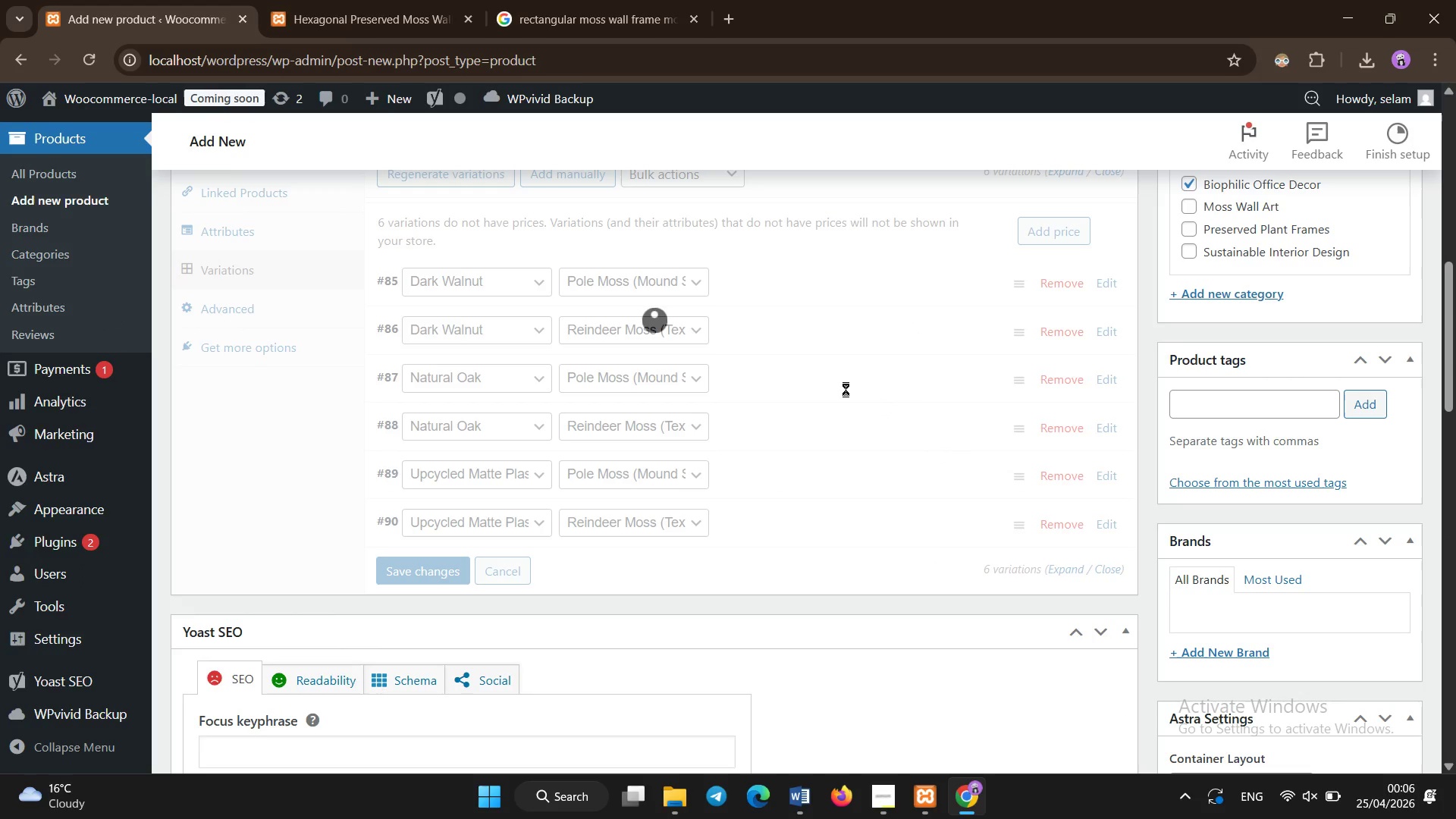 
left_click([846, 390])
 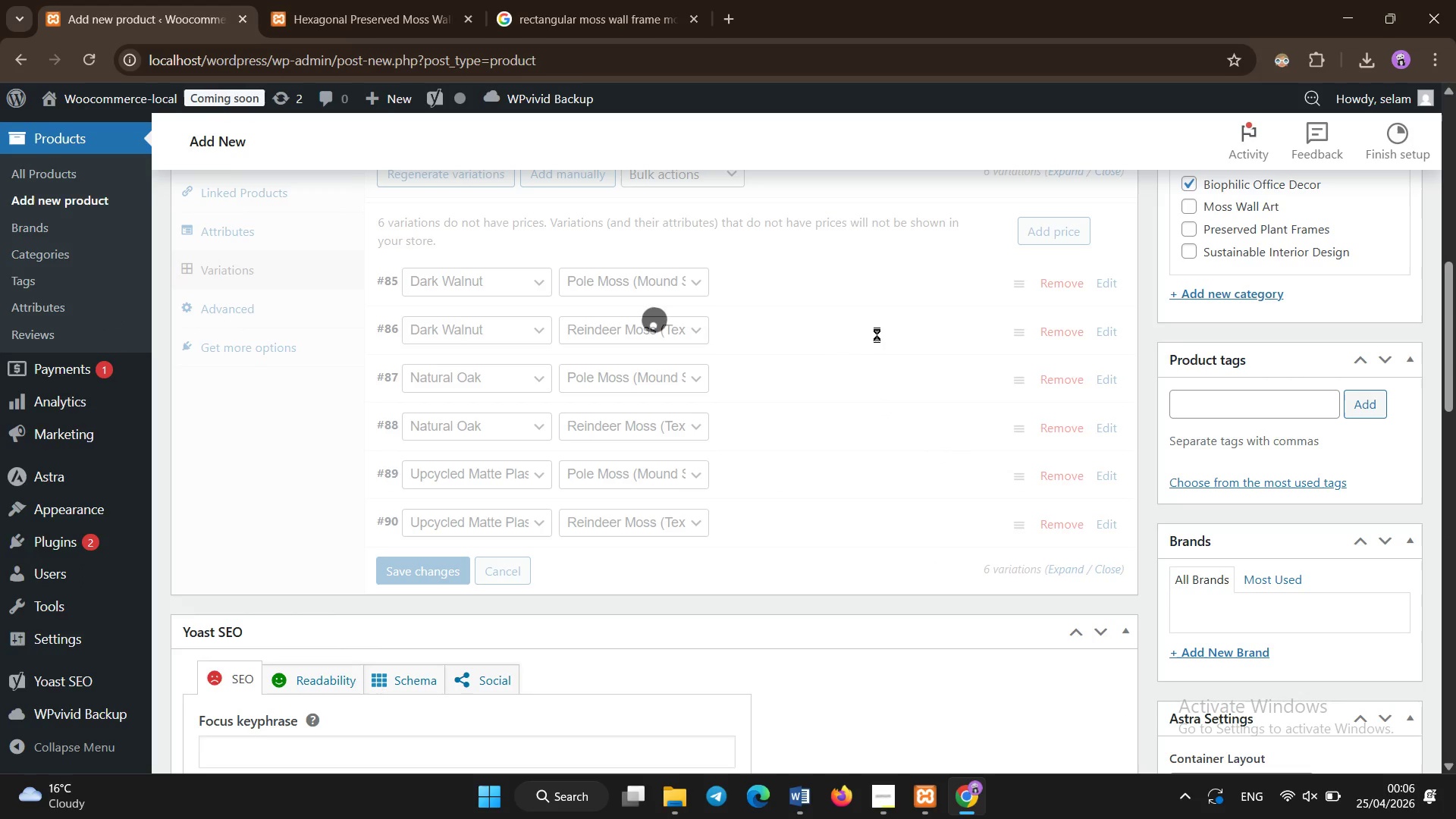 
left_click([878, 329])
 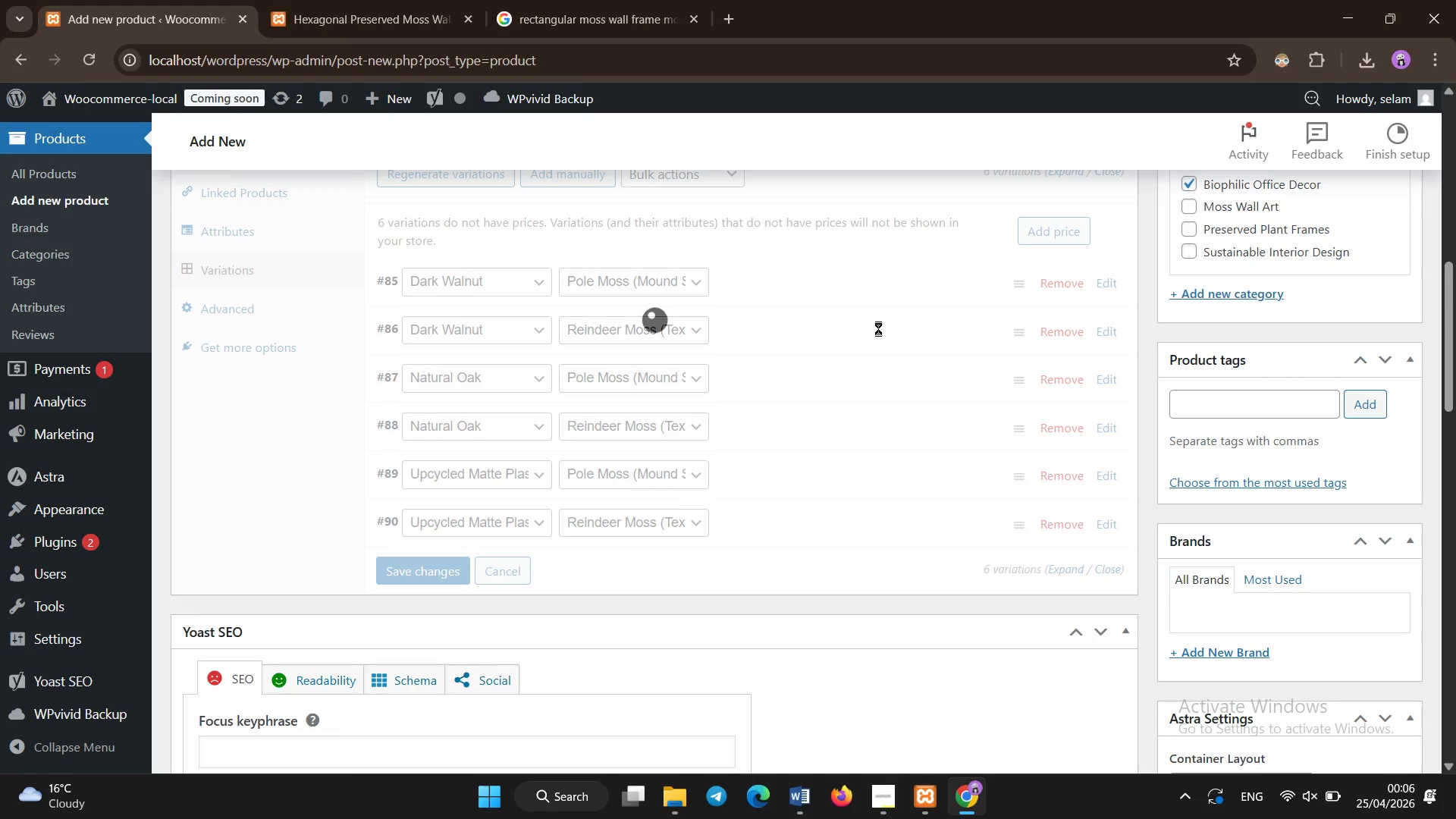 
wait(15.11)
 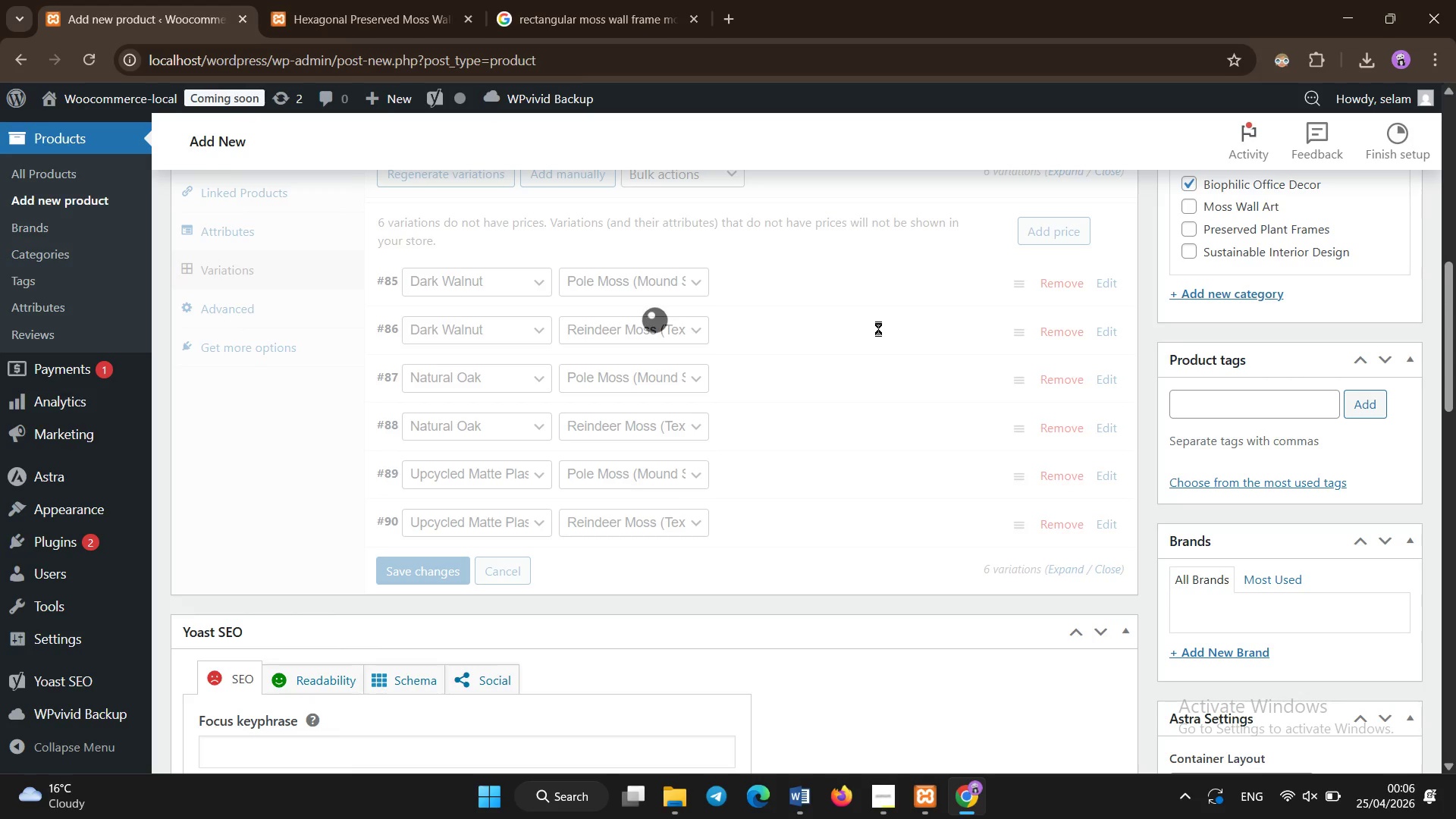 
scroll: coordinate [685, 316], scroll_direction: up, amount: 9.0
 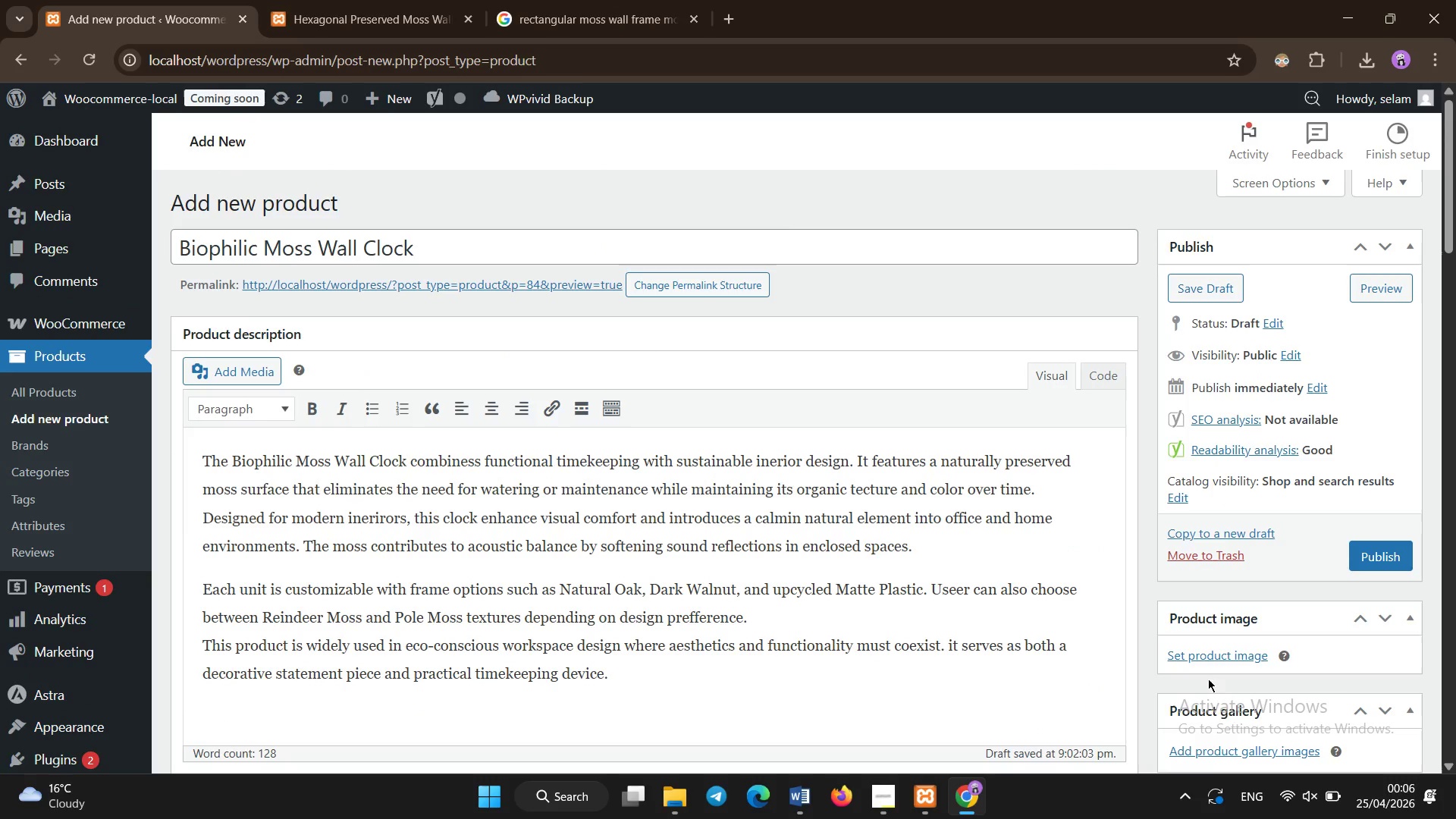 
left_click([543, 0])
 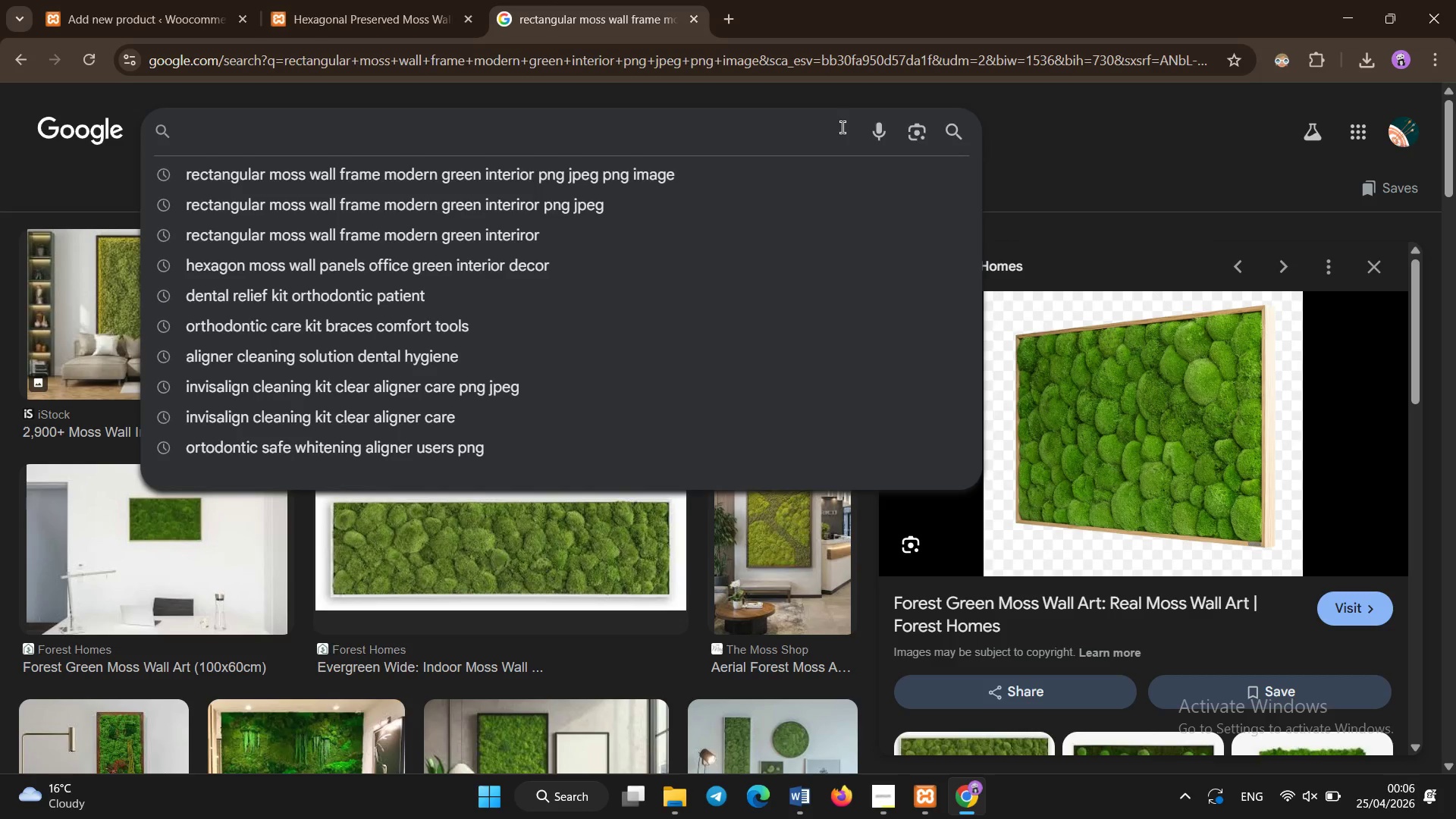 
type(moss wal clock green eco interior design)
 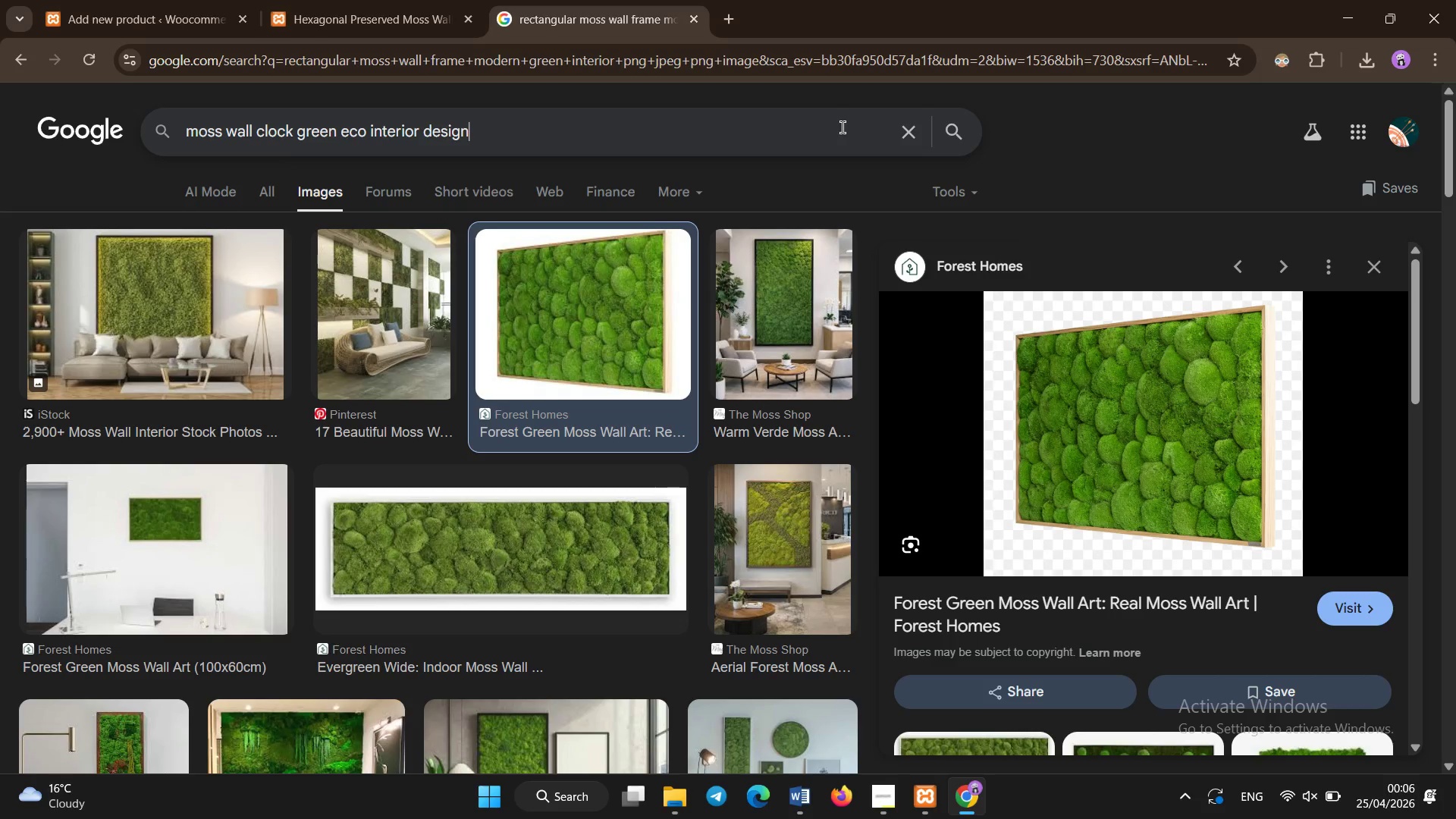 
key(Enter)
 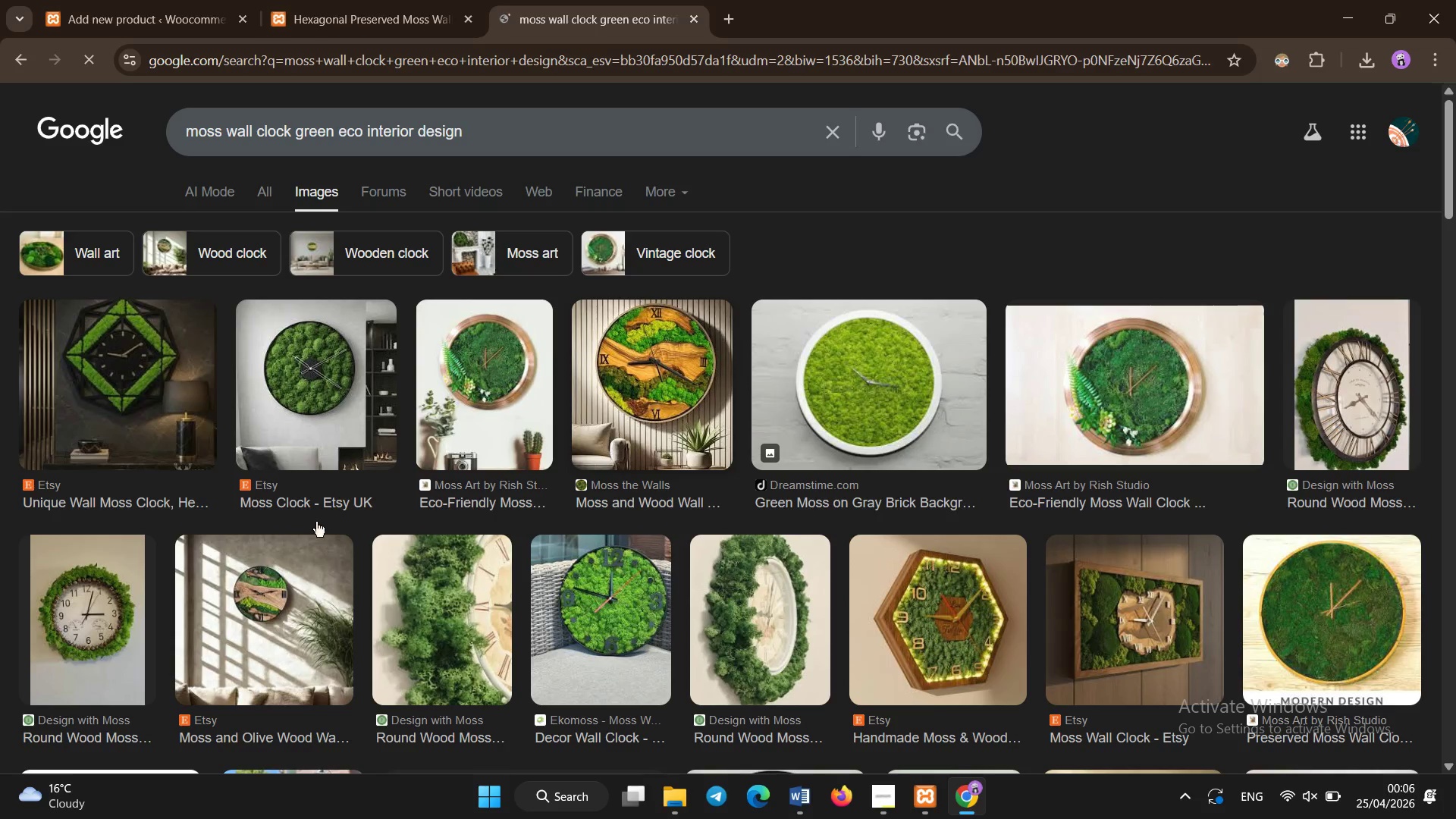 
left_click([281, 401])
 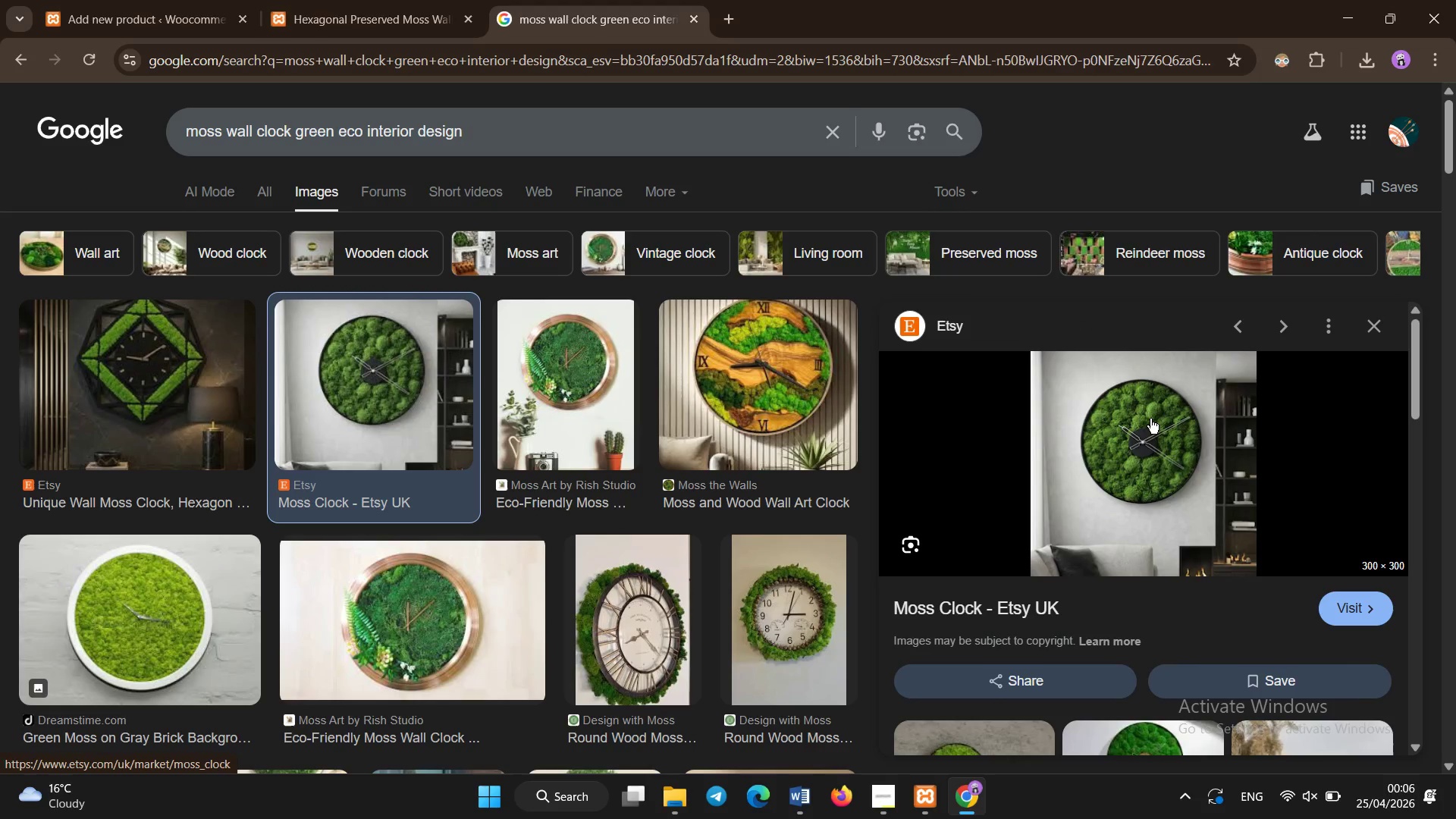 
right_click([1150, 417])
 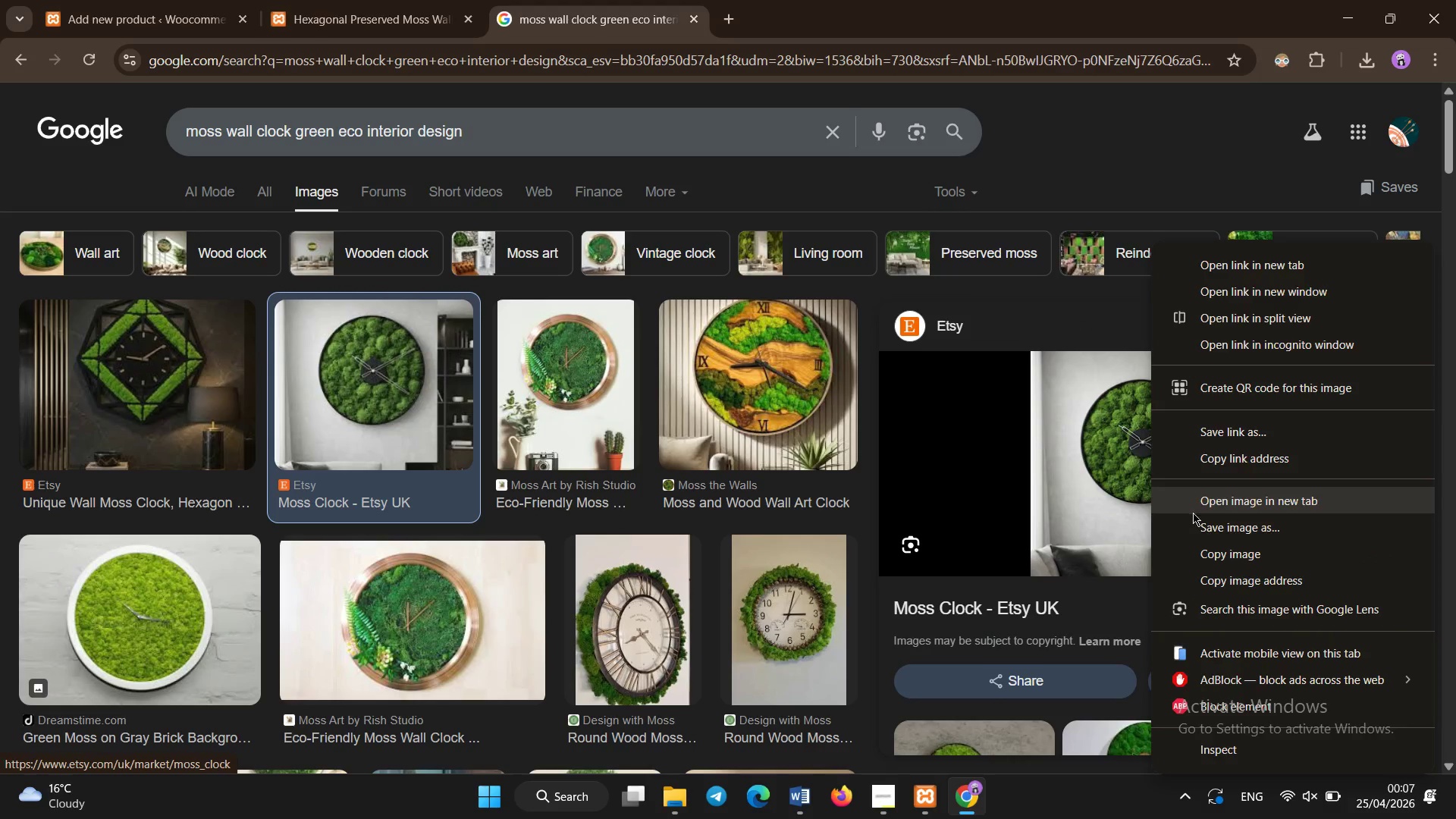 
left_click_drag(start_coordinate=[1206, 507], to_coordinate=[1210, 526])
 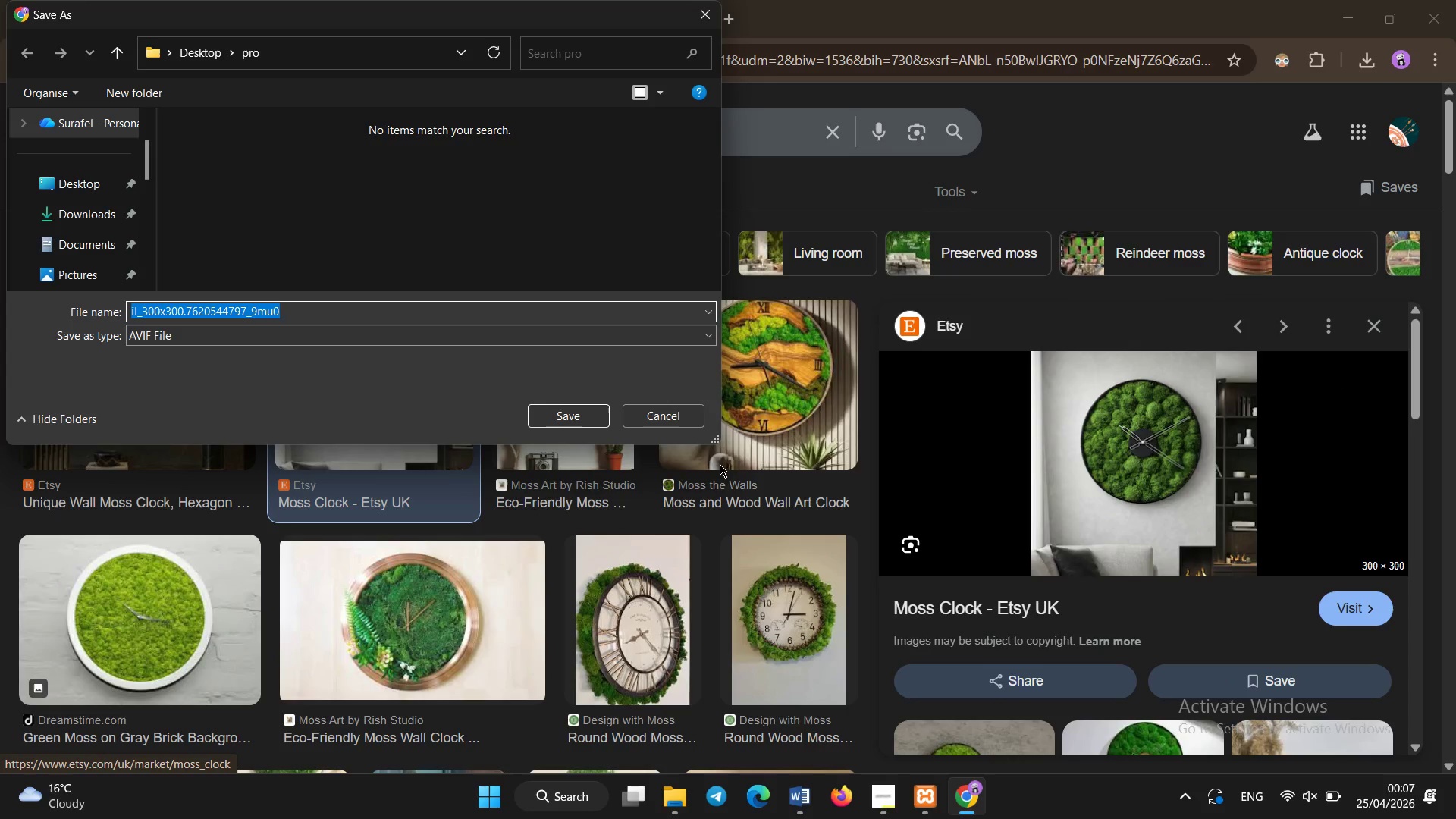 
left_click([692, 419])
 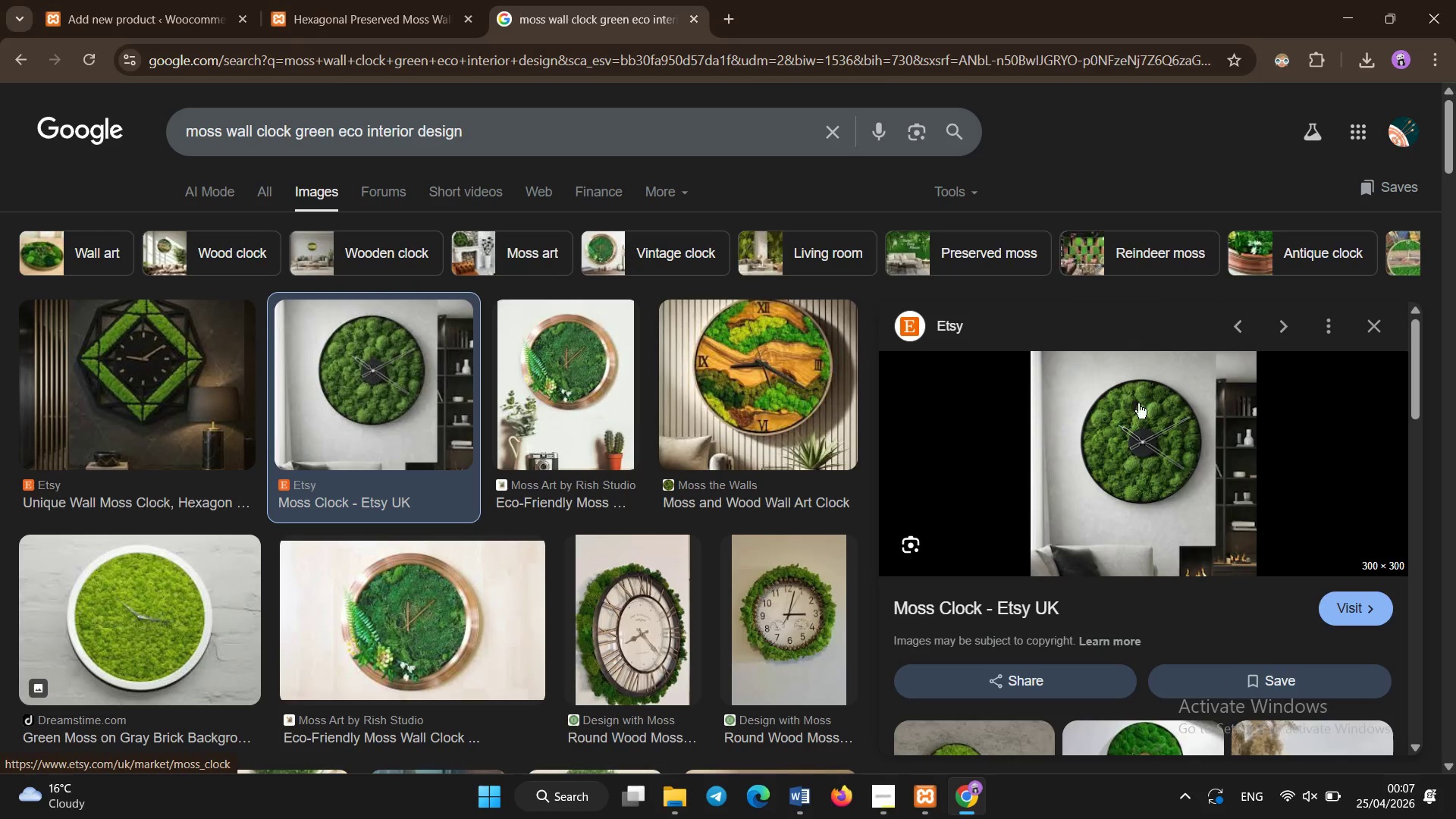 
right_click([1119, 394])
 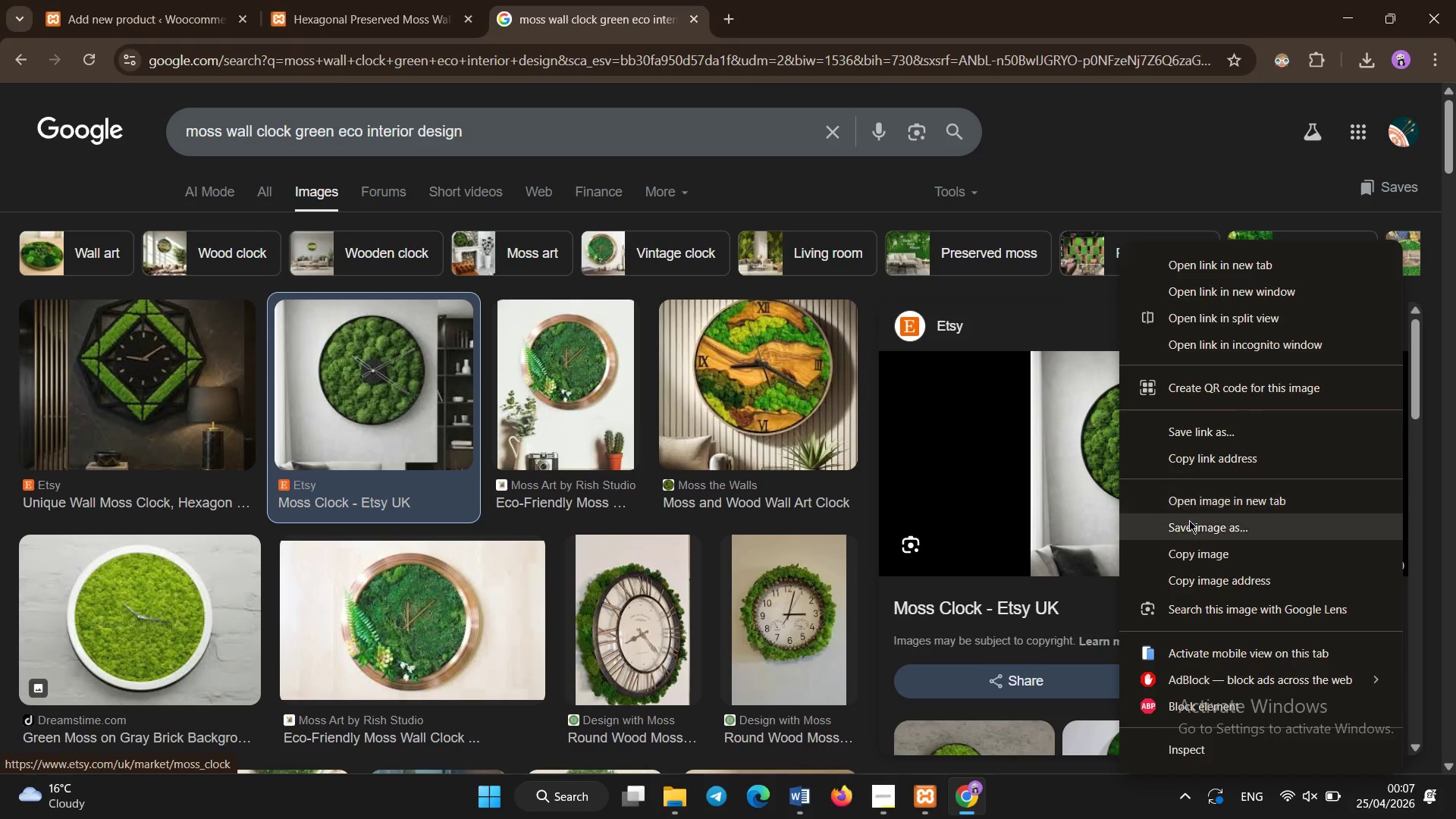 
left_click([1191, 530])
 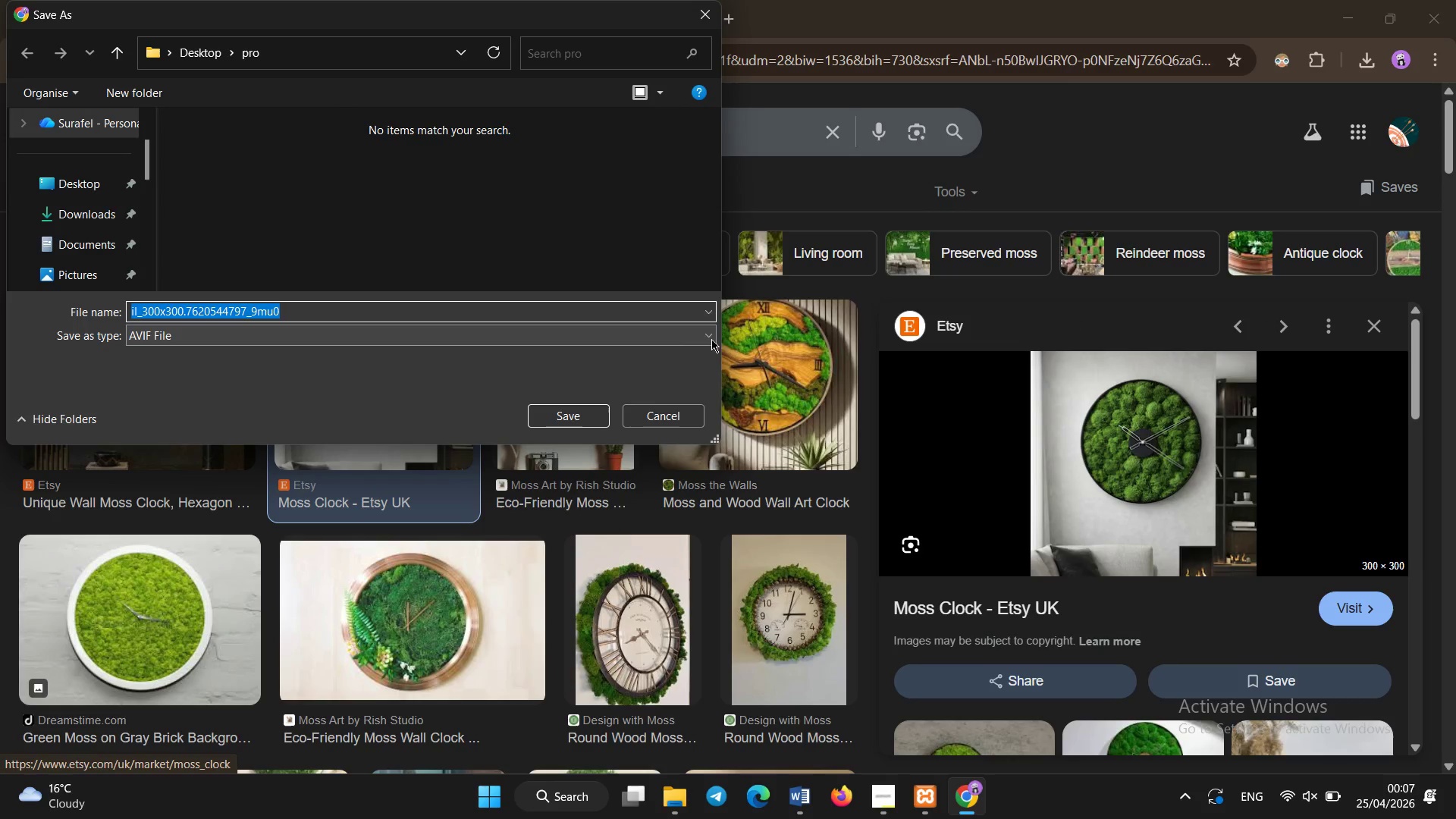 
left_click([643, 427])
 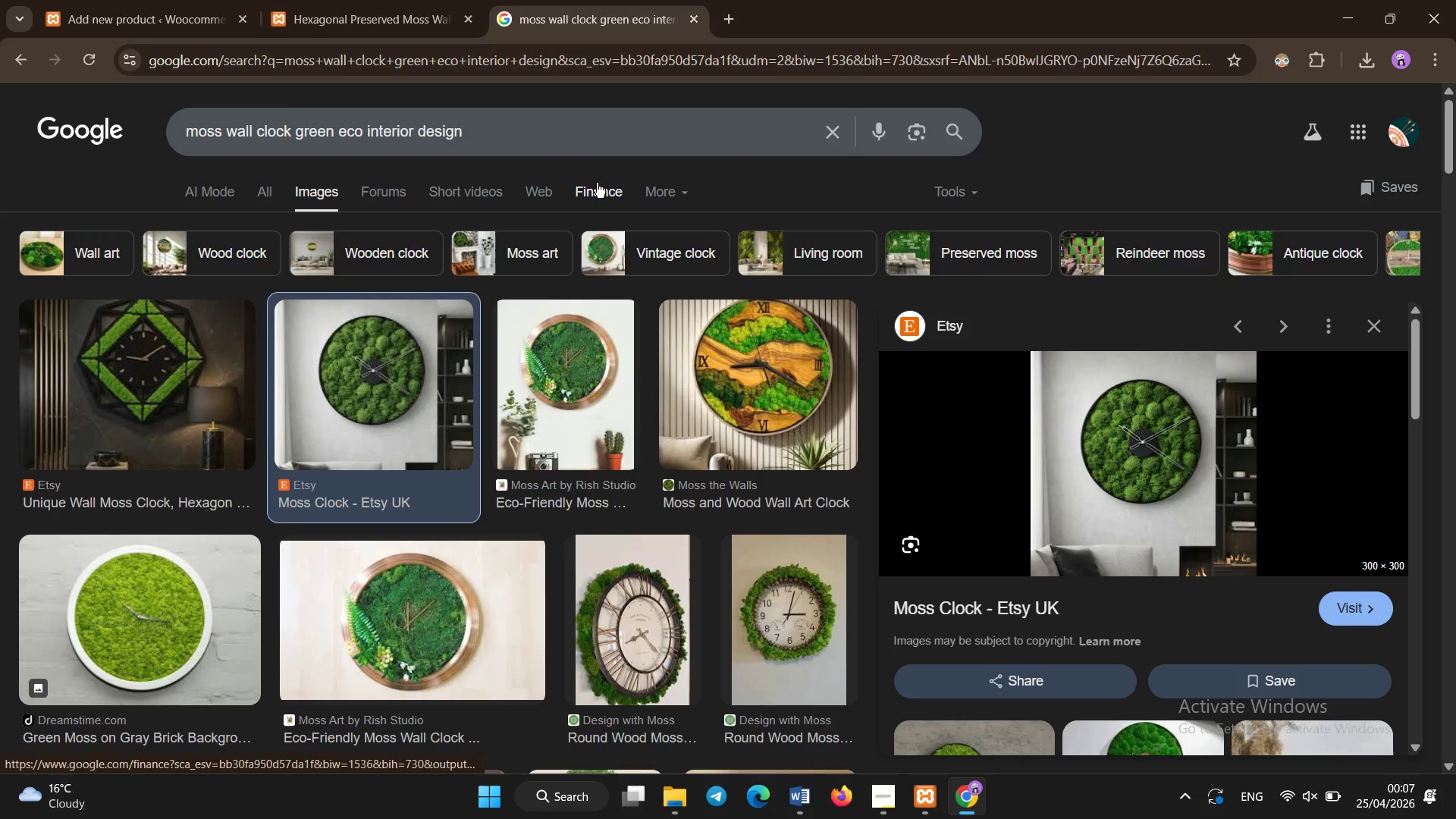 
left_click([606, 133])
 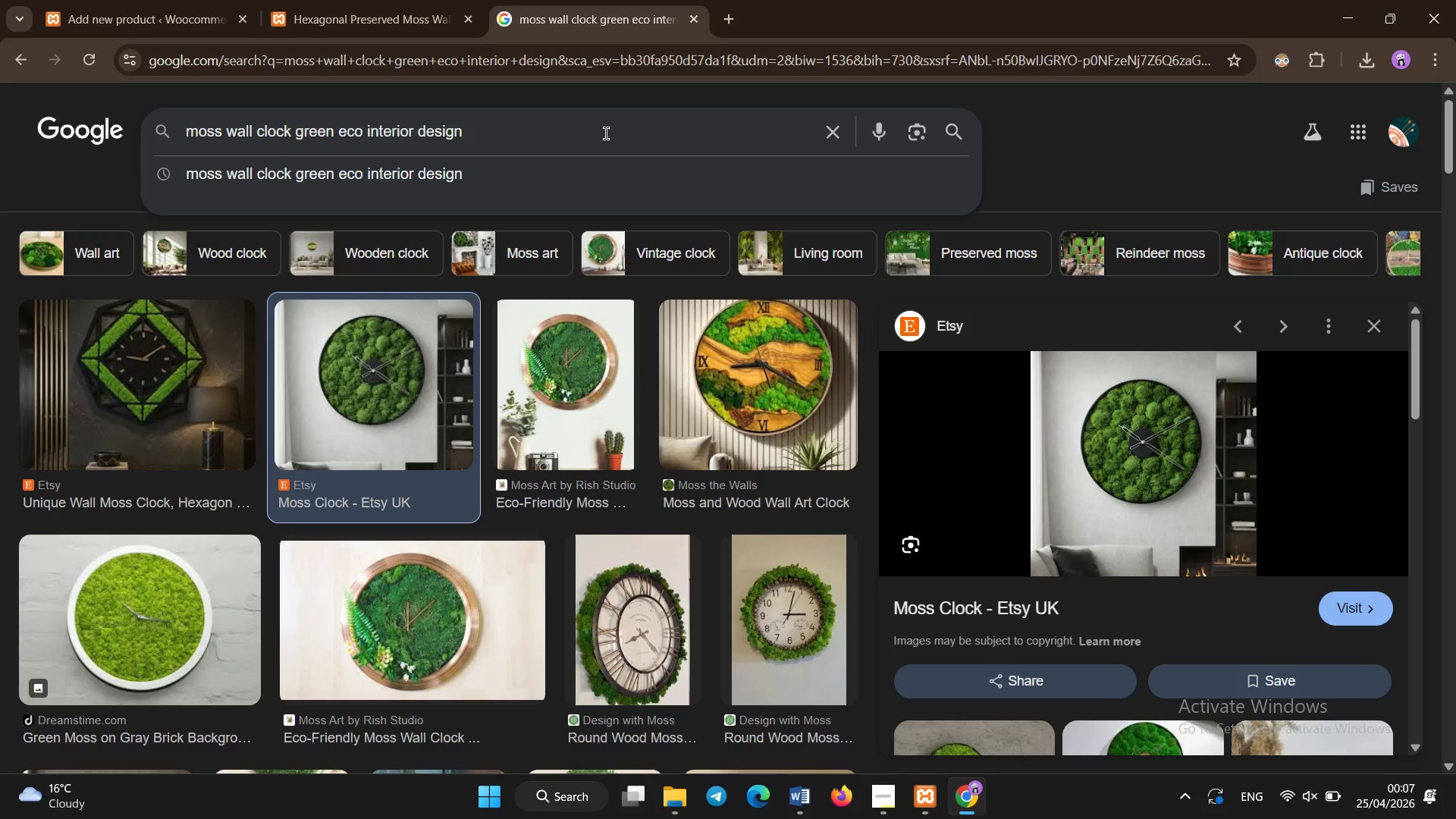 
type( png h)
key(Backspace)
type(jpeg)
 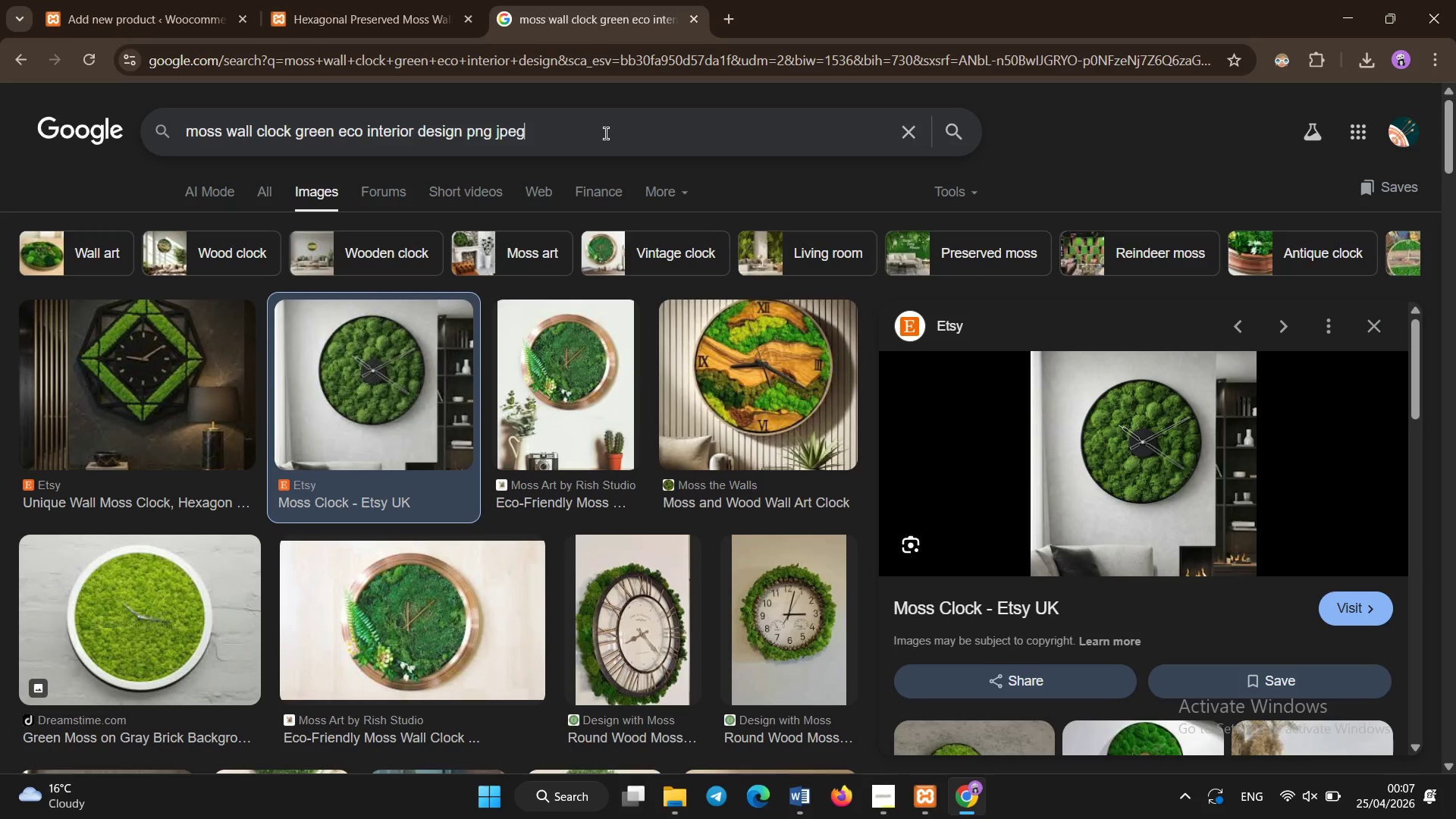 
key(Enter)
 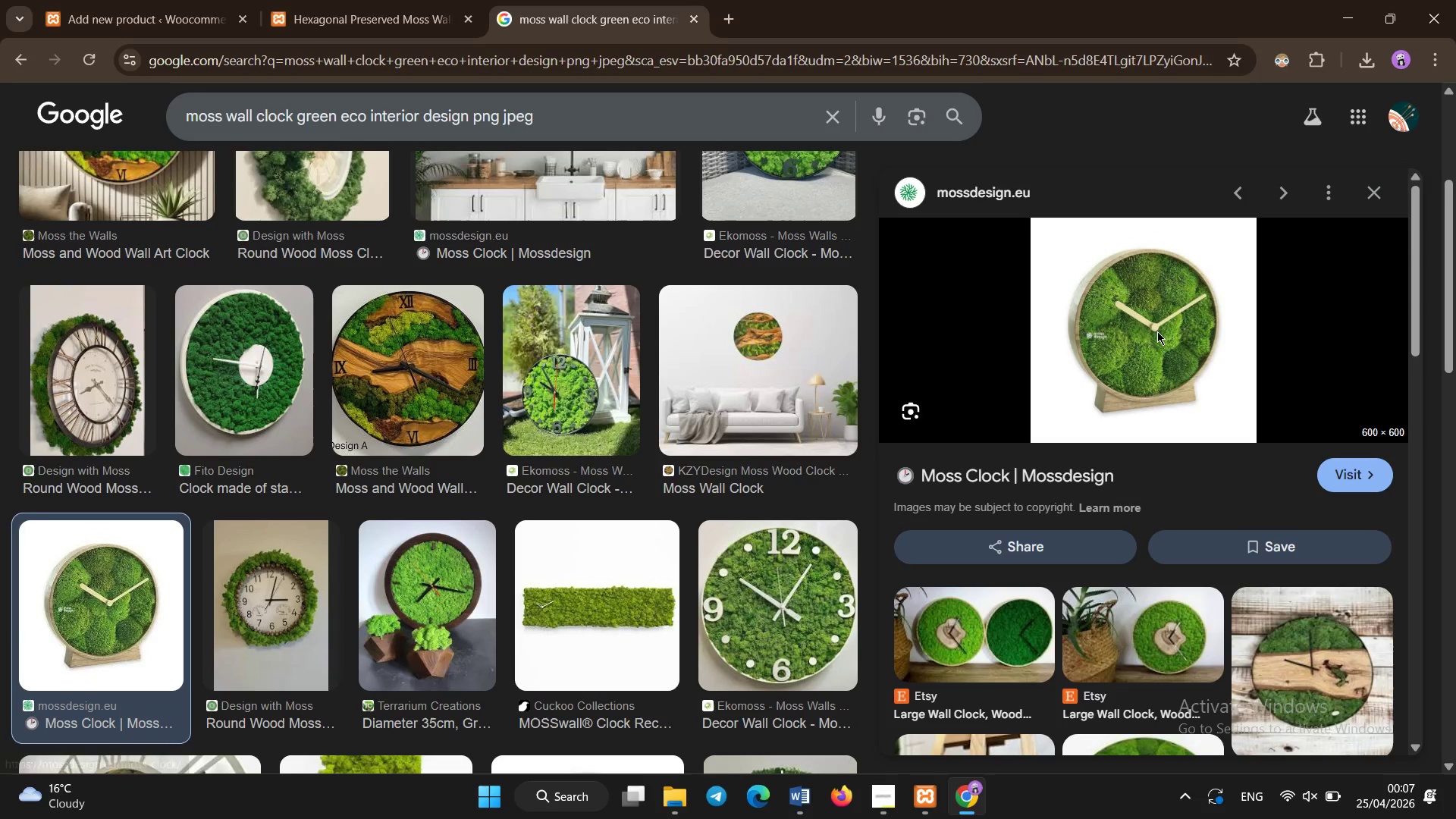 
wait(7.14)
 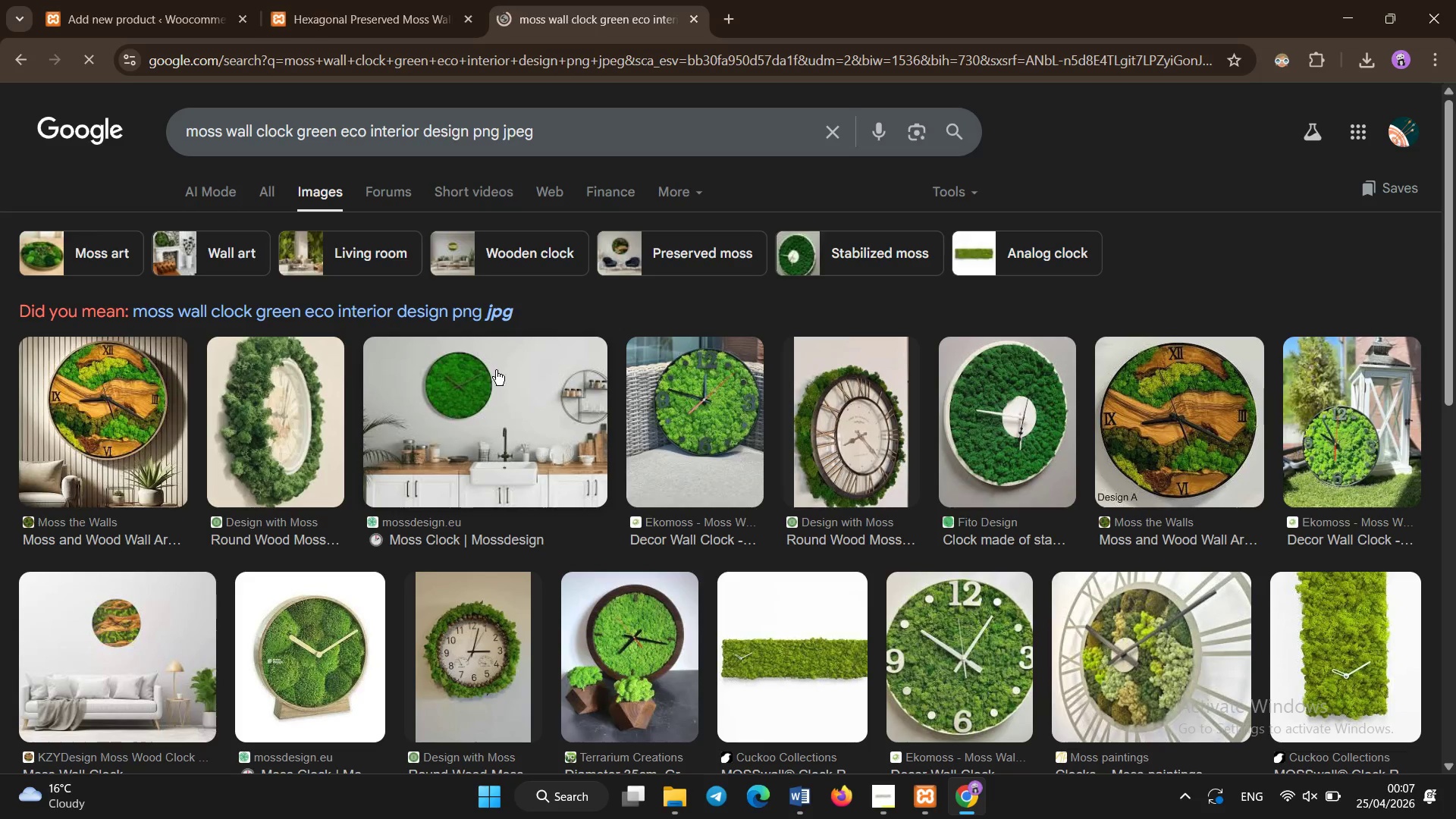 
double_click([1232, 546])
 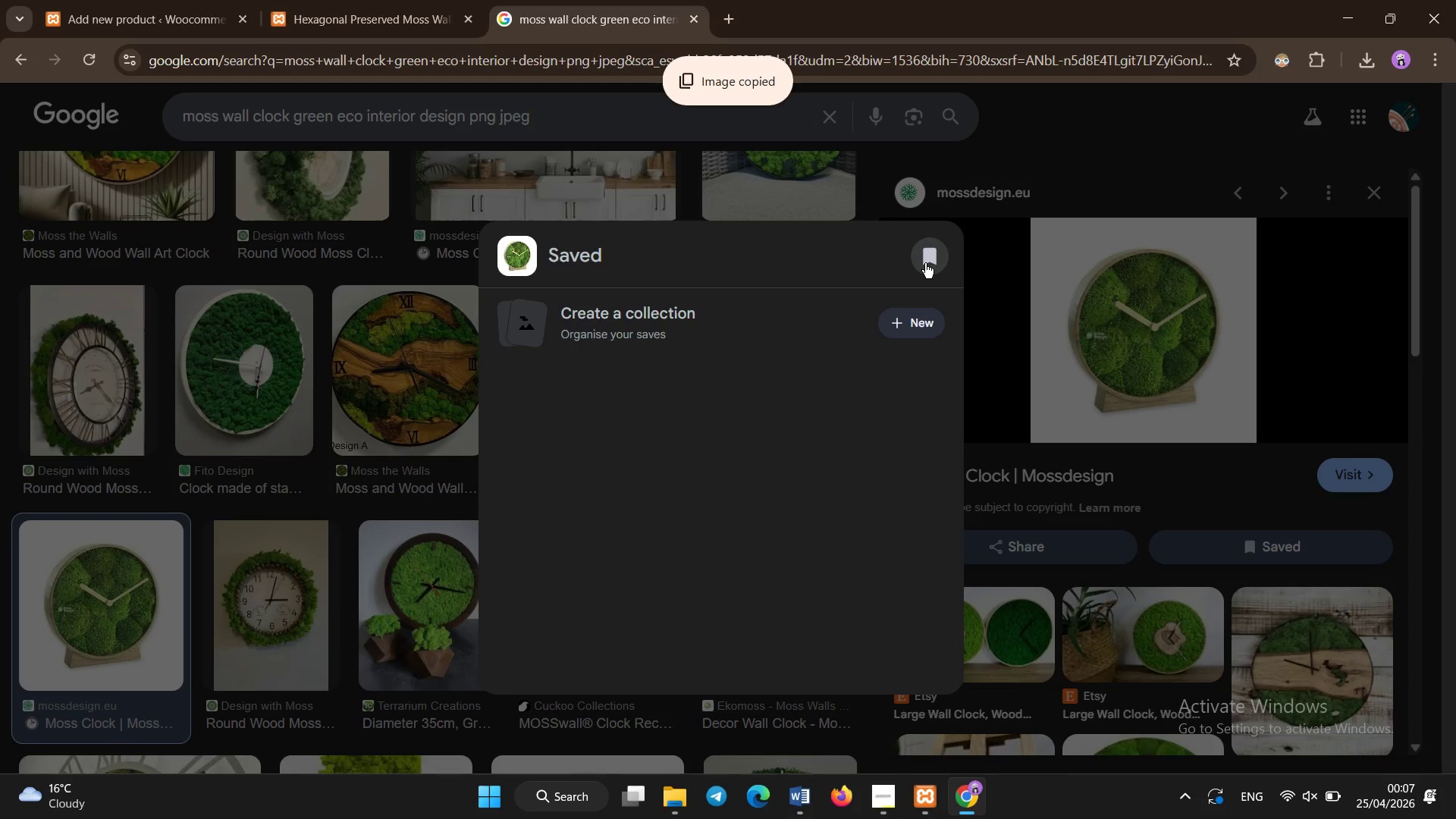 
left_click([1034, 450])
 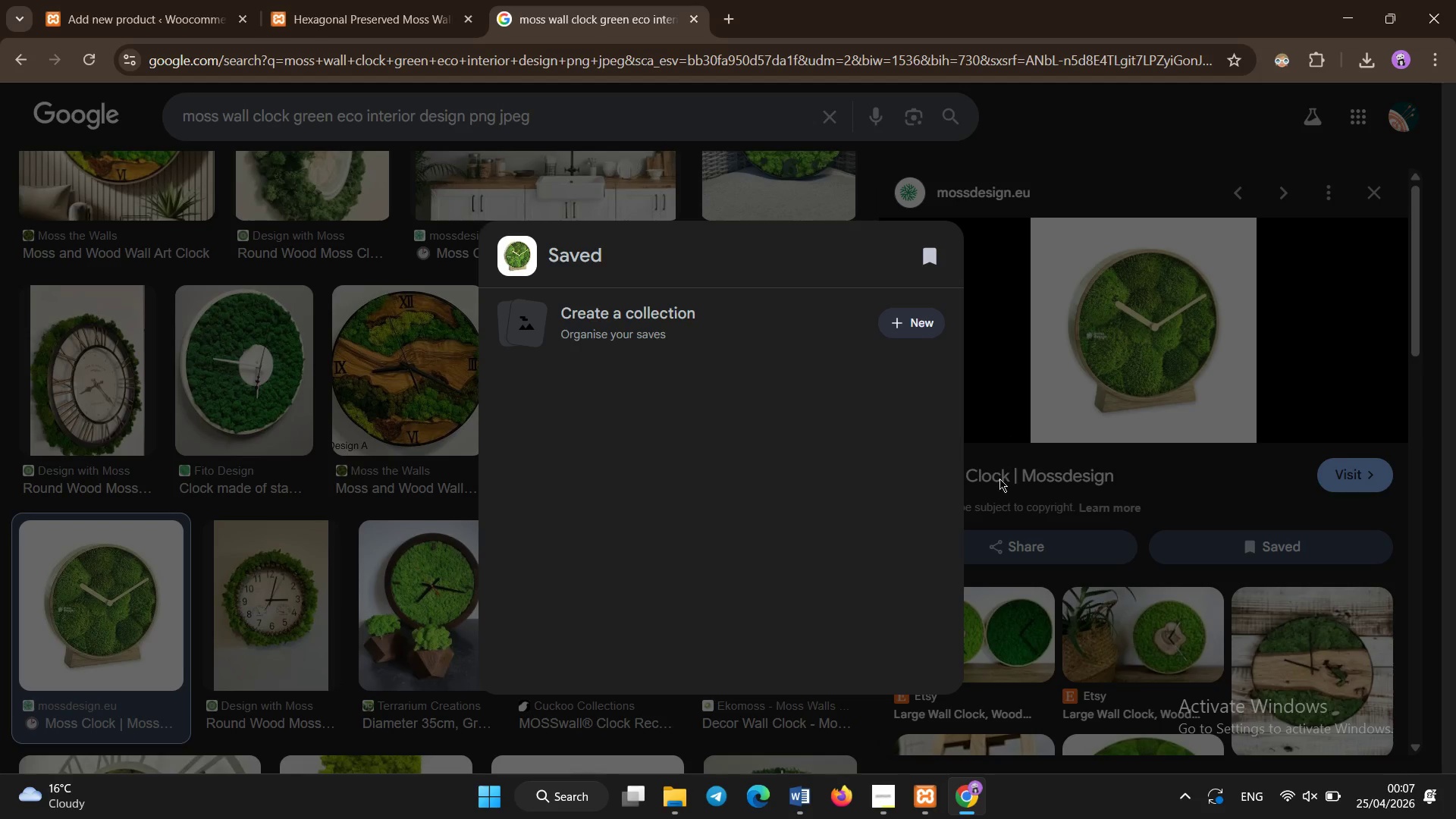 
left_click([999, 483])
 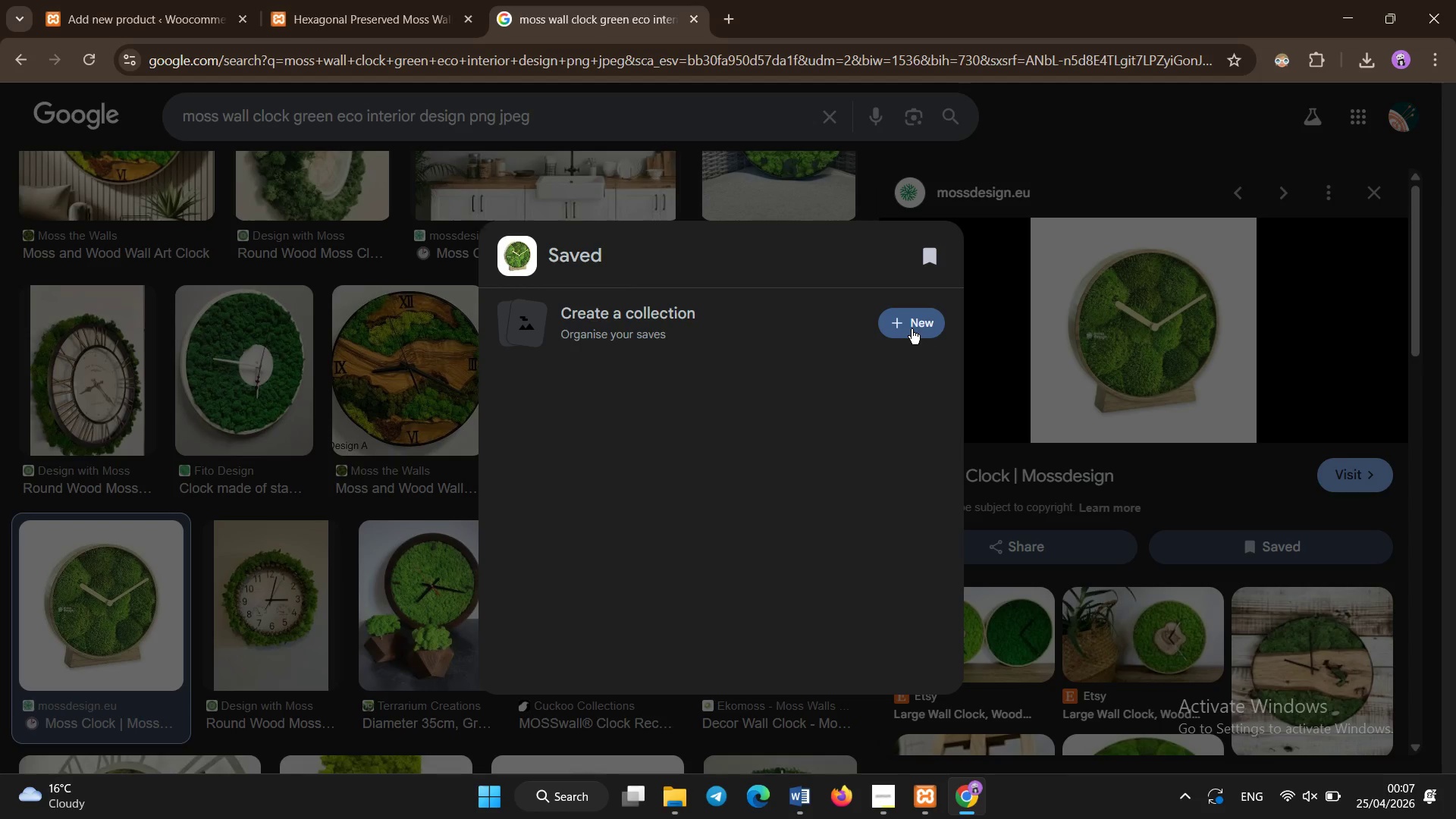 
left_click([630, 232])
 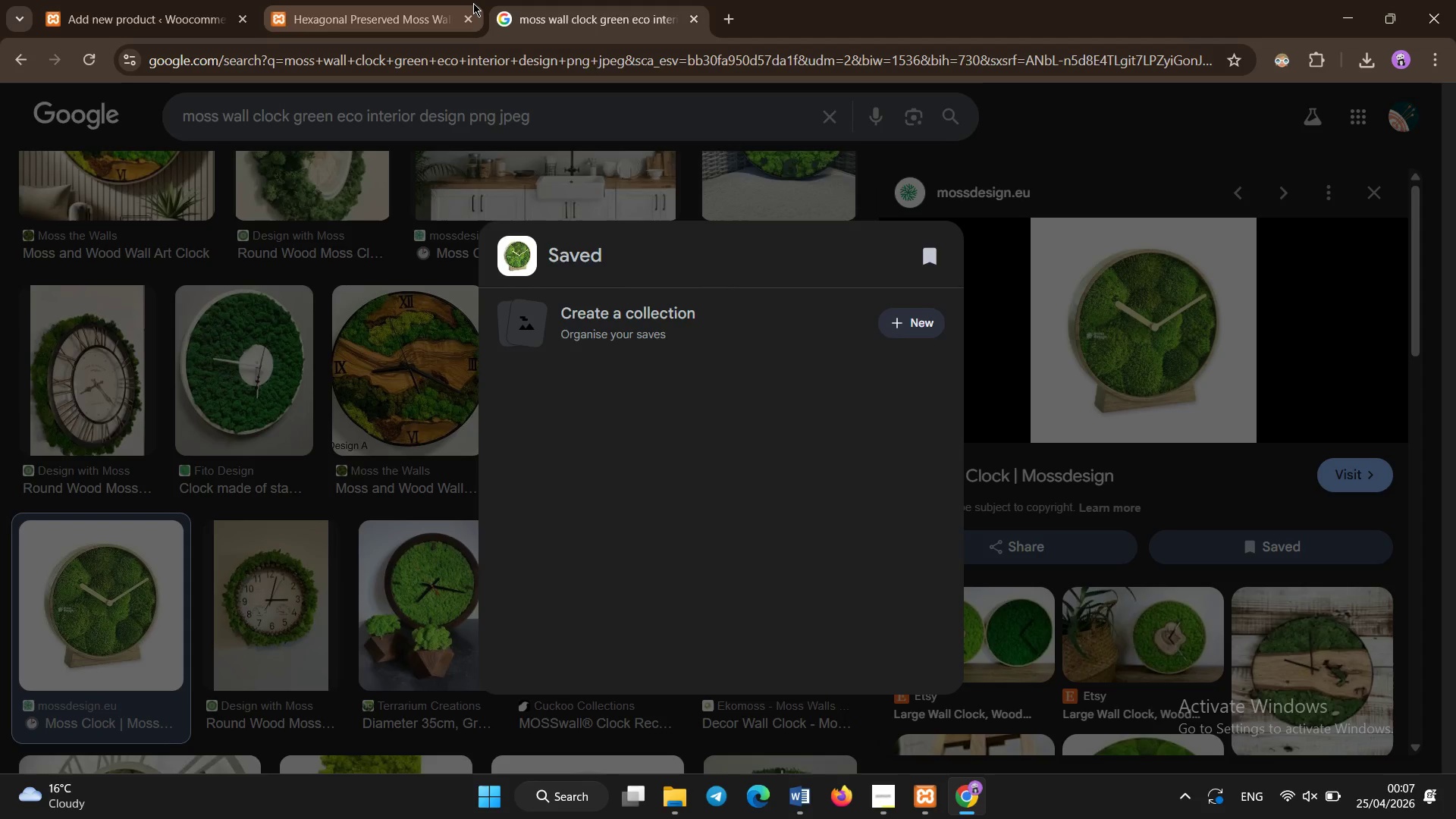 
left_click([473, 3])
 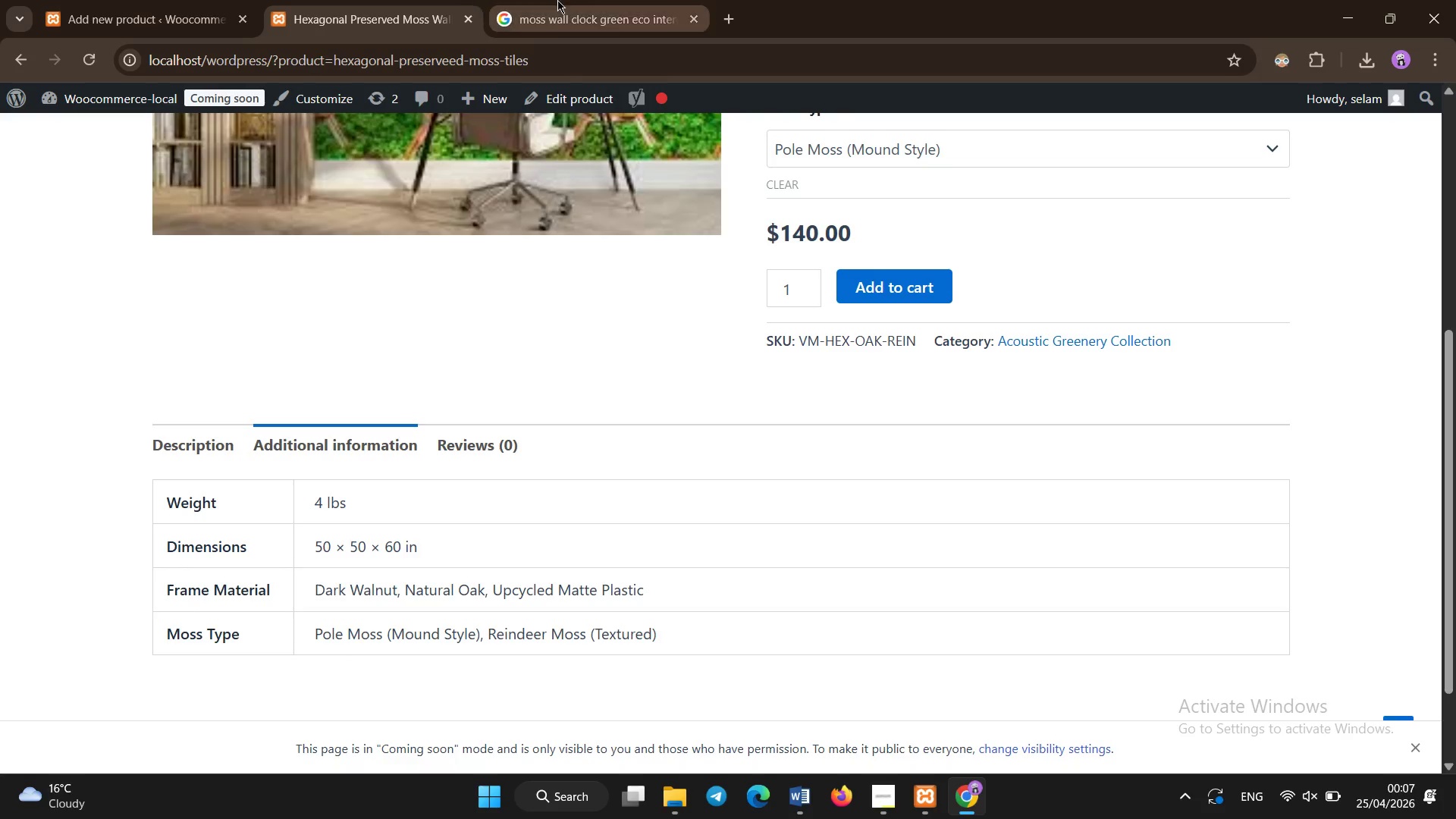 
left_click([590, 1])
 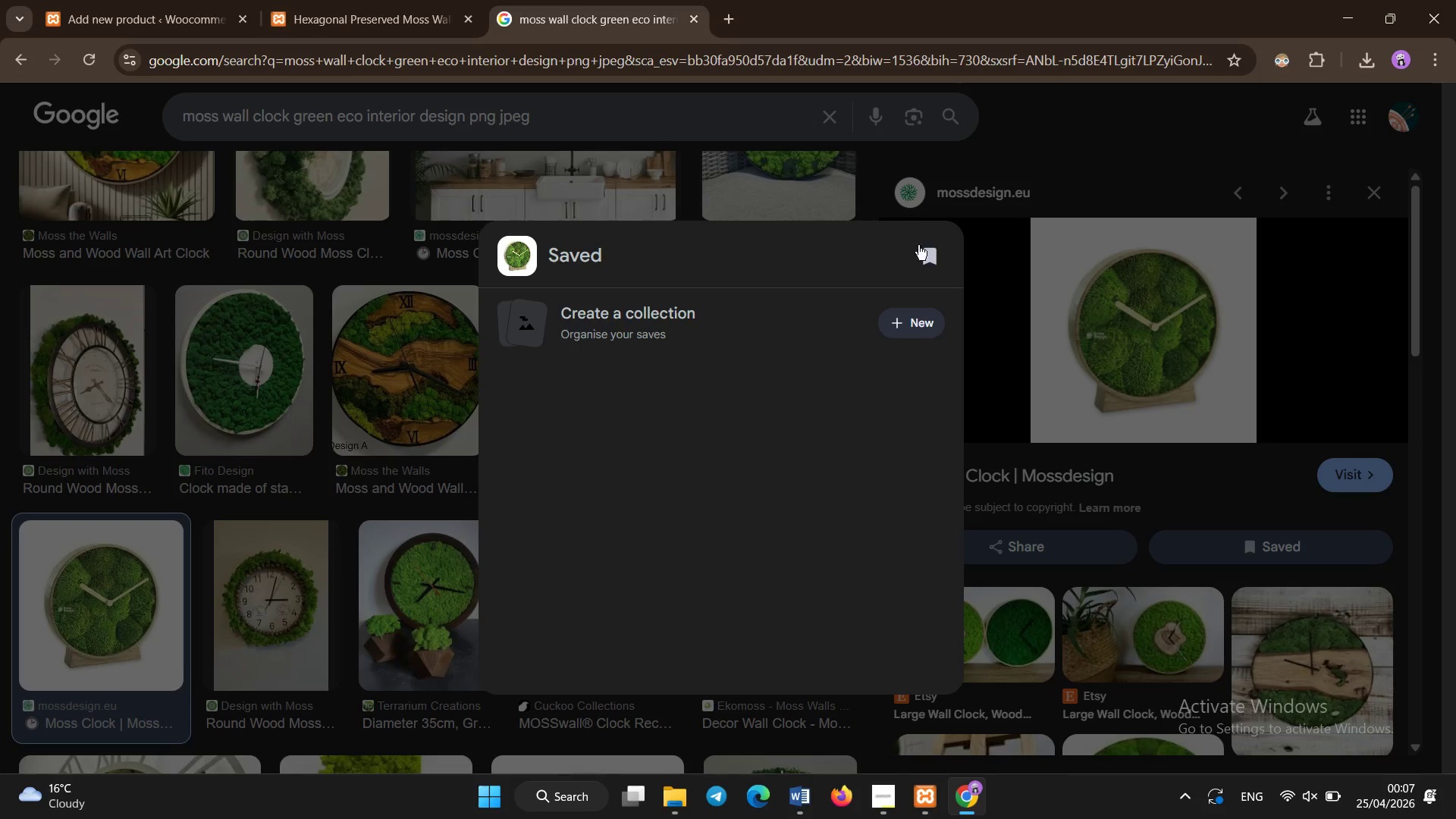 
left_click([927, 256])
 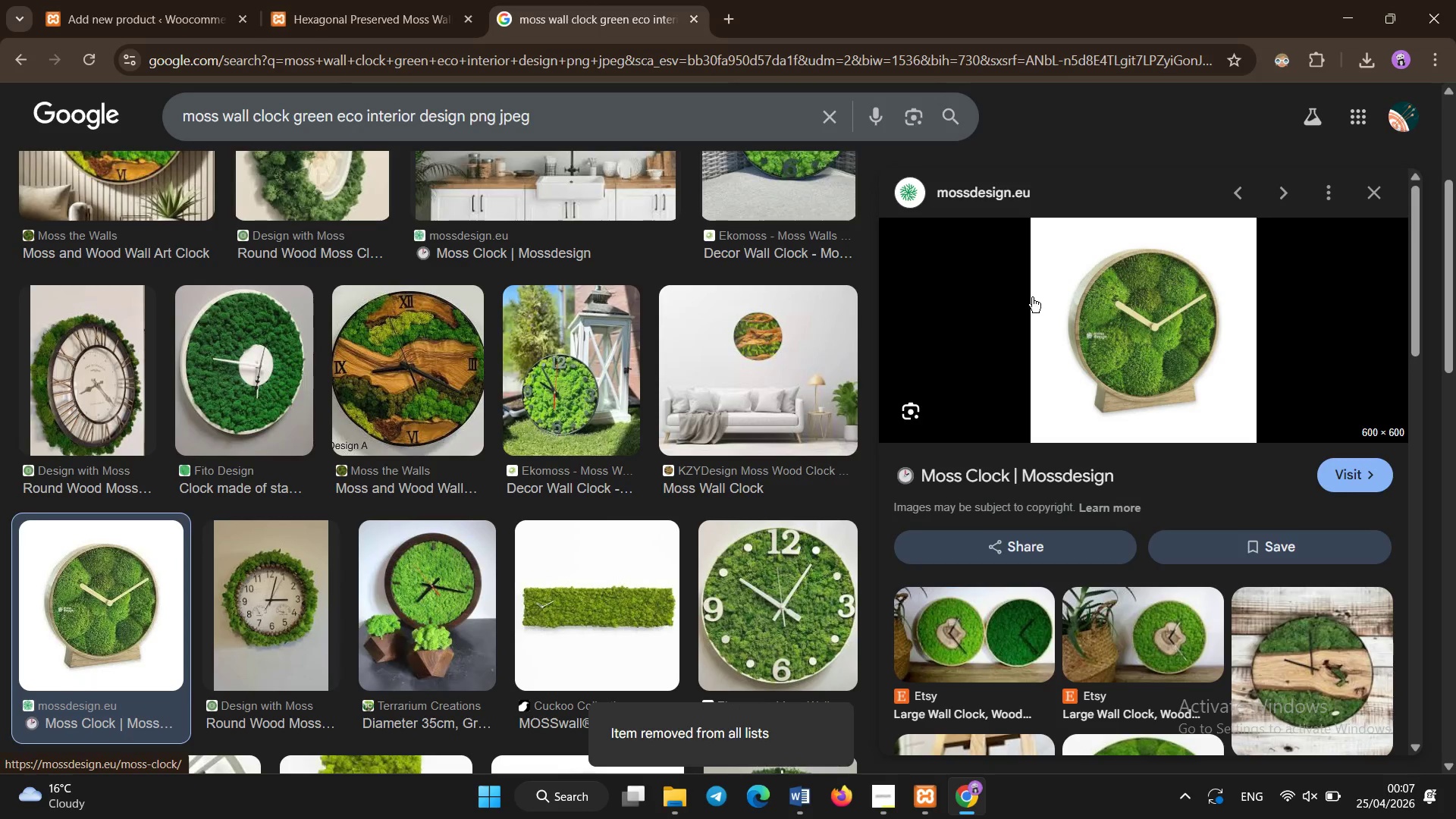 
right_click([1042, 284])
 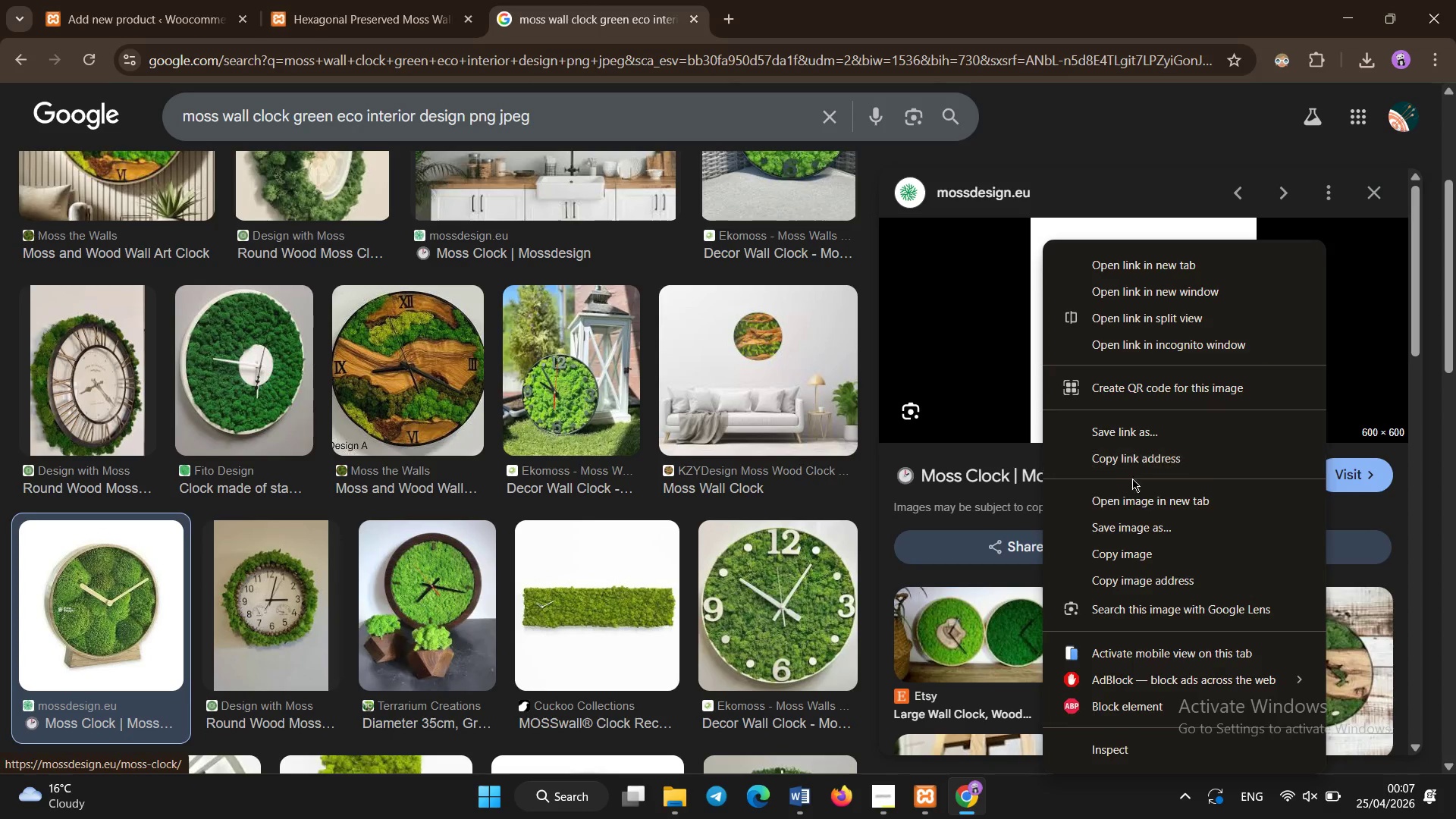 
left_click([1129, 528])
 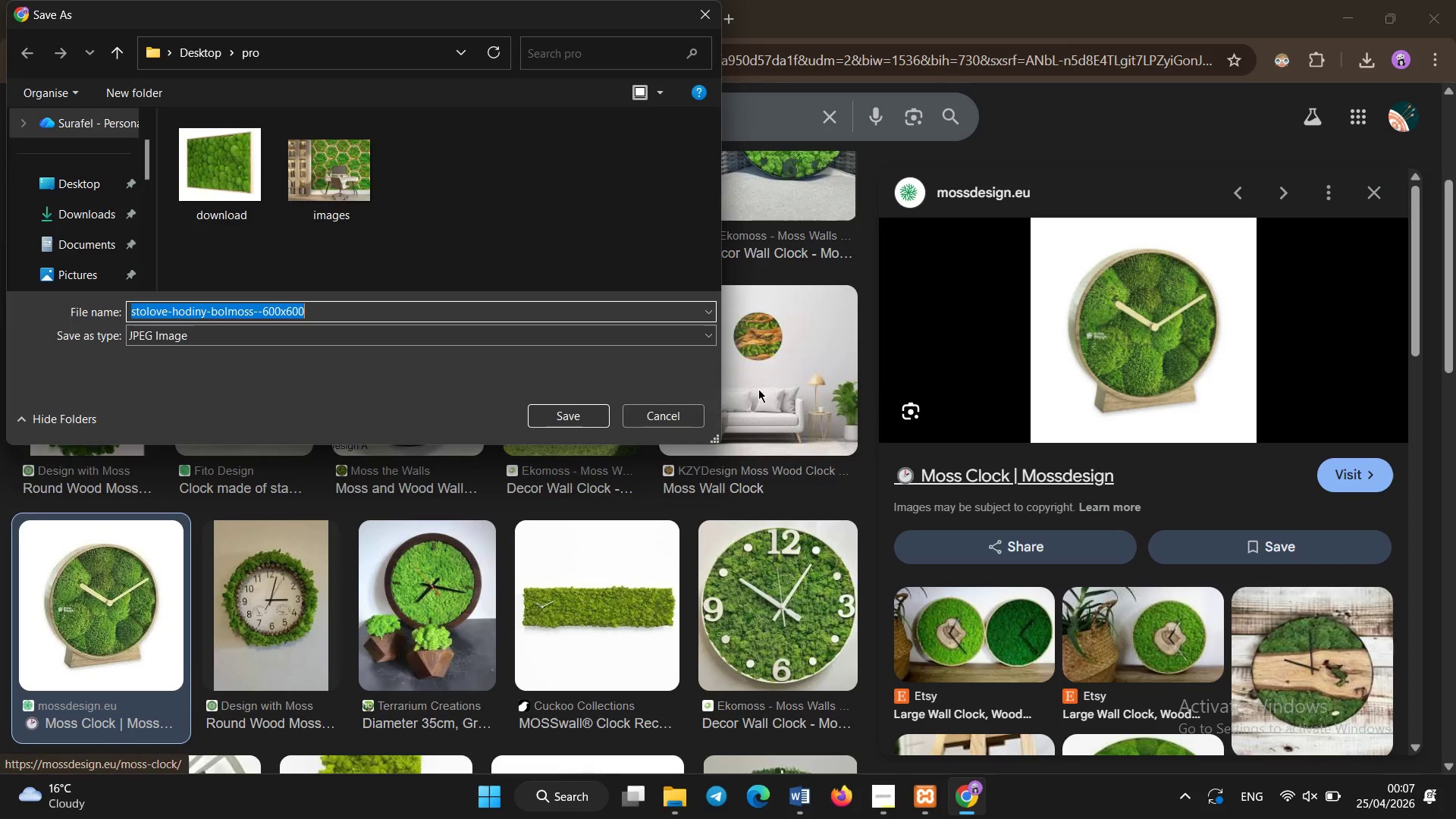 
left_click([563, 413])
 